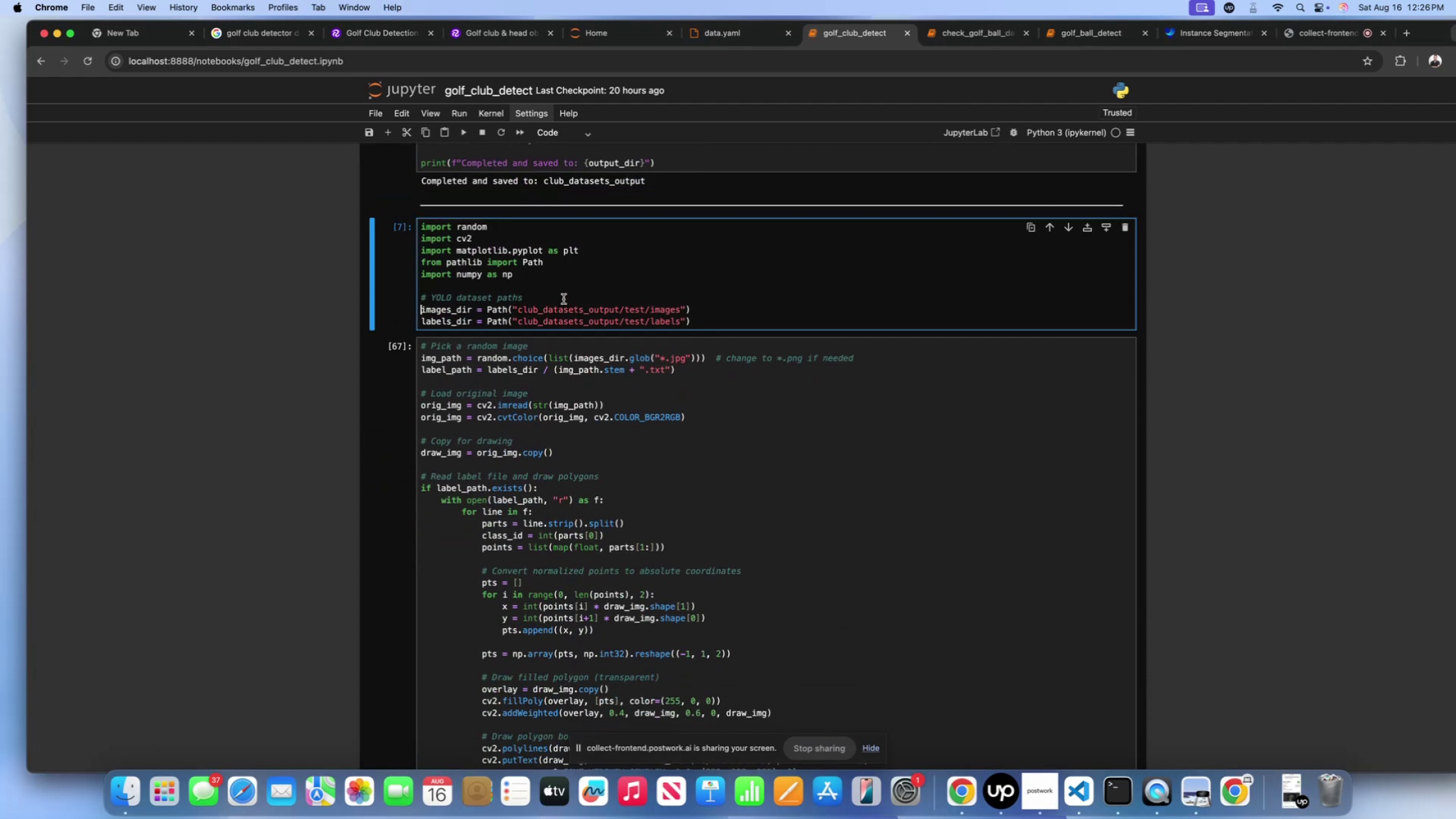 
left_click([564, 299])
 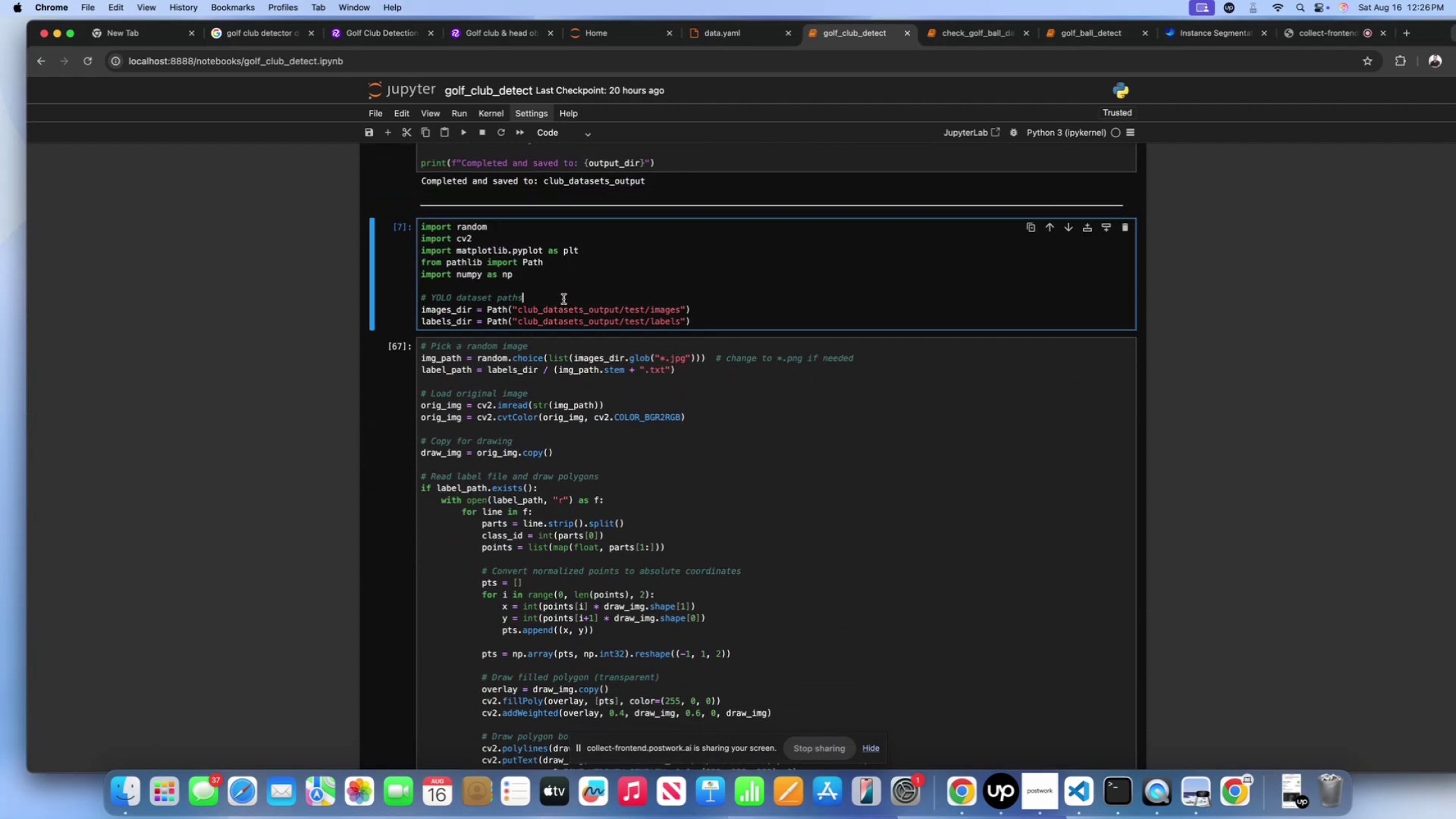 
hold_key(key=ShiftLeft, duration=0.47)
 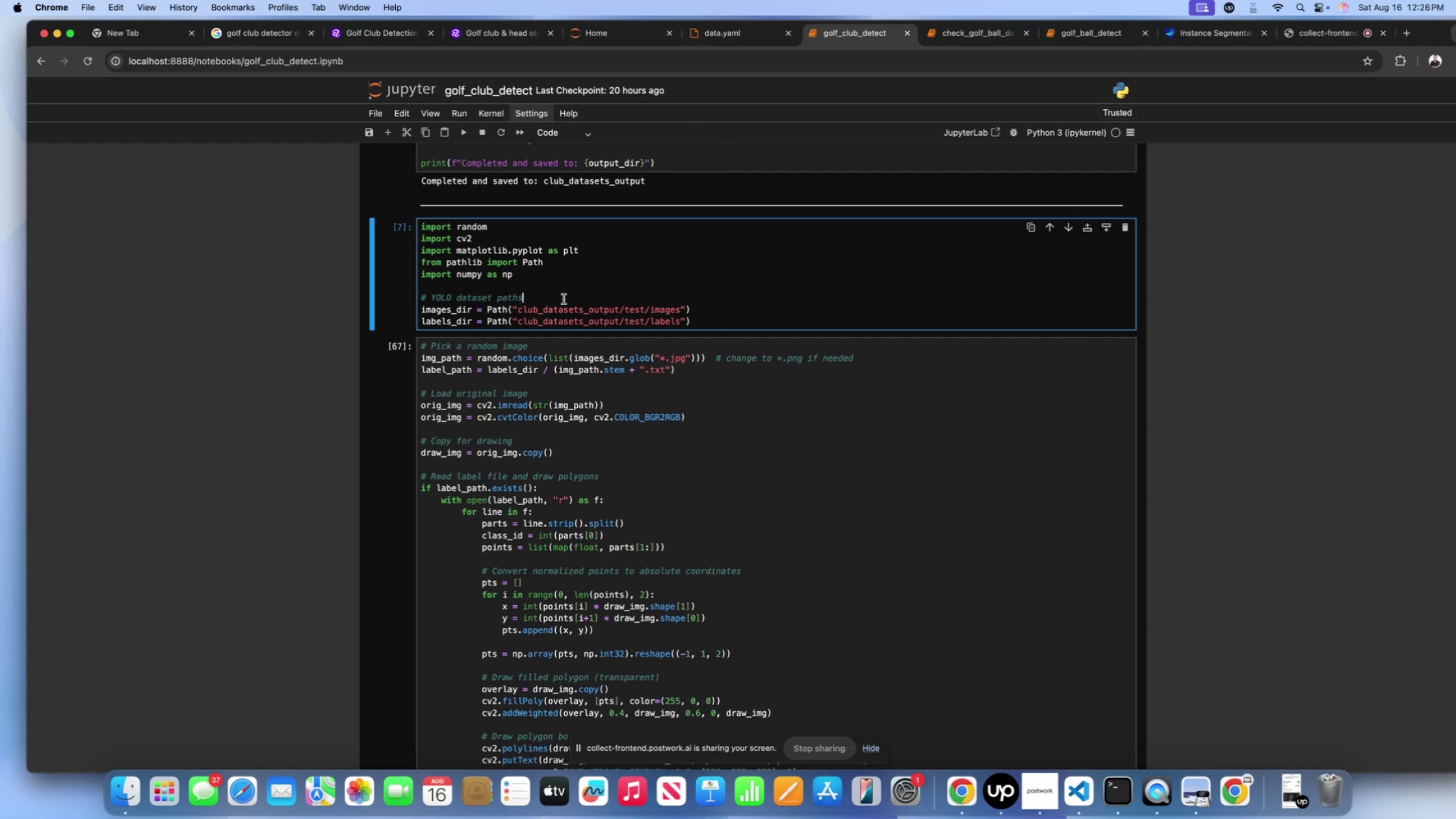 
scroll: coordinate [564, 299], scroll_direction: up, amount: 24.0
 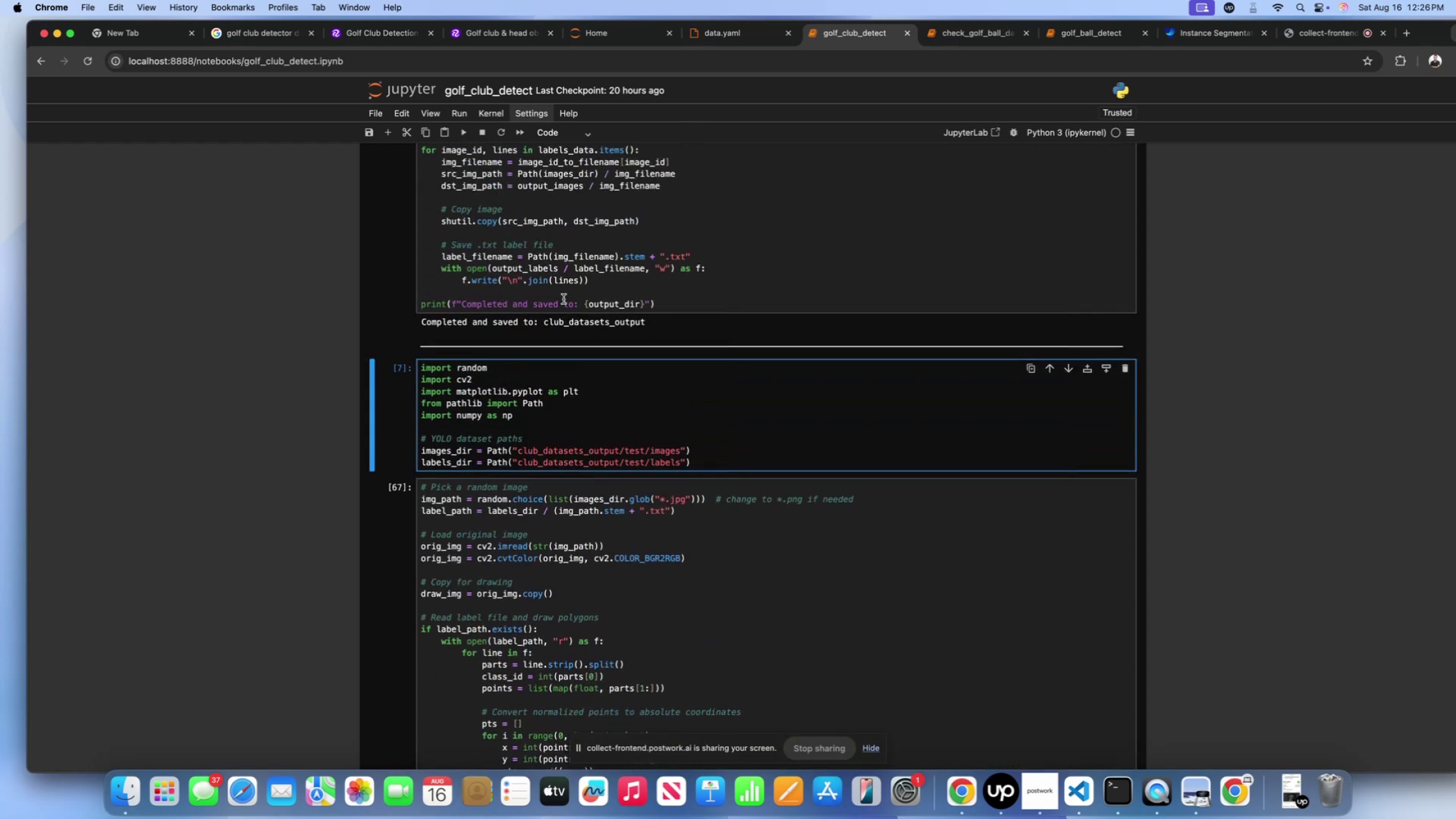 
key(Shift+Enter)
 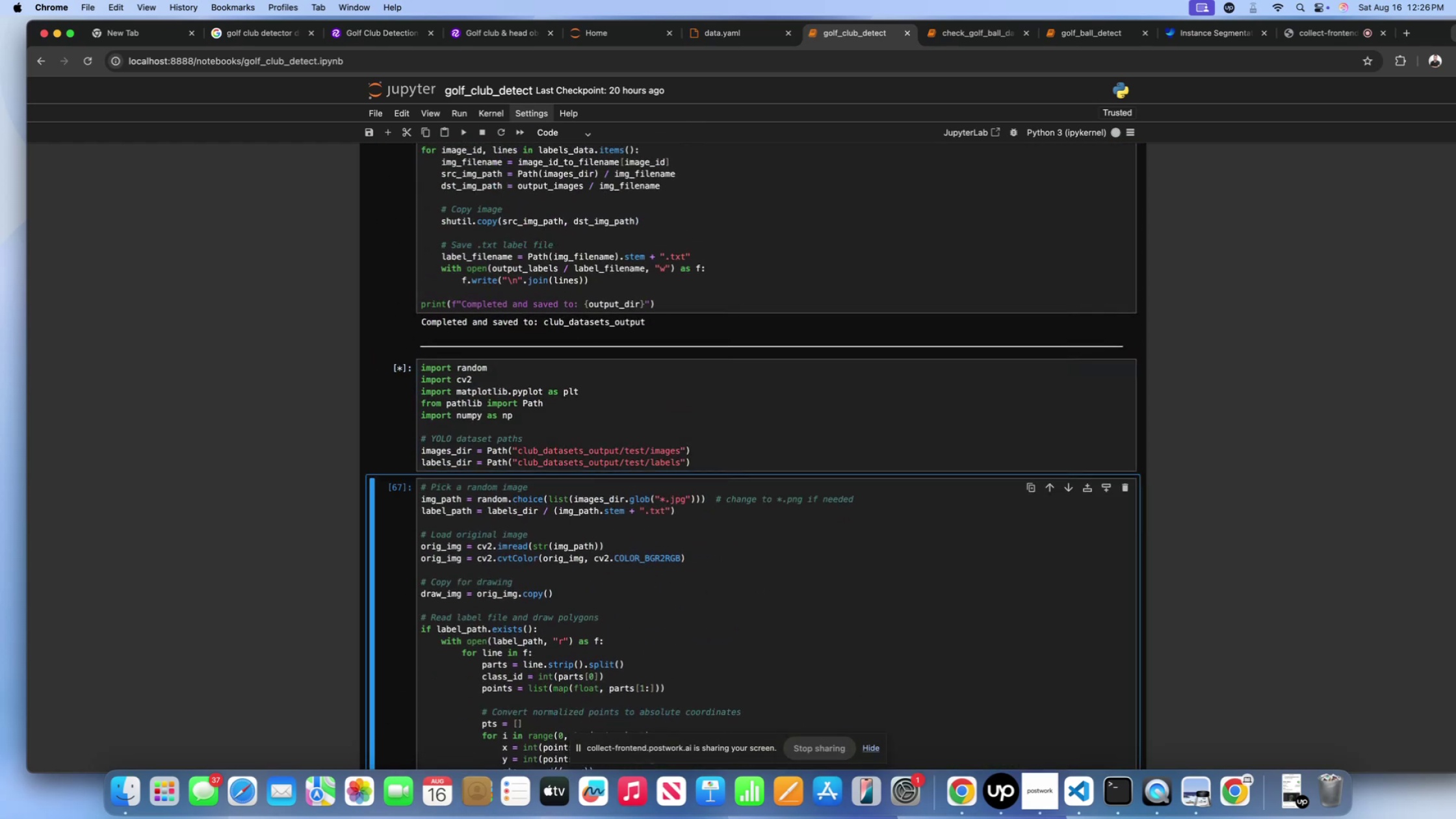 
key(Shift+Enter)
 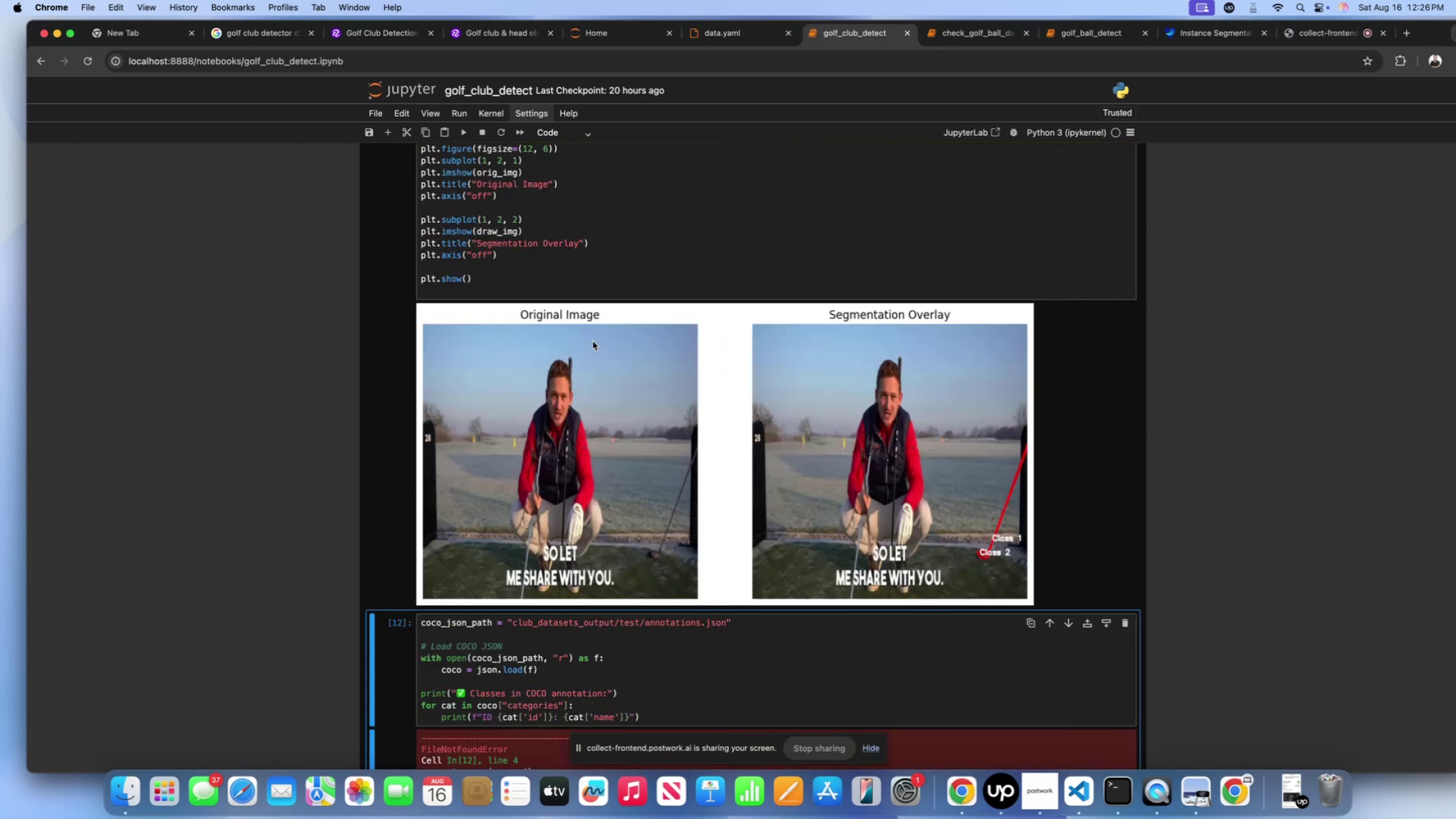 
scroll: coordinate [593, 341], scroll_direction: up, amount: 3.0
 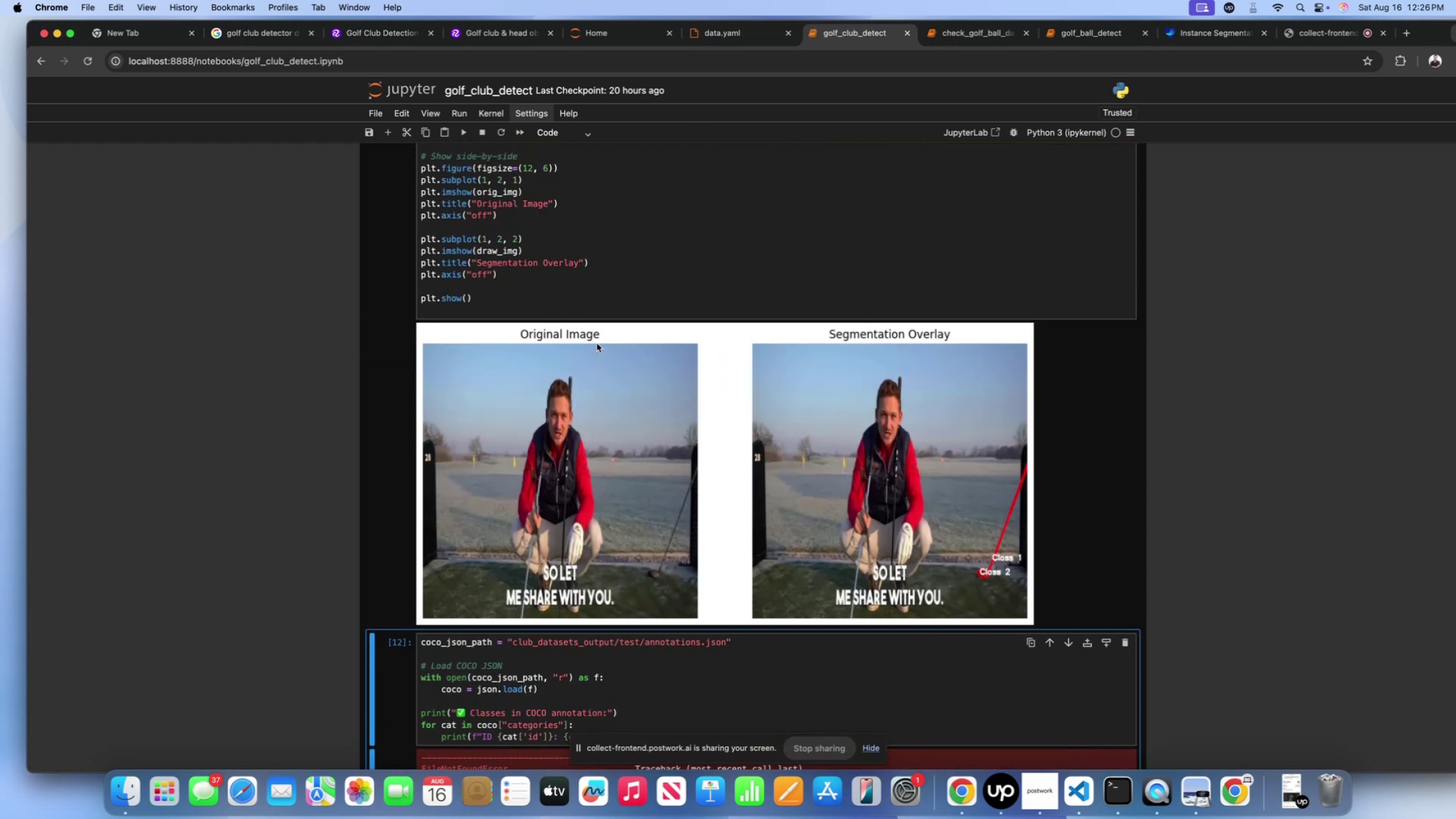 
scroll: coordinate [597, 343], scroll_direction: down, amount: 2.0
 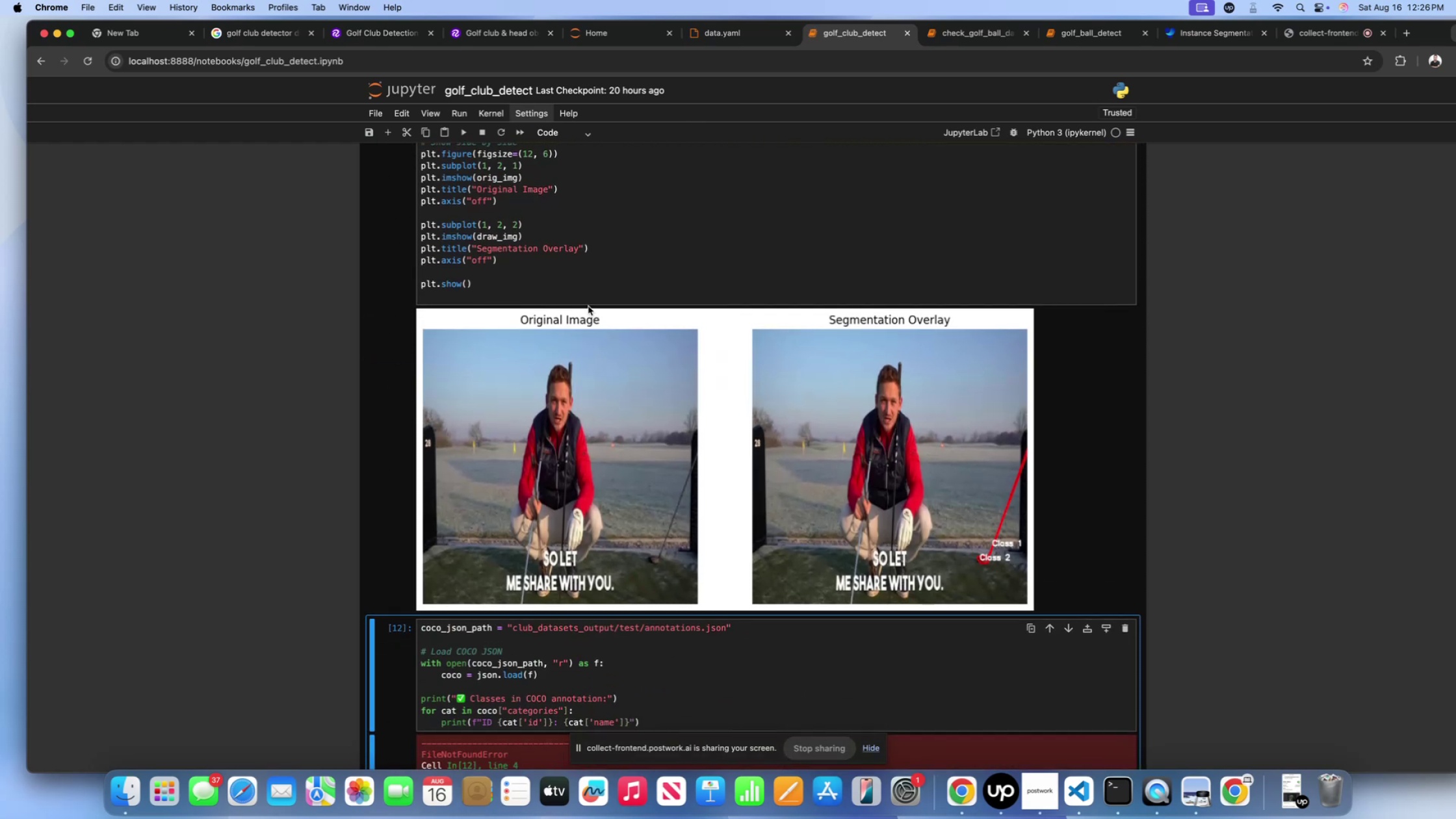 
left_click([584, 278])
 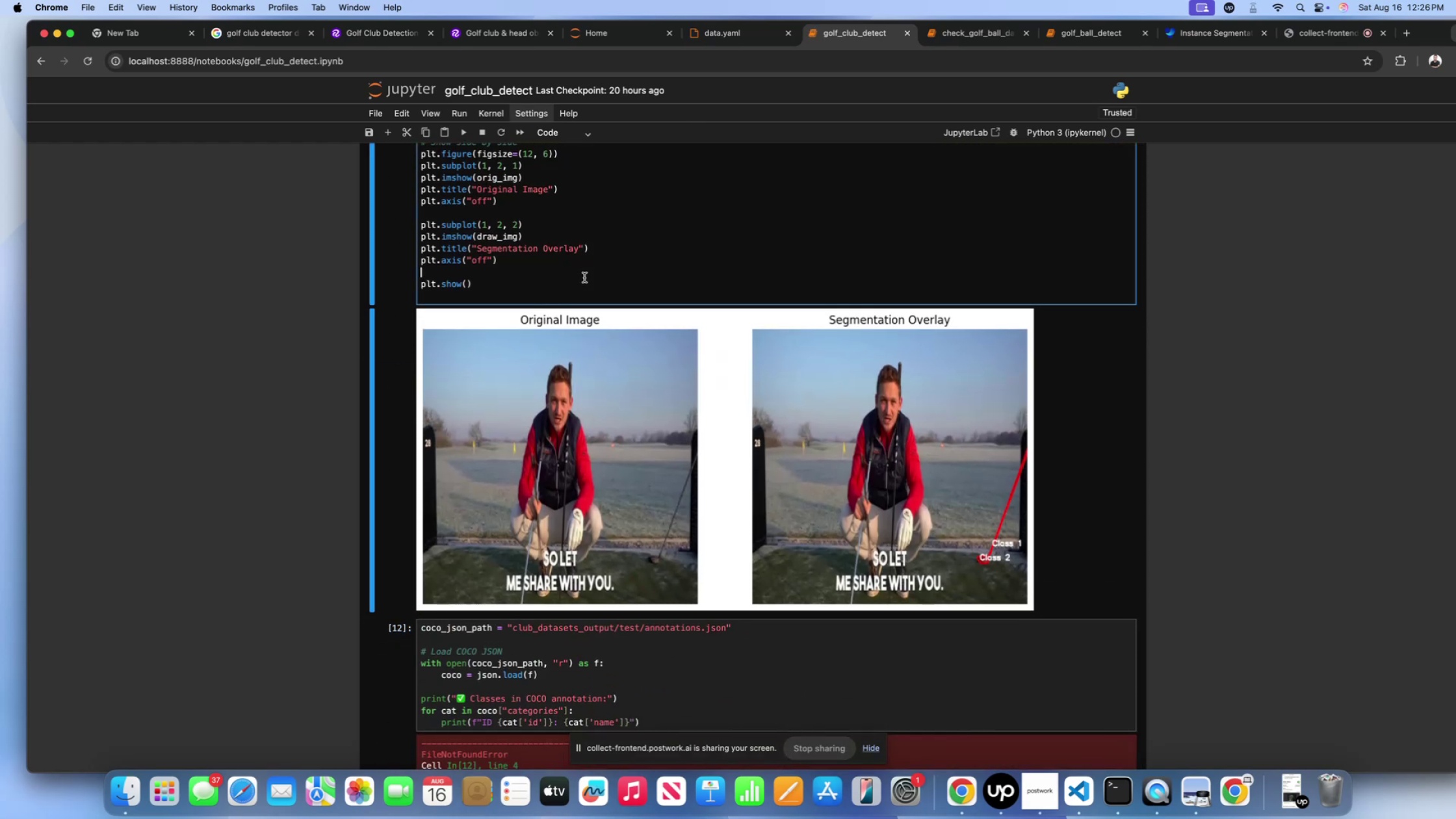 
key(Shift+Enter)
 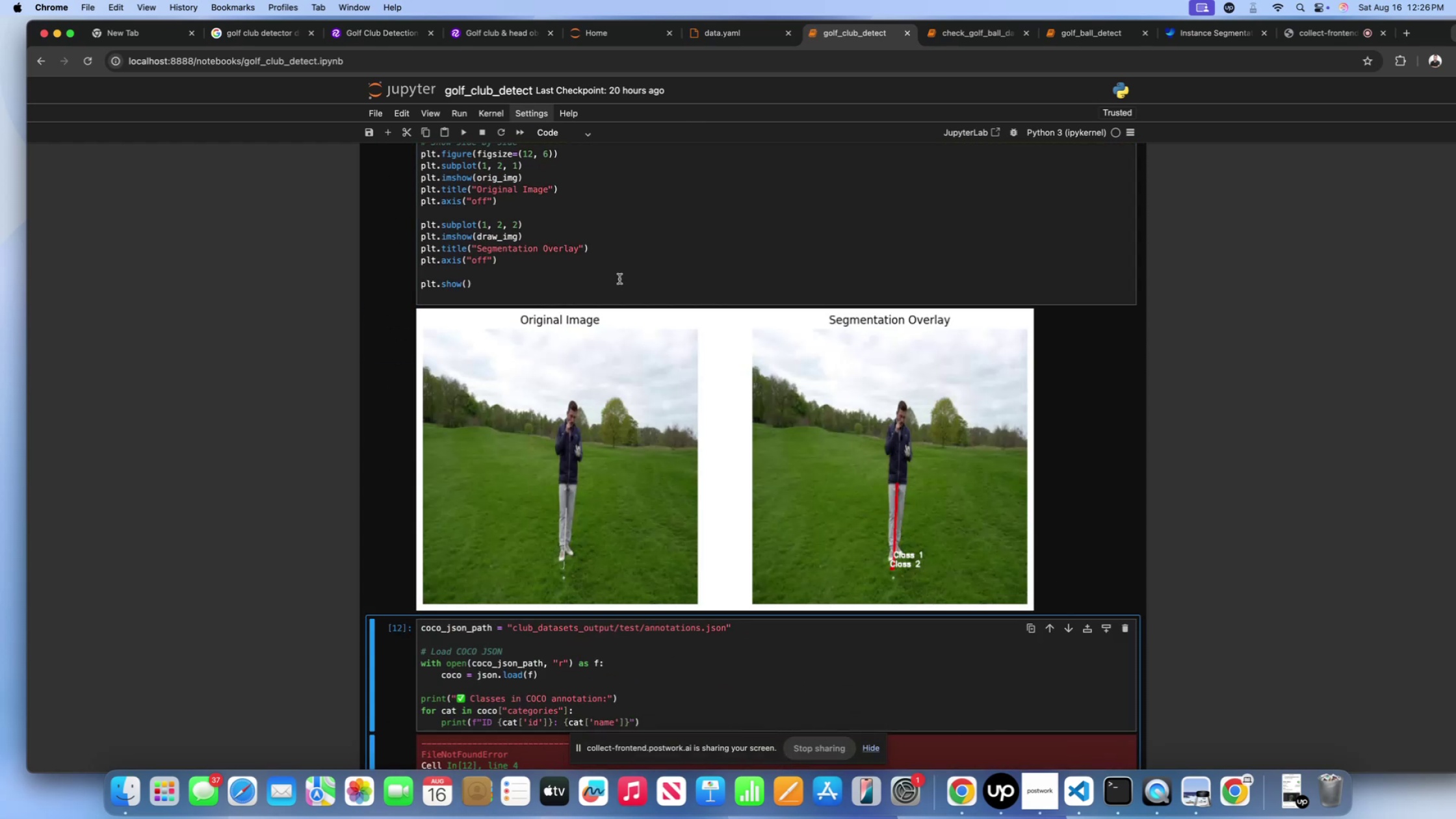 
left_click([612, 257])
 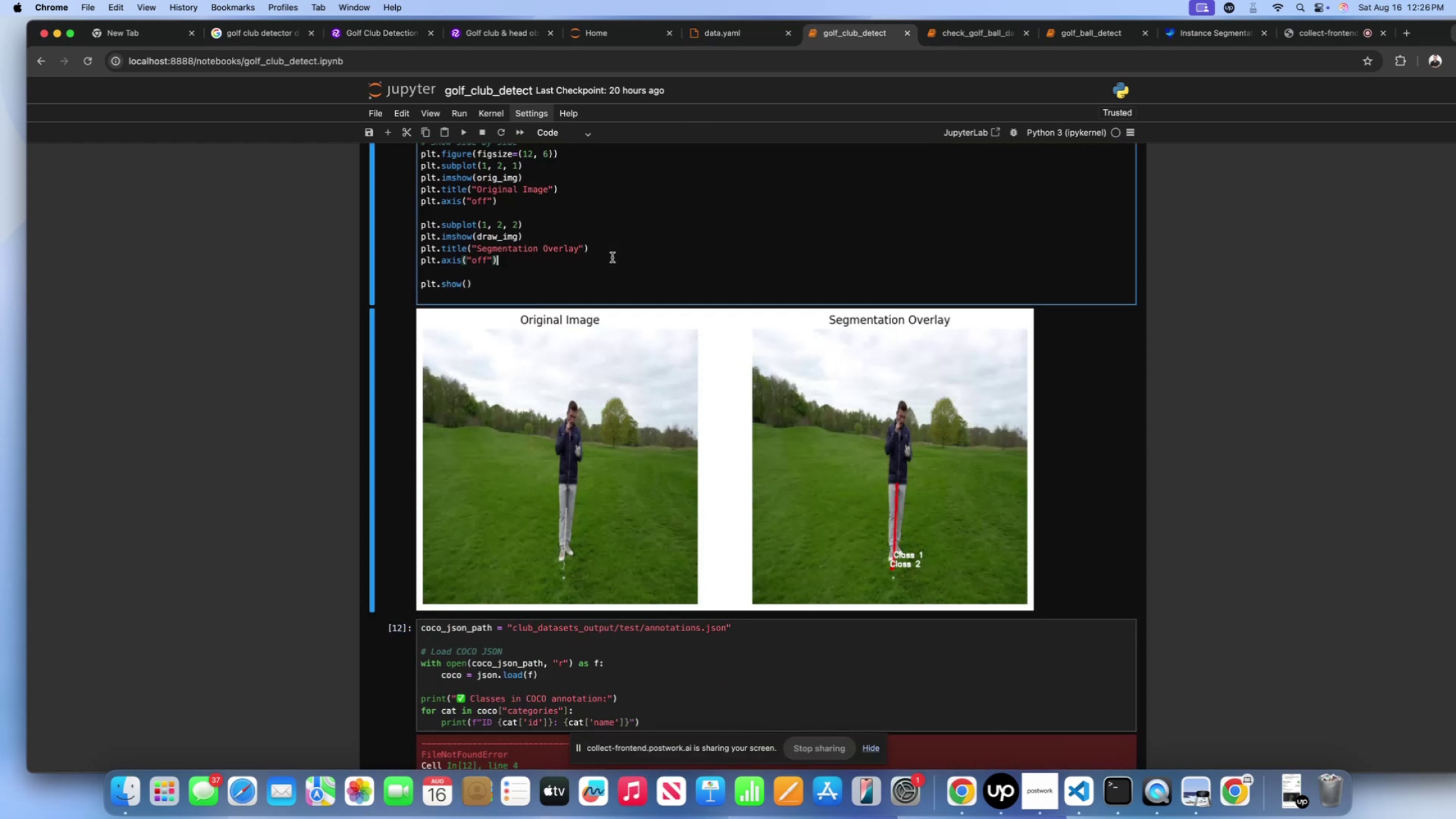 
key(Shift+Enter)
 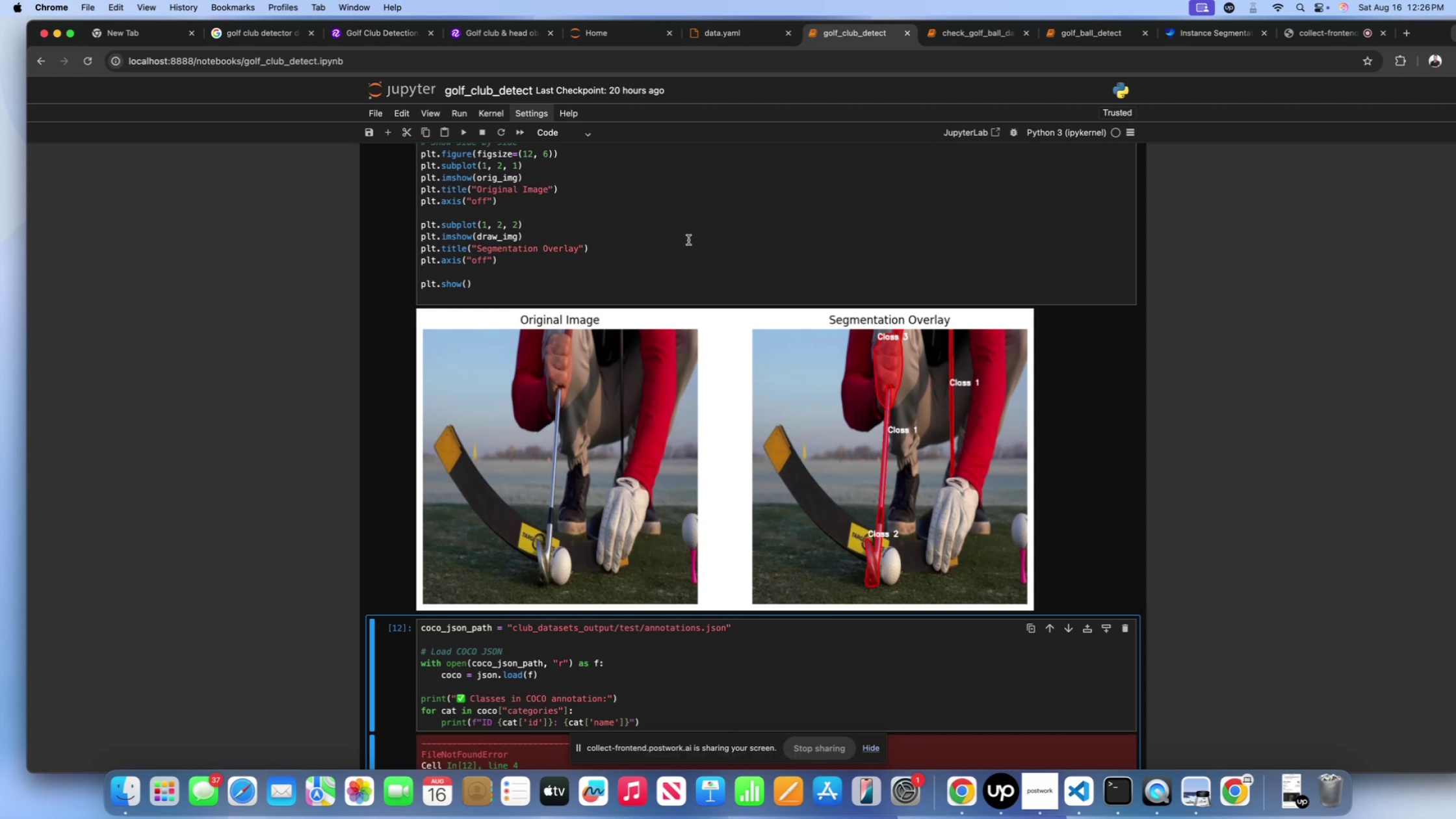 
scroll: coordinate [650, 432], scroll_direction: down, amount: 66.0
 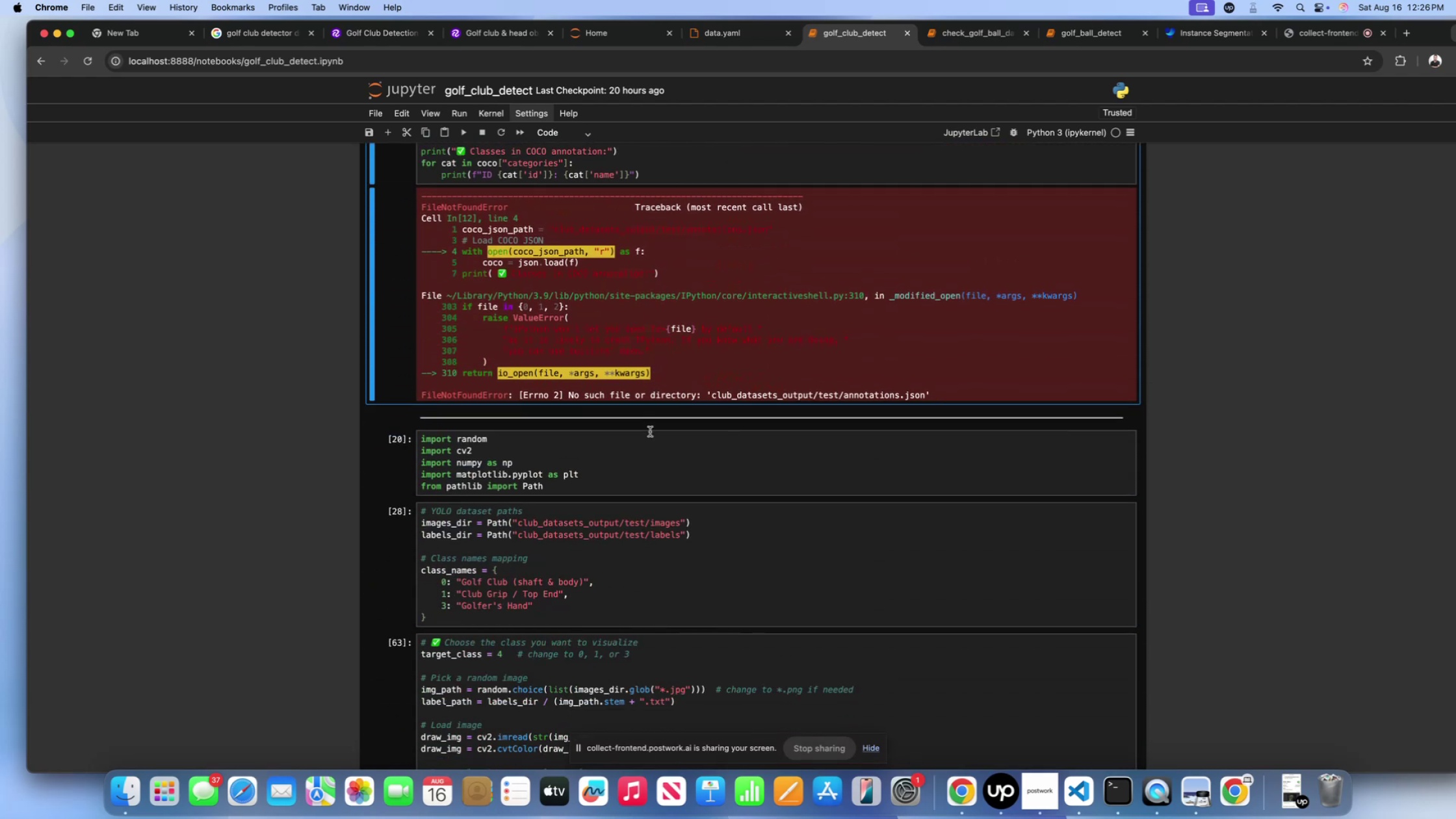 
scroll: coordinate [650, 432], scroll_direction: up, amount: 28.0
 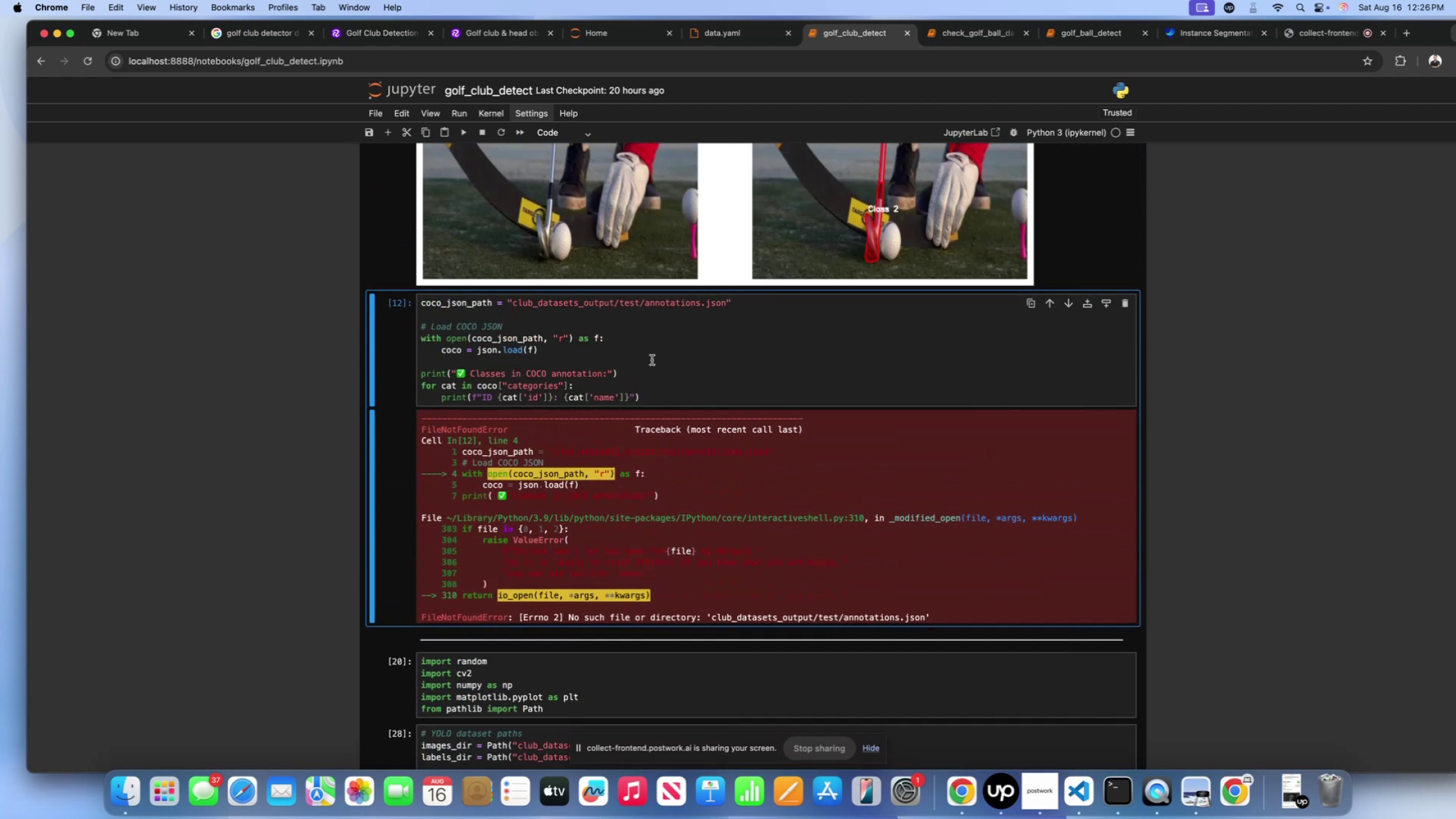 
scroll: coordinate [652, 360], scroll_direction: down, amount: 4.0
 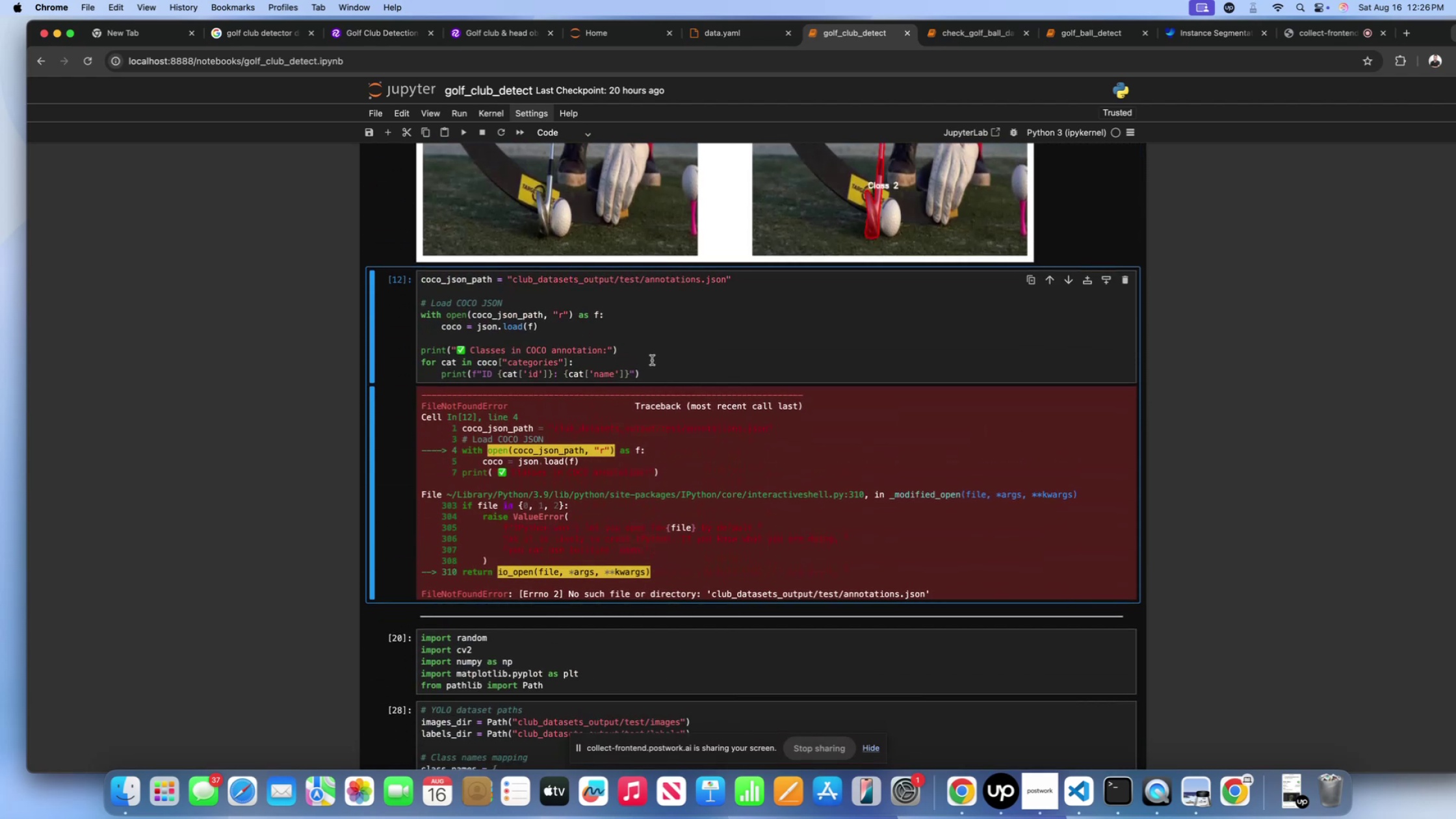 
scroll: coordinate [652, 360], scroll_direction: up, amount: 6.0
 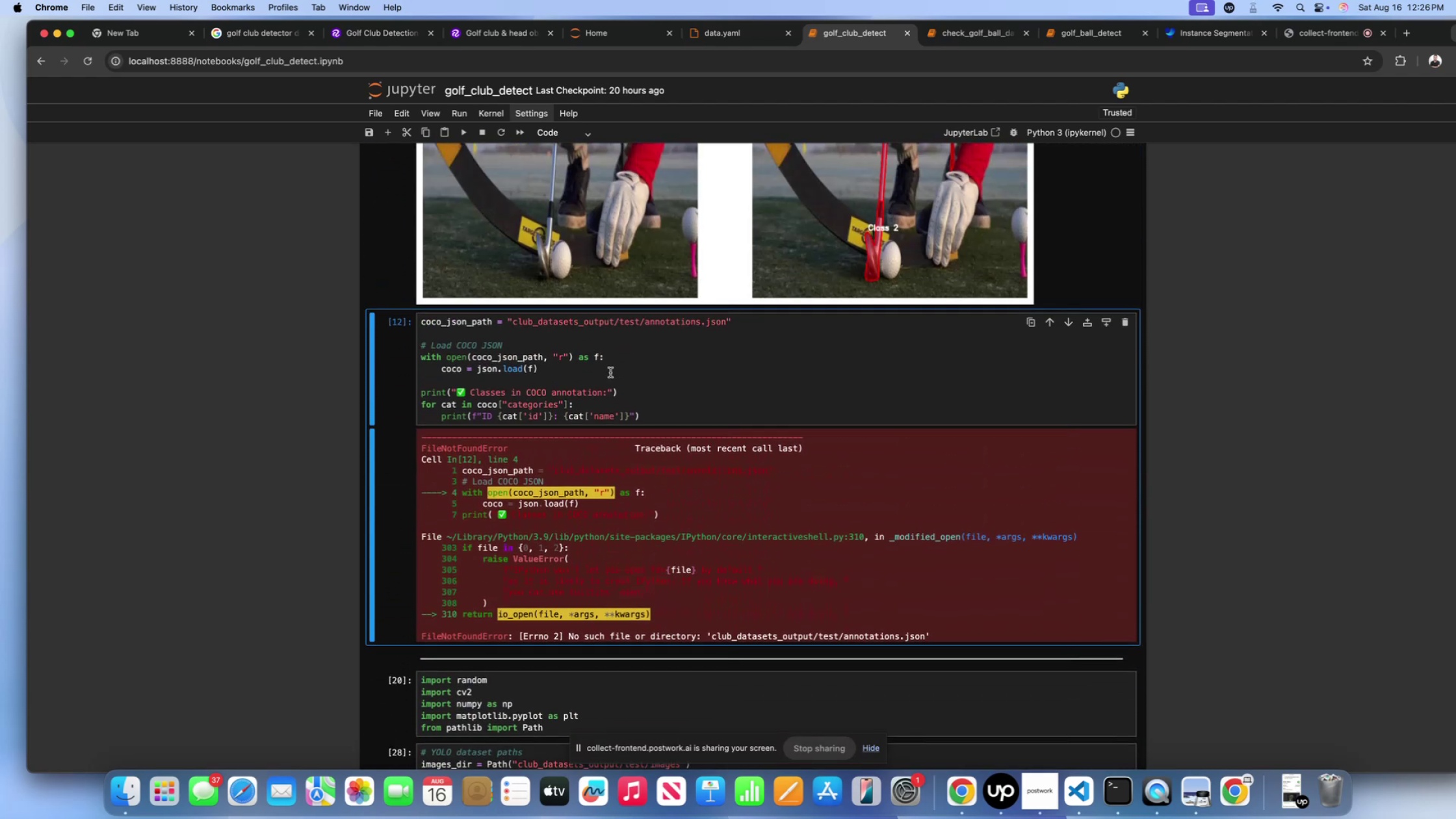 
left_click([610, 372])
 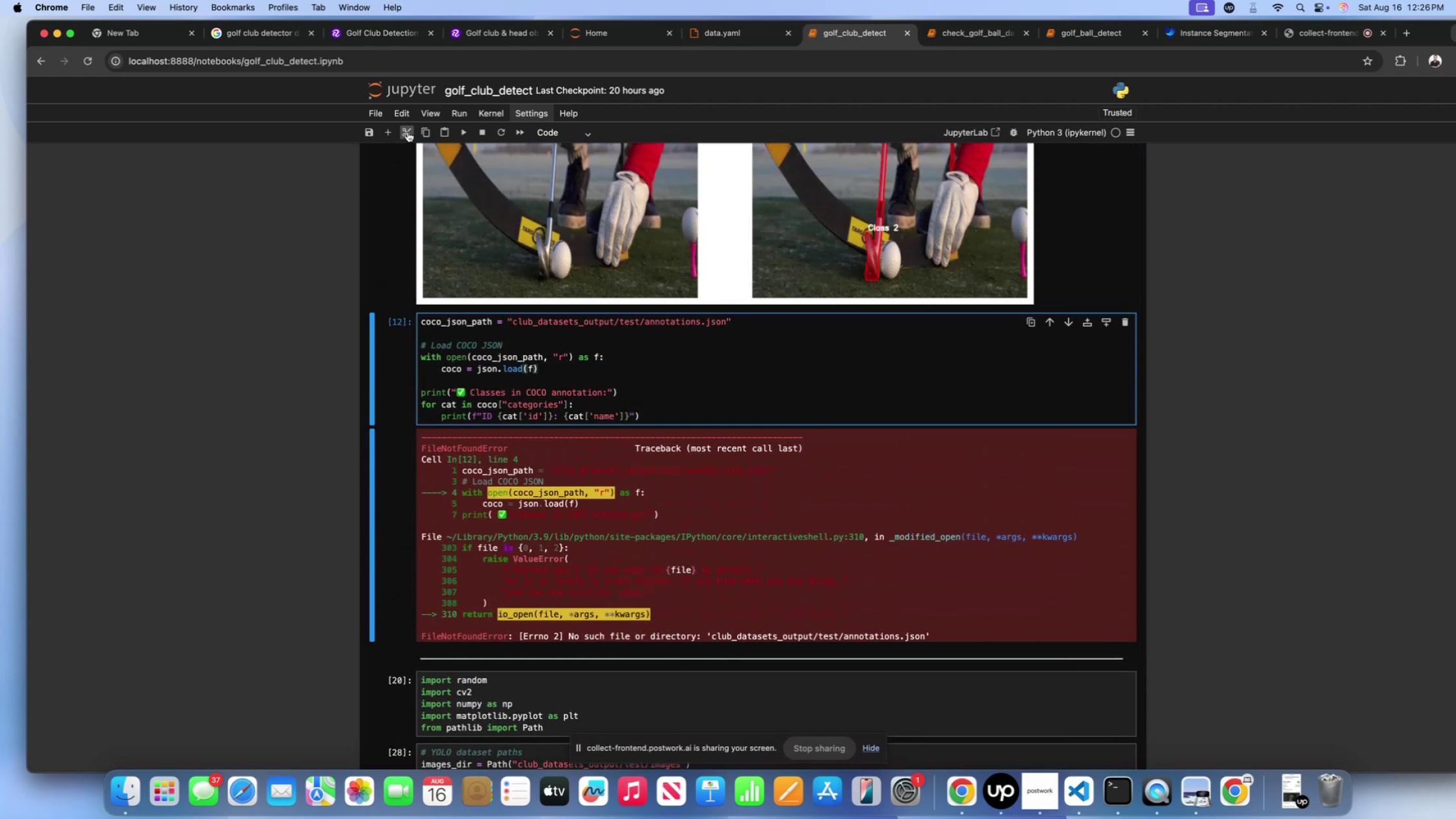 
left_click([408, 132])
 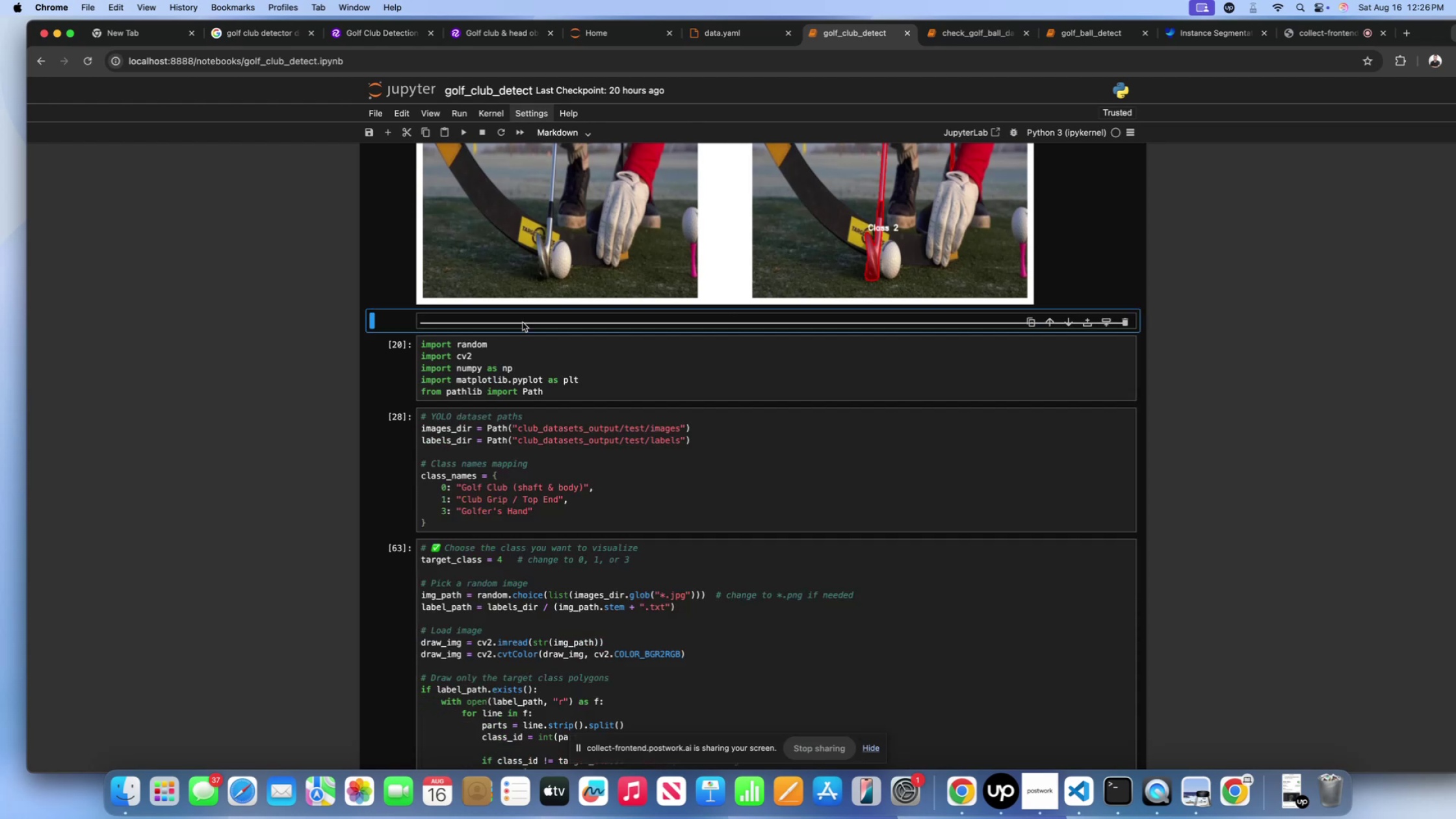 
scroll: coordinate [523, 324], scroll_direction: down, amount: 16.0
 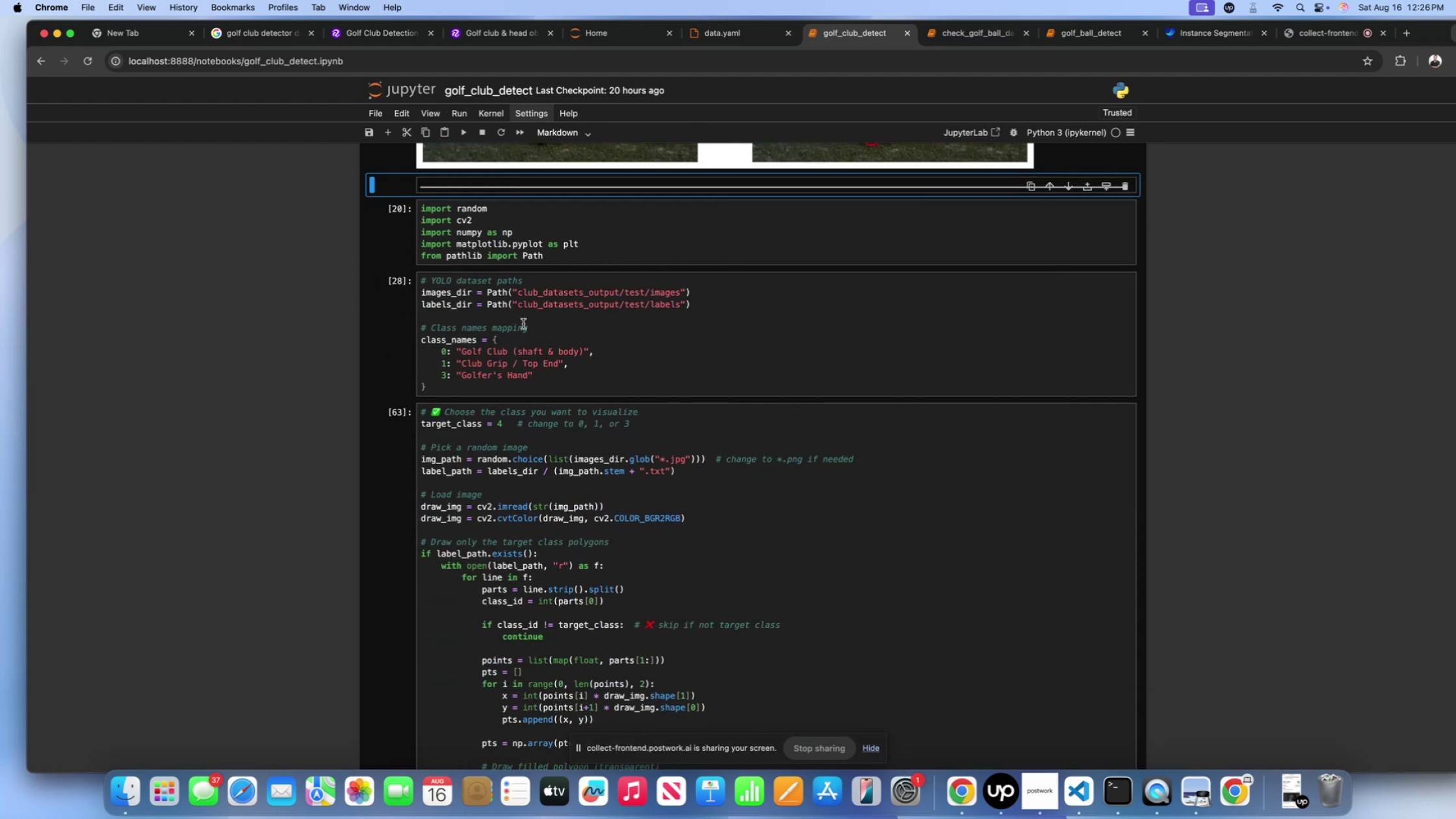 
scroll: coordinate [556, 261], scroll_direction: up, amount: 3.0
 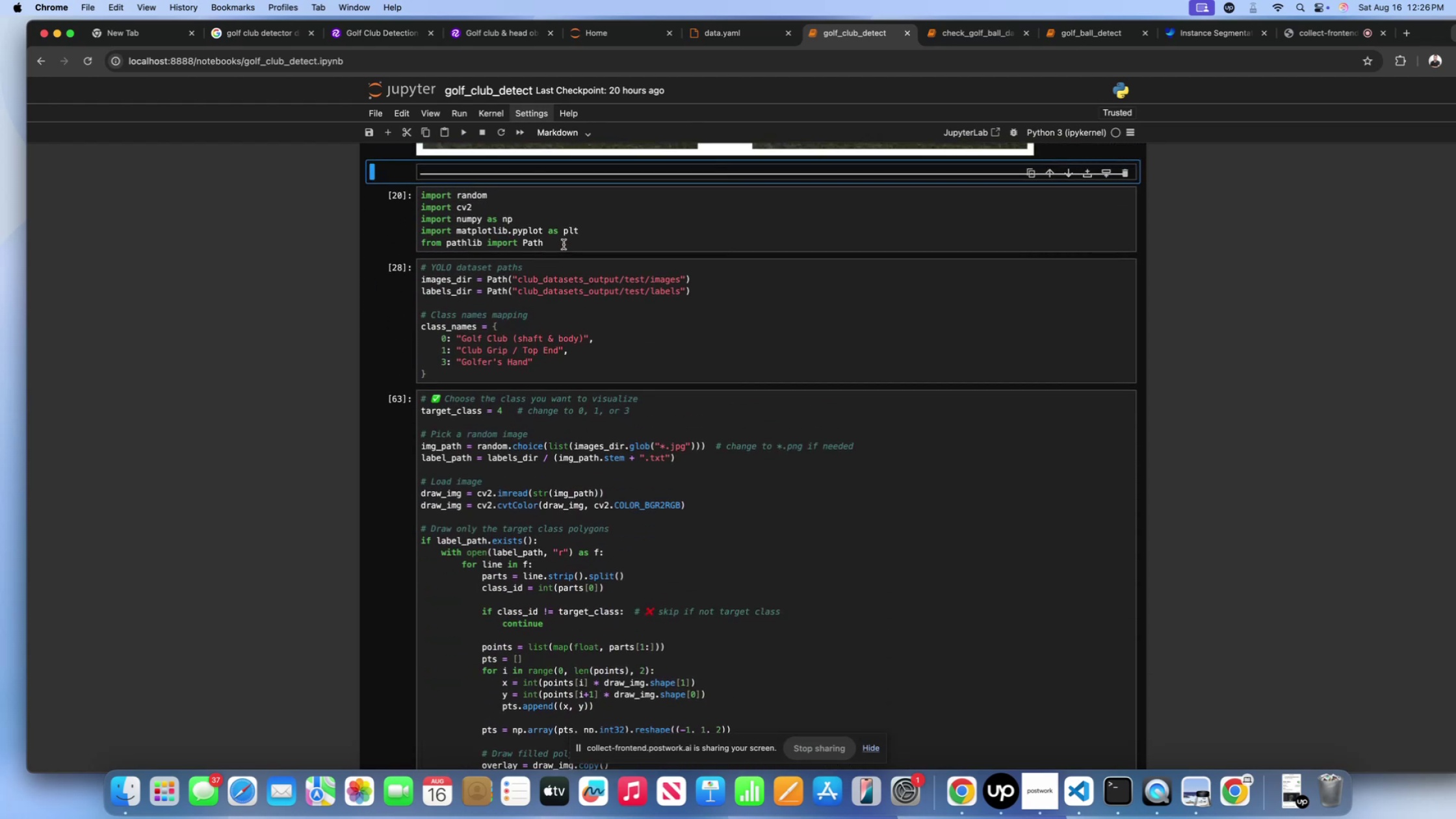 
left_click([564, 244])
 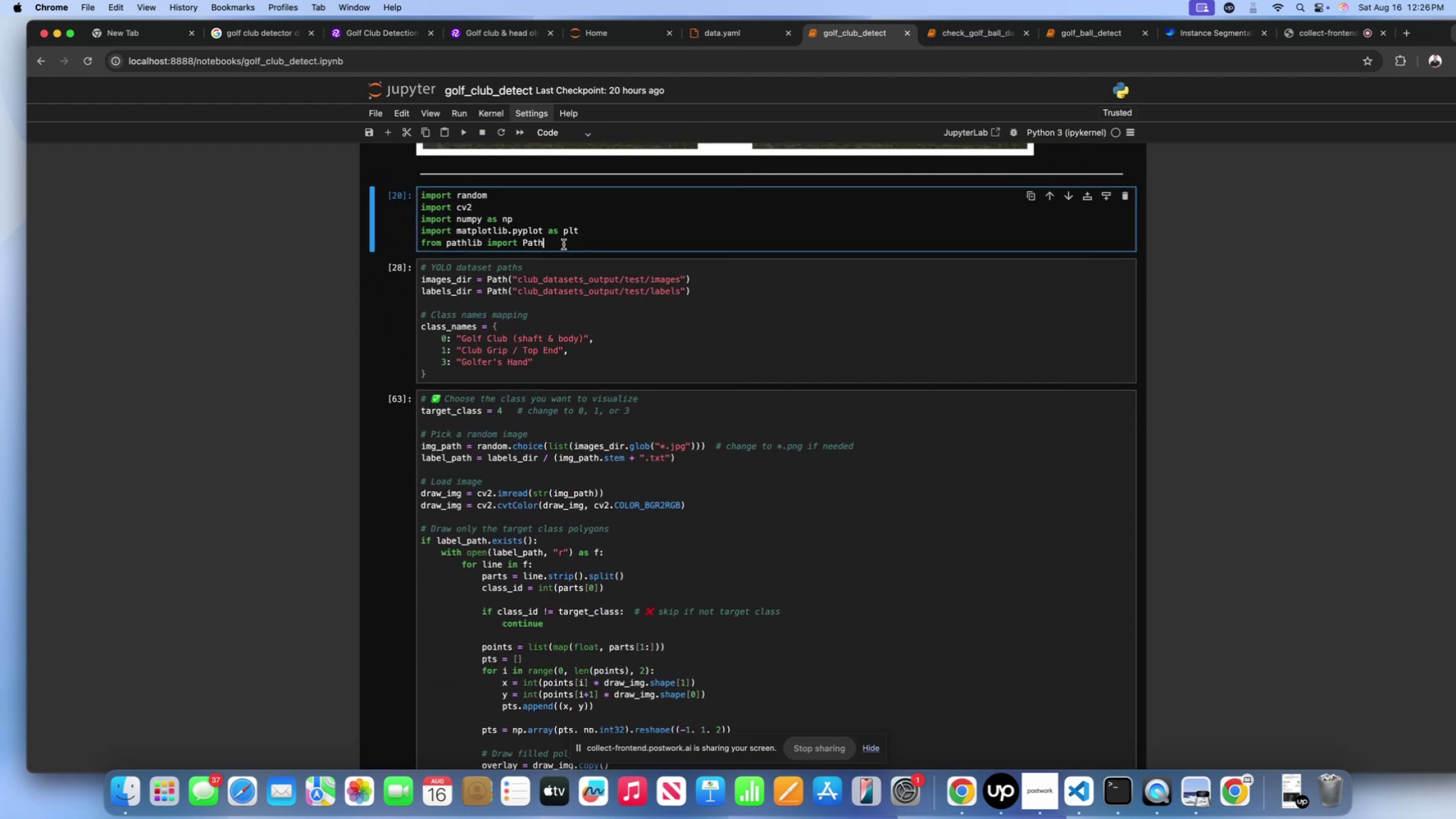 
key(Shift+Enter)
 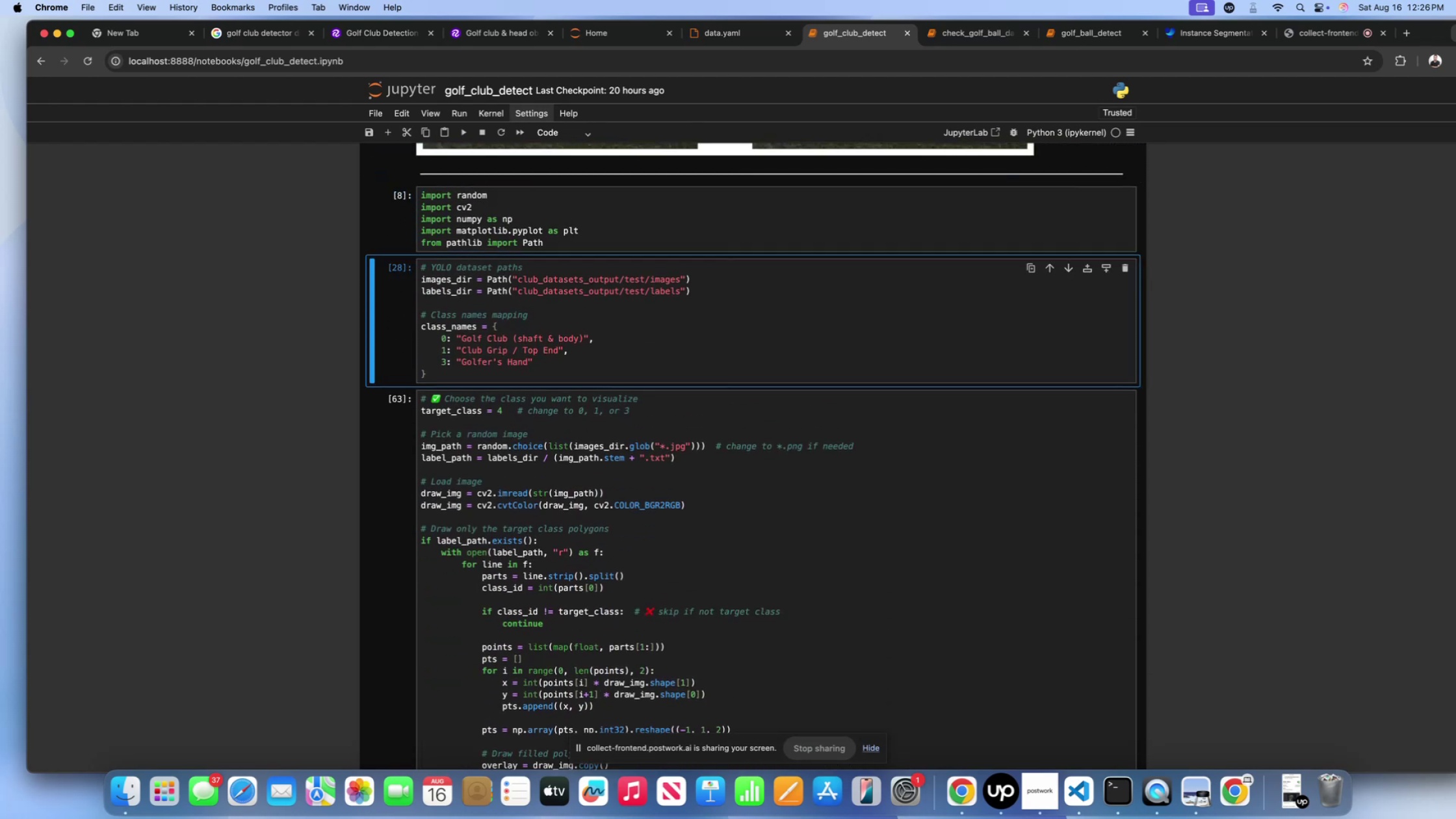 
key(Shift+Enter)
 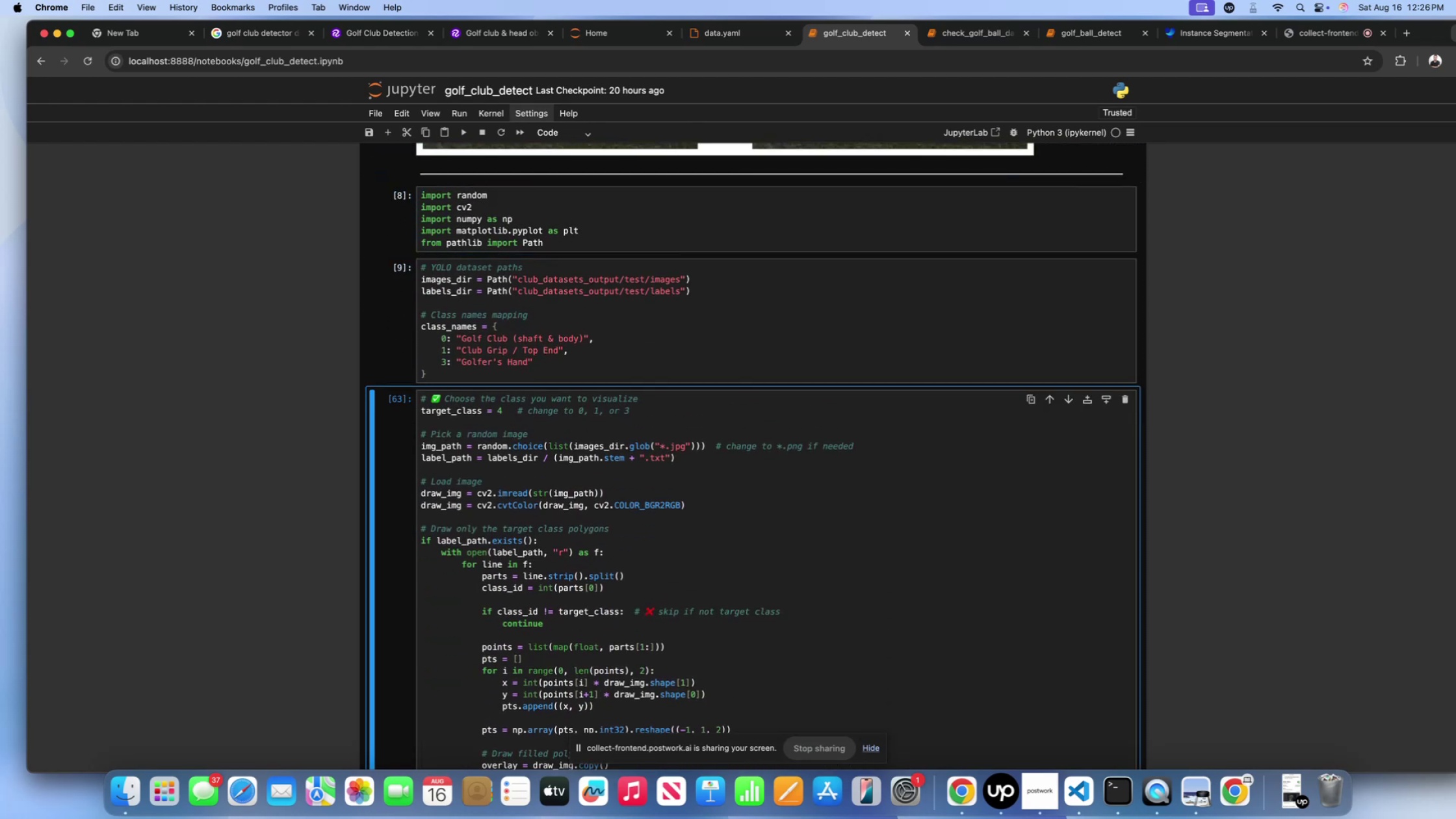 
scroll: coordinate [575, 272], scroll_direction: down, amount: 104.0
 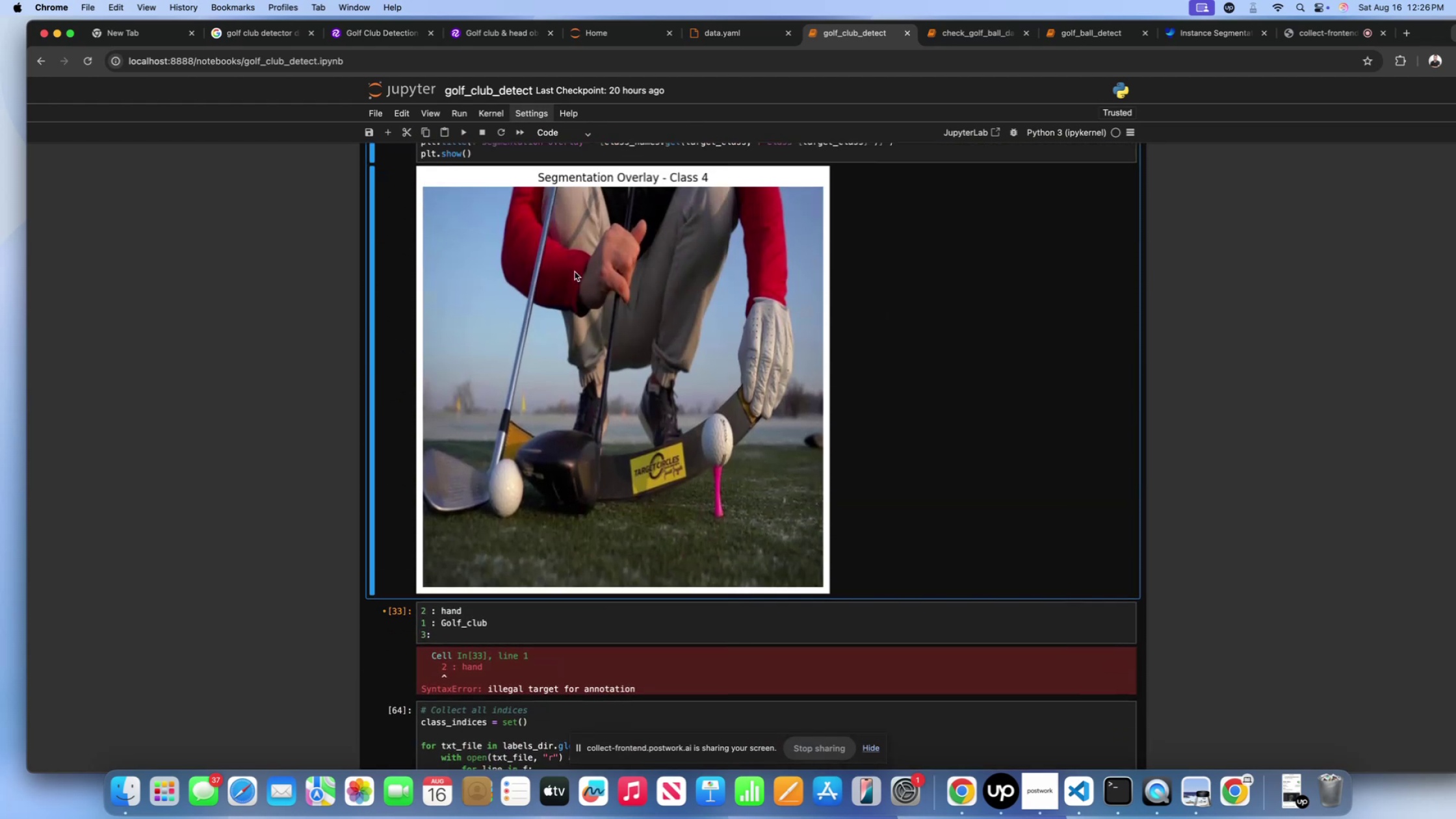 
scroll: coordinate [575, 272], scroll_direction: up, amount: 87.0
 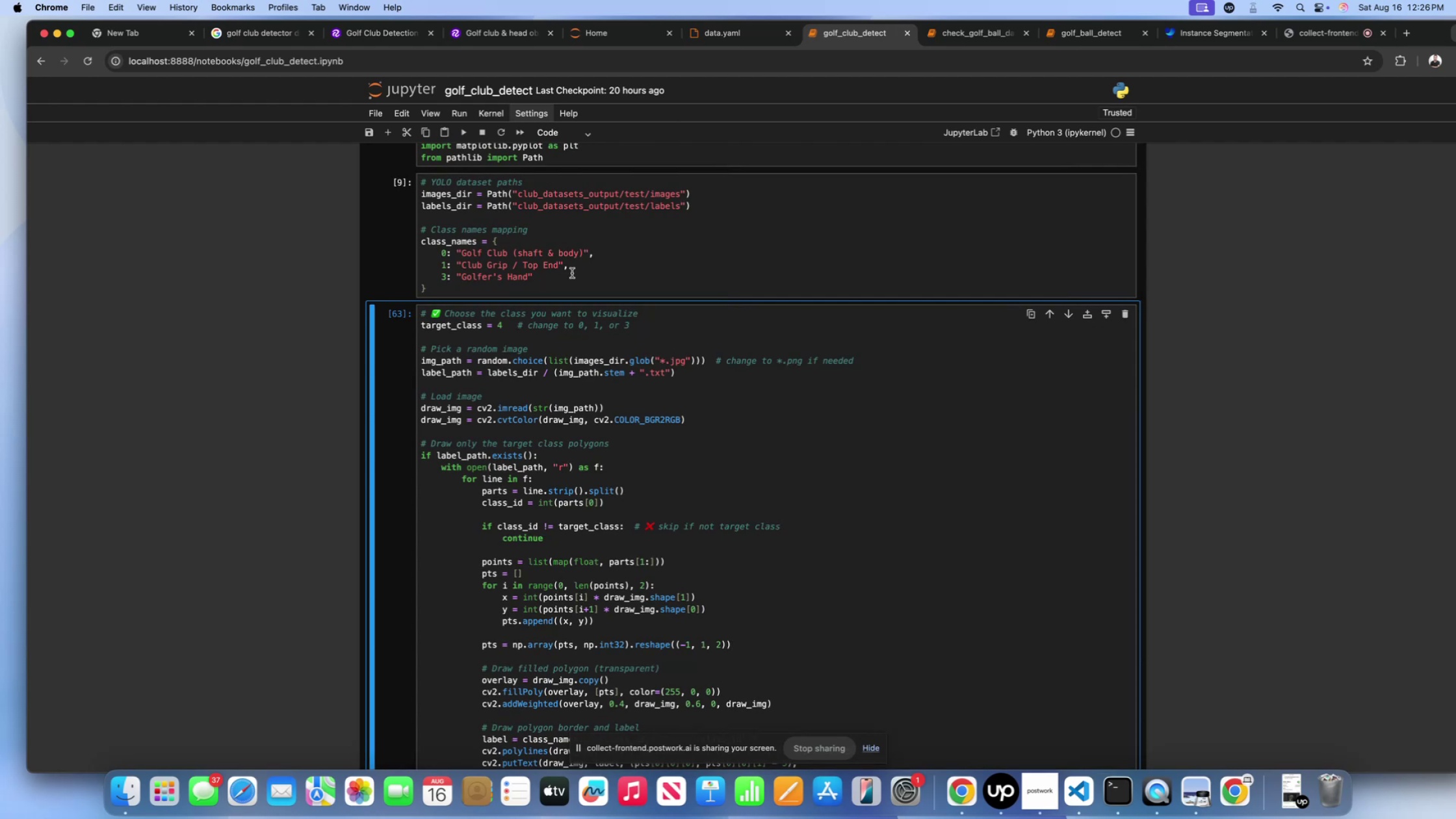 
scroll: coordinate [543, 413], scroll_direction: down, amount: 172.0
 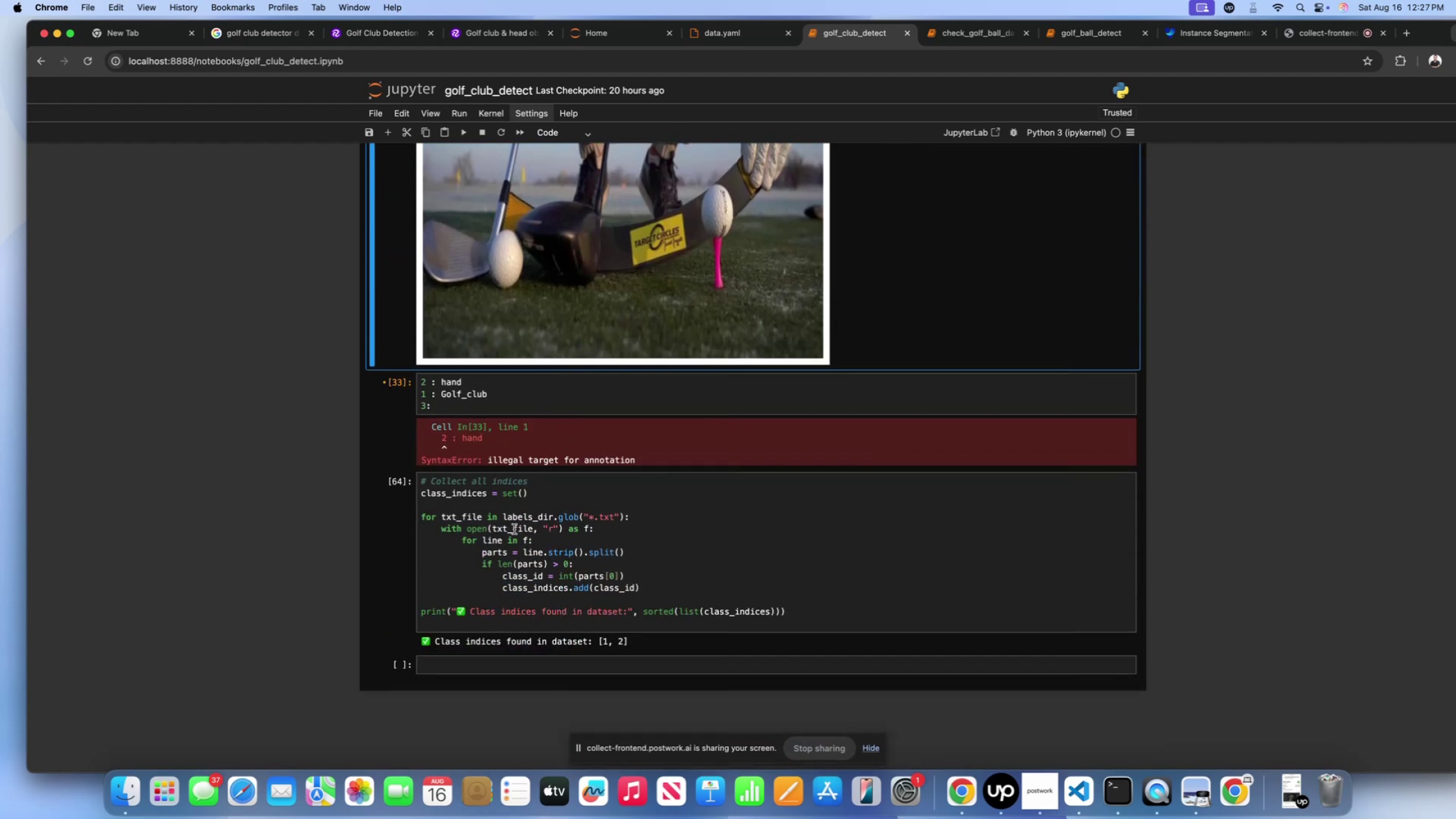 
left_click([514, 529])
 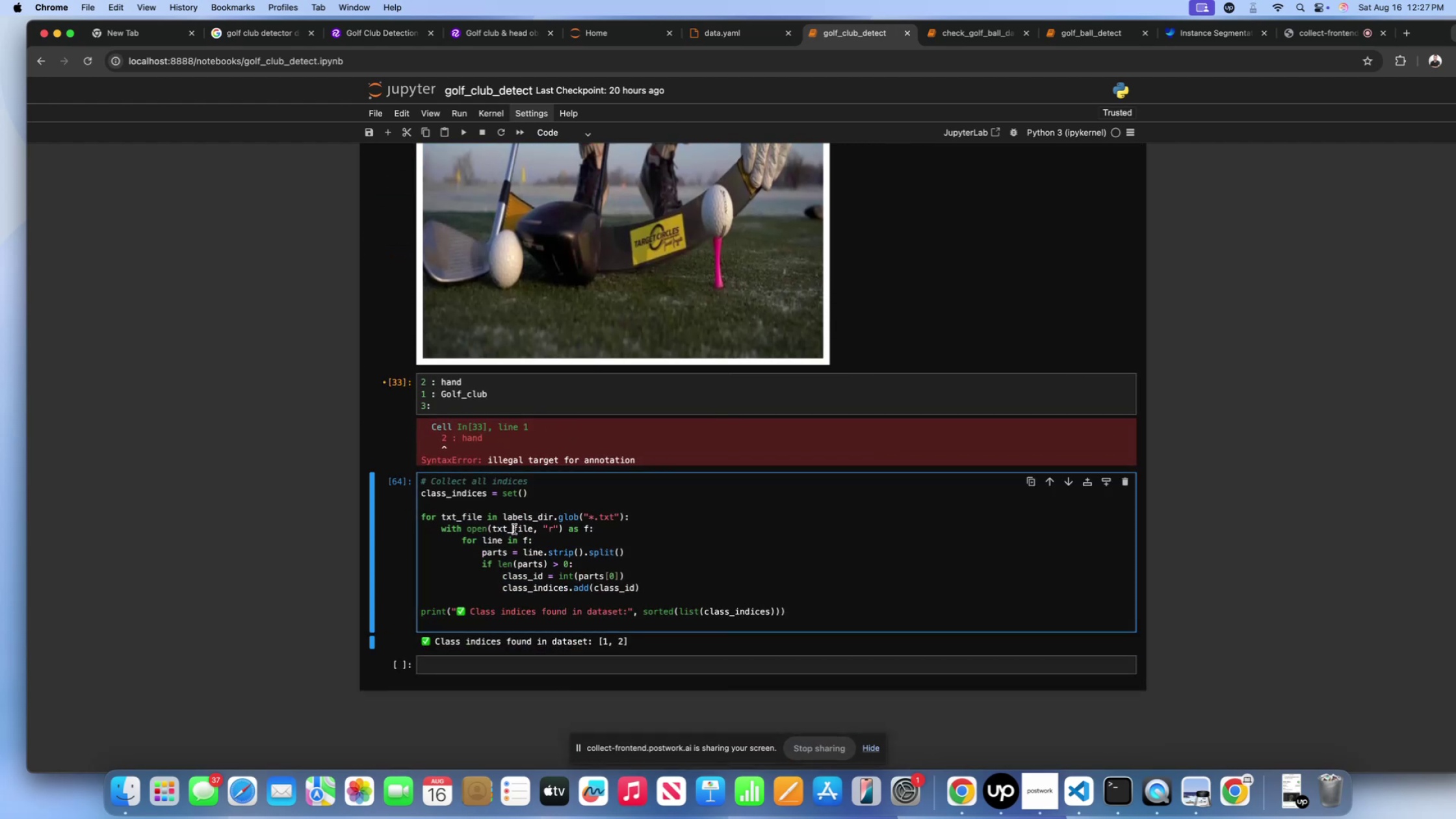 
key(Shift+Enter)
 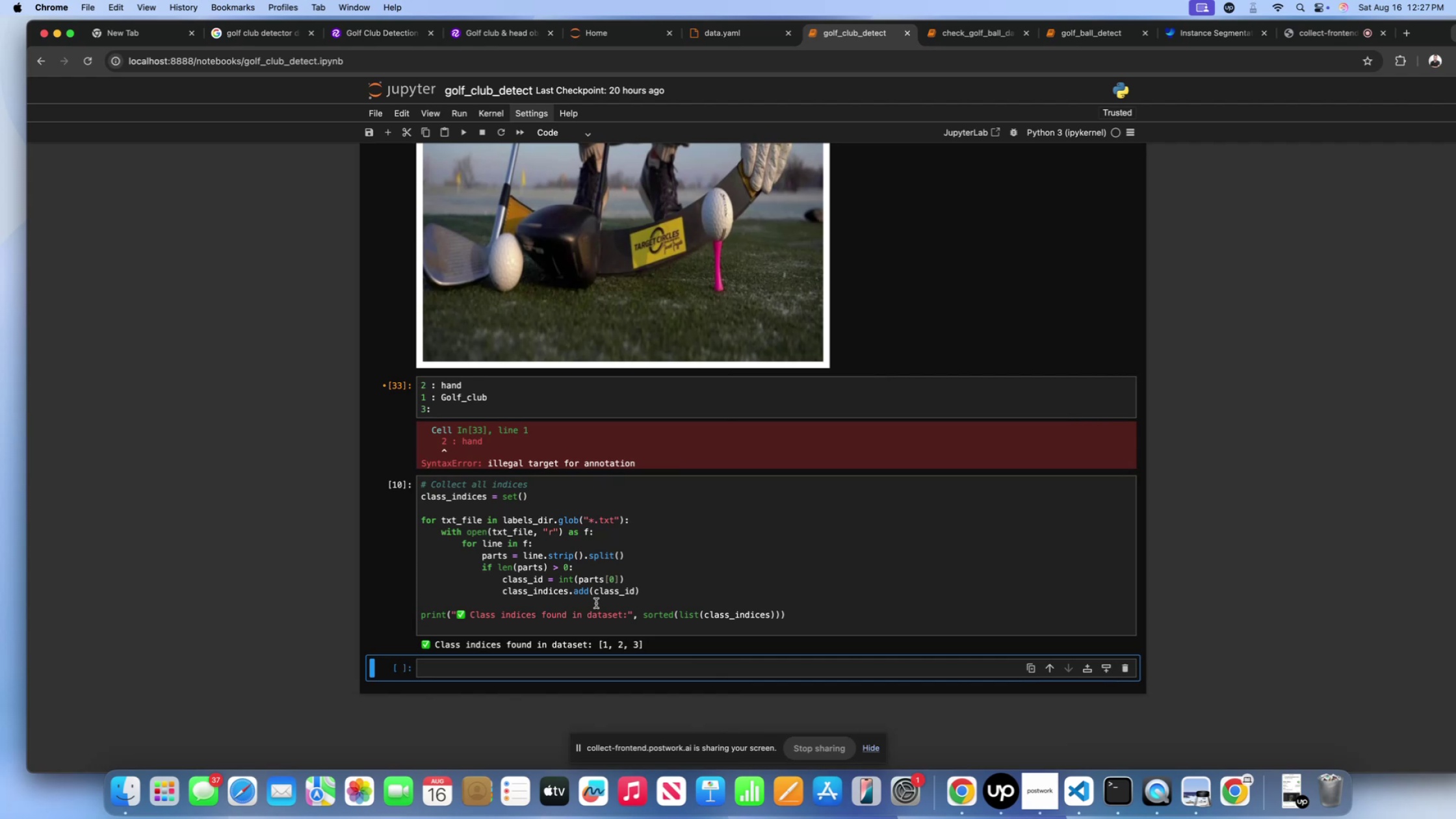 
wait(11.22)
 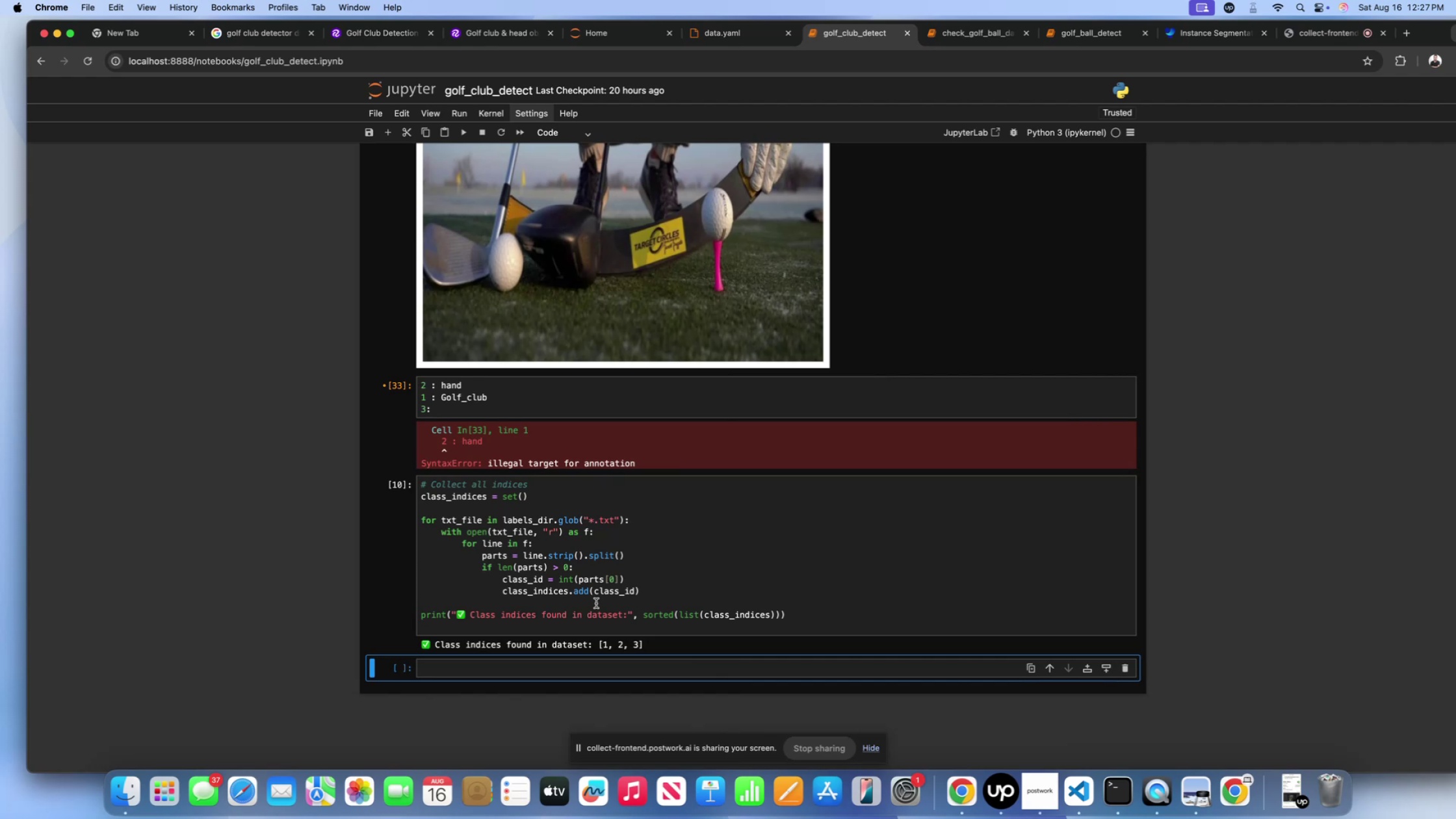 
scroll: coordinate [540, 542], scroll_direction: up, amount: 116.0
 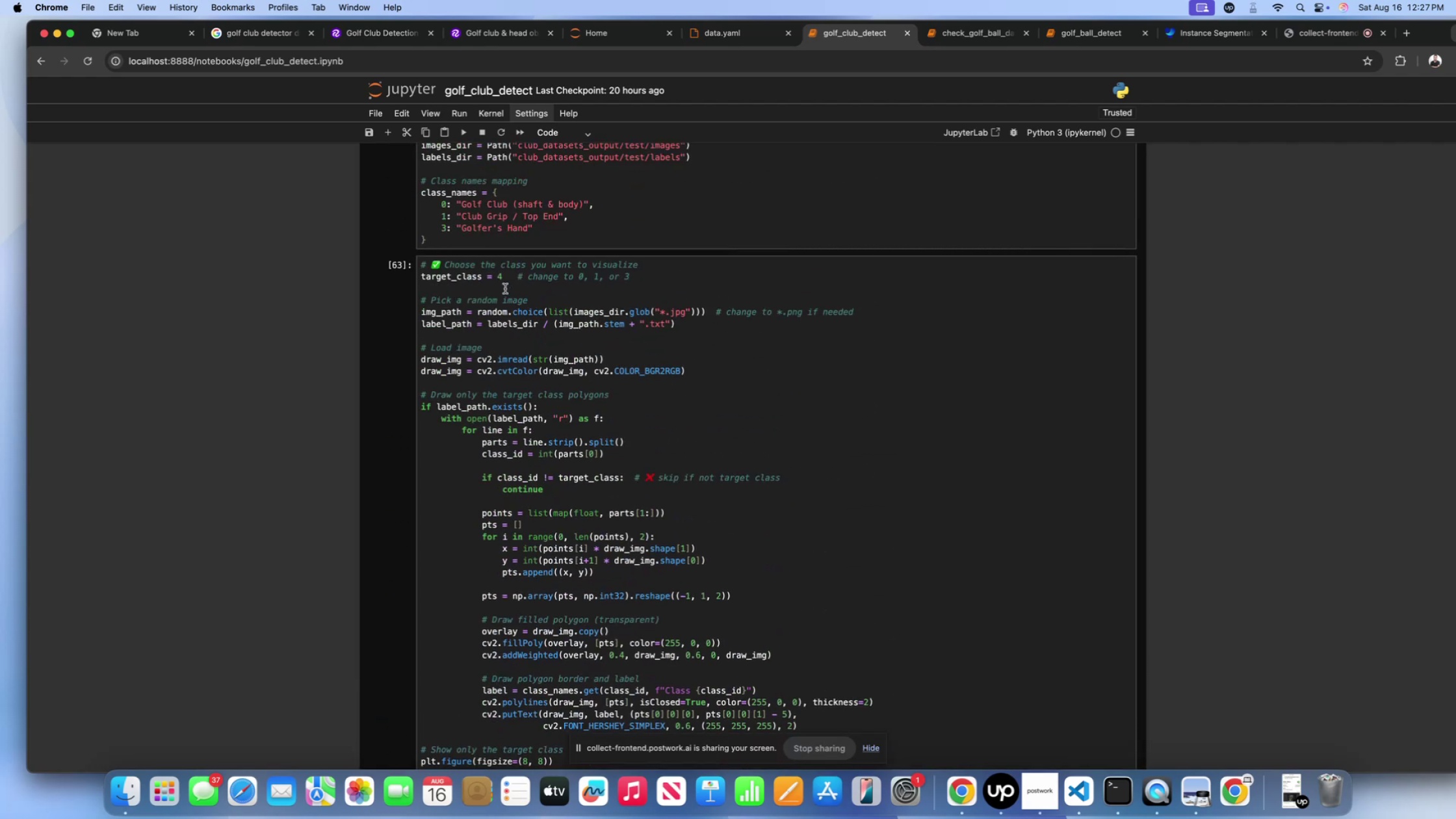 
left_click([501, 278])
 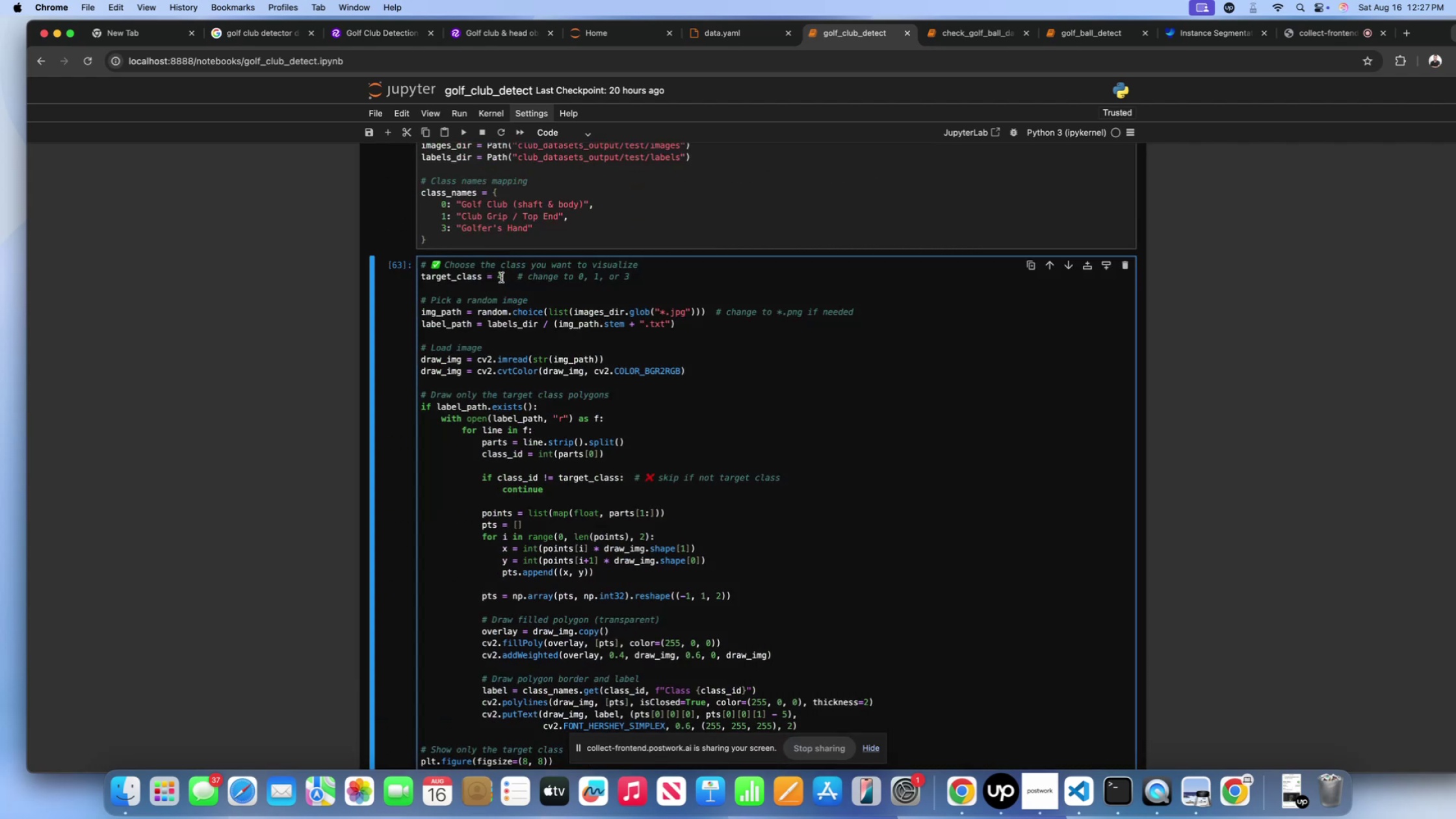 
key(Backspace)
 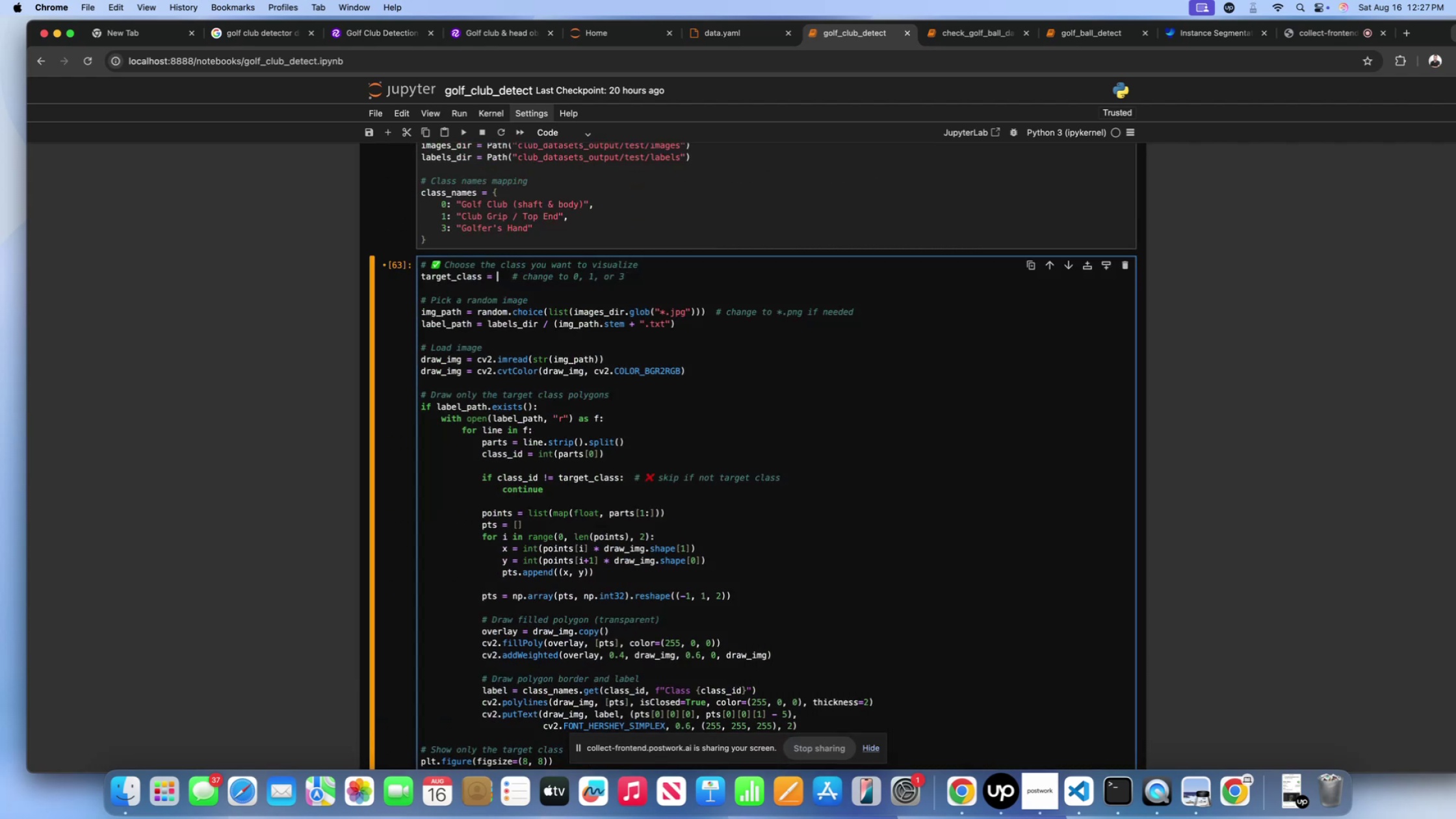 
key(1)
 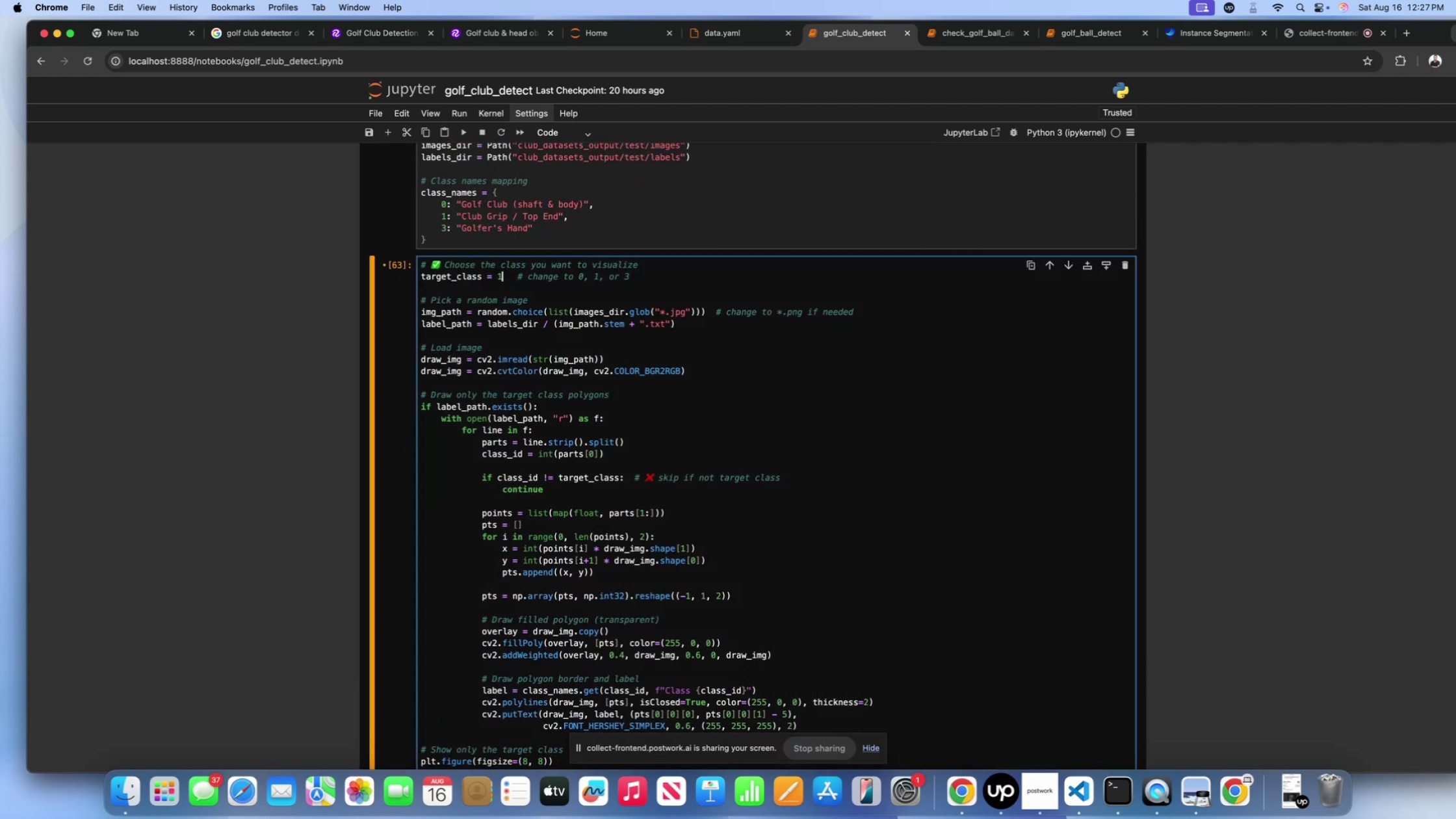 
key(Shift+Enter)
 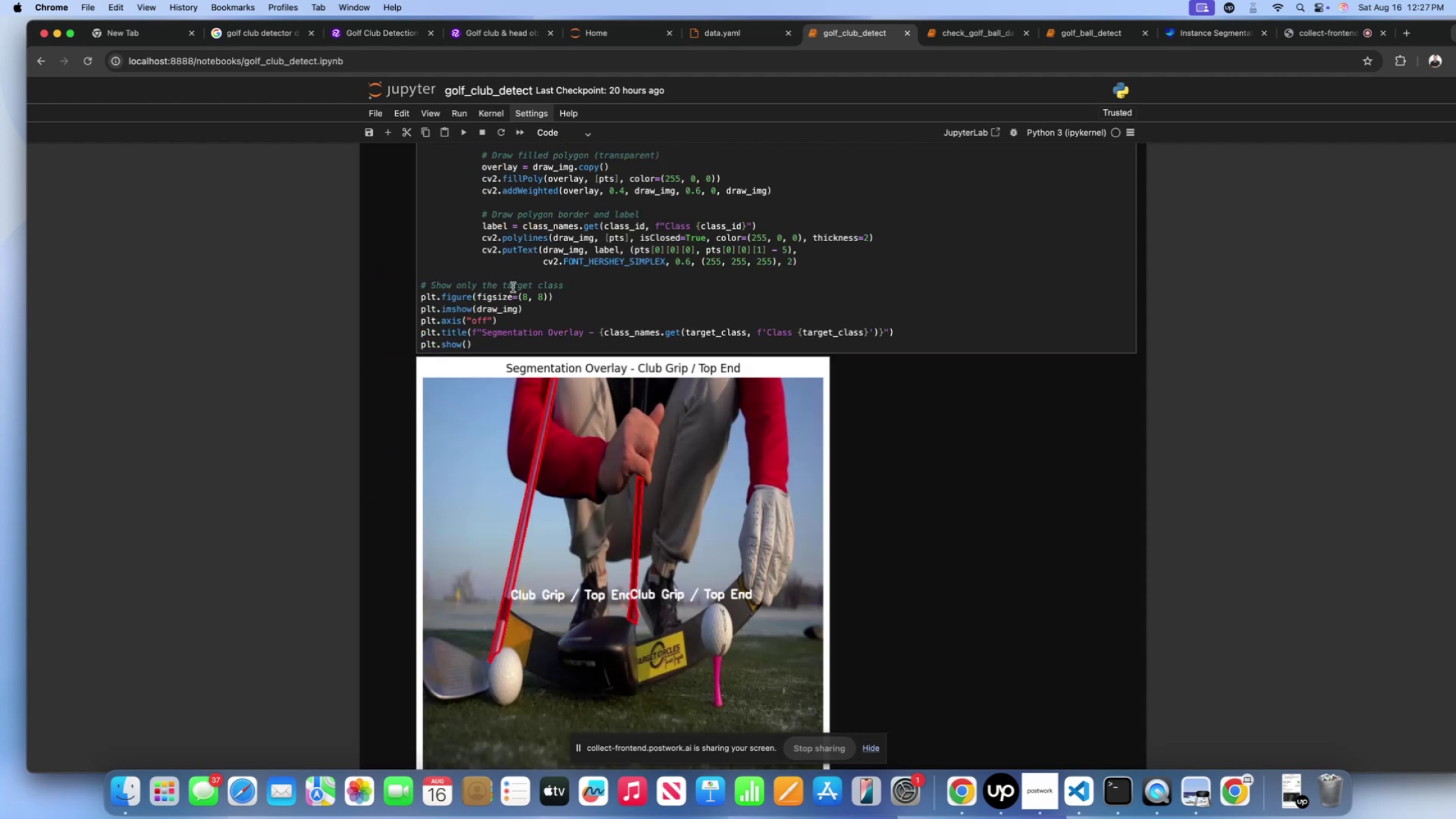 
scroll: coordinate [588, 391], scroll_direction: down, amount: 38.0
 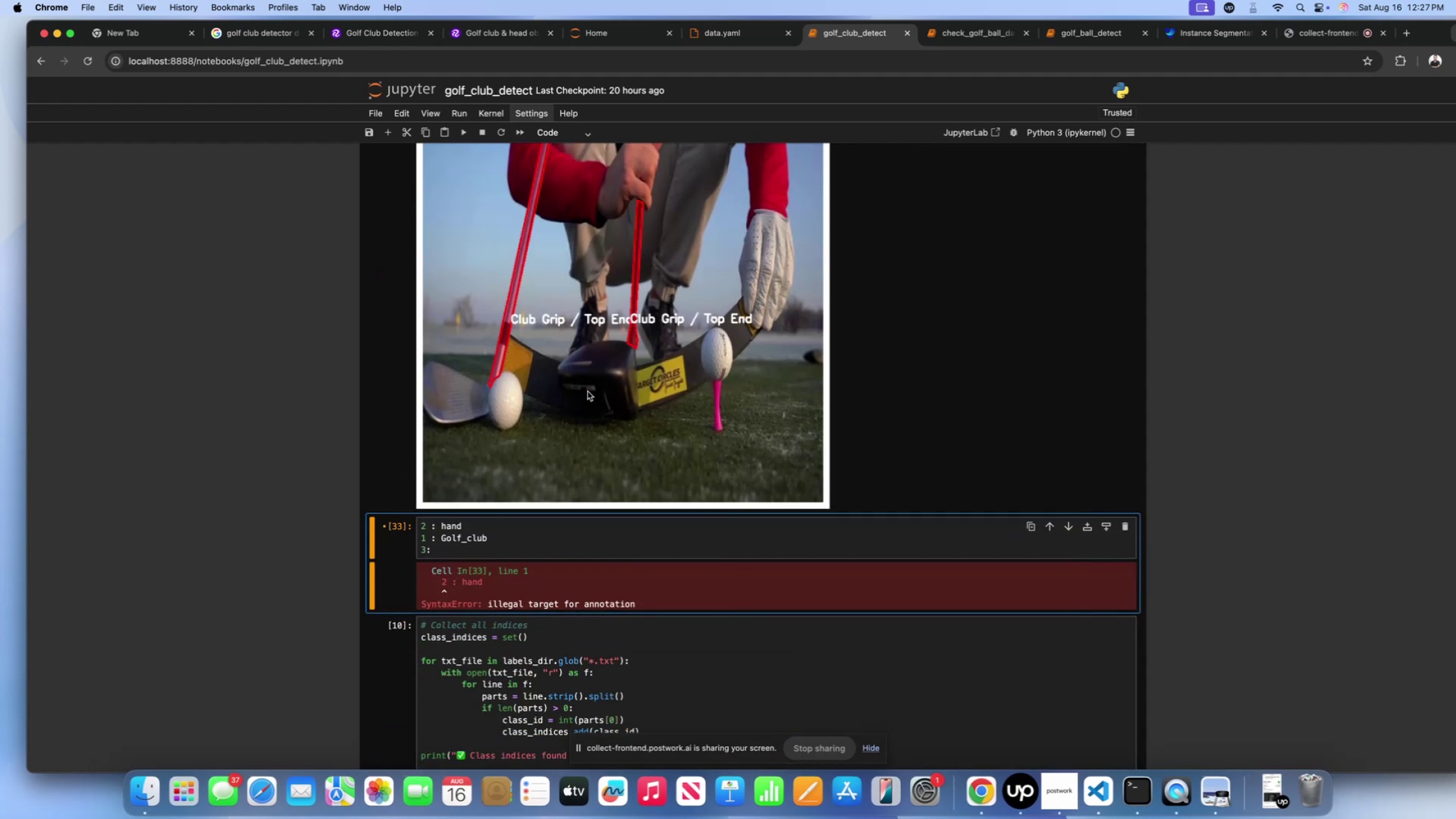 
scroll: coordinate [588, 391], scroll_direction: up, amount: 17.0
 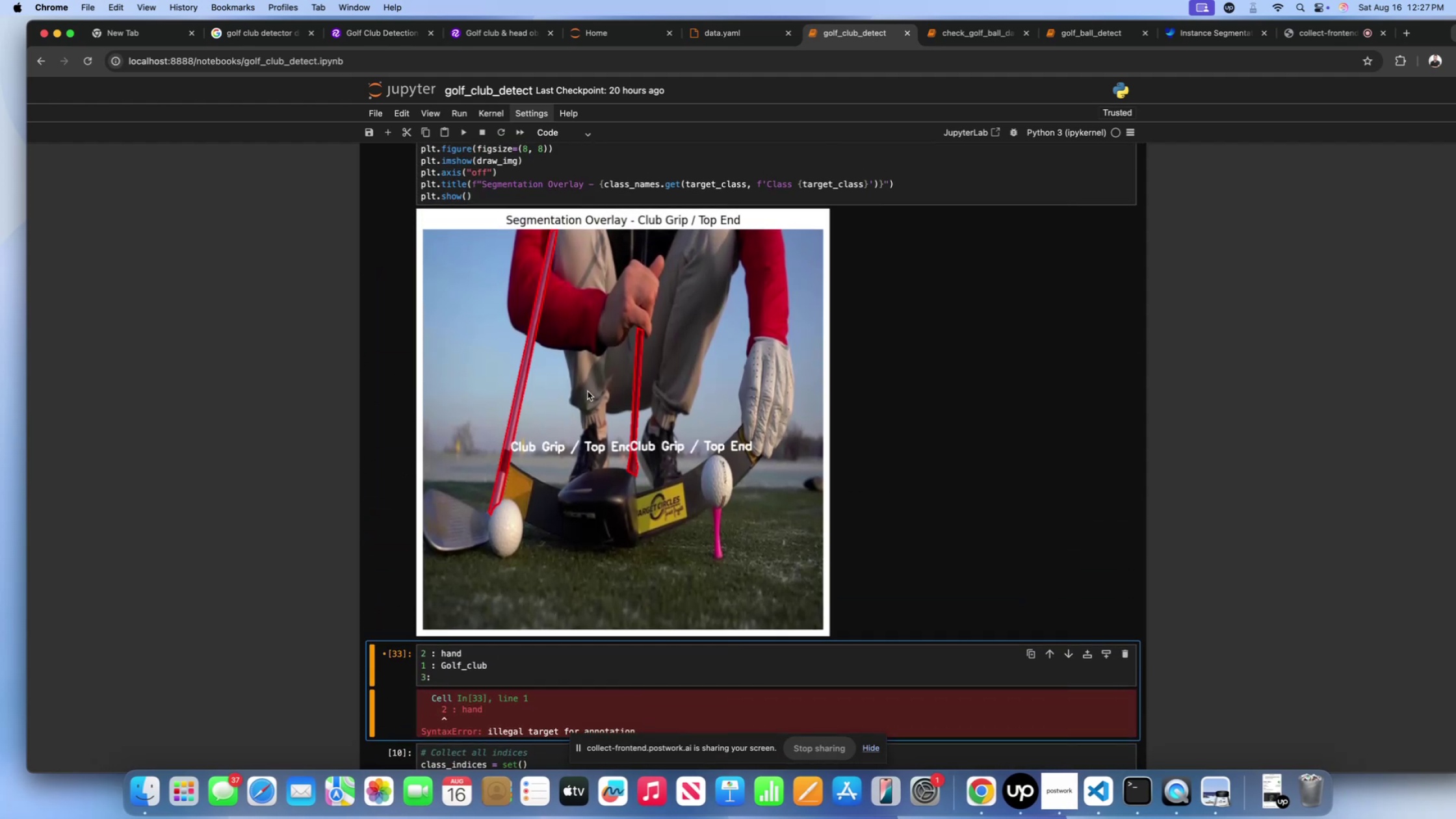 
scroll: coordinate [588, 391], scroll_direction: down, amount: 16.0
 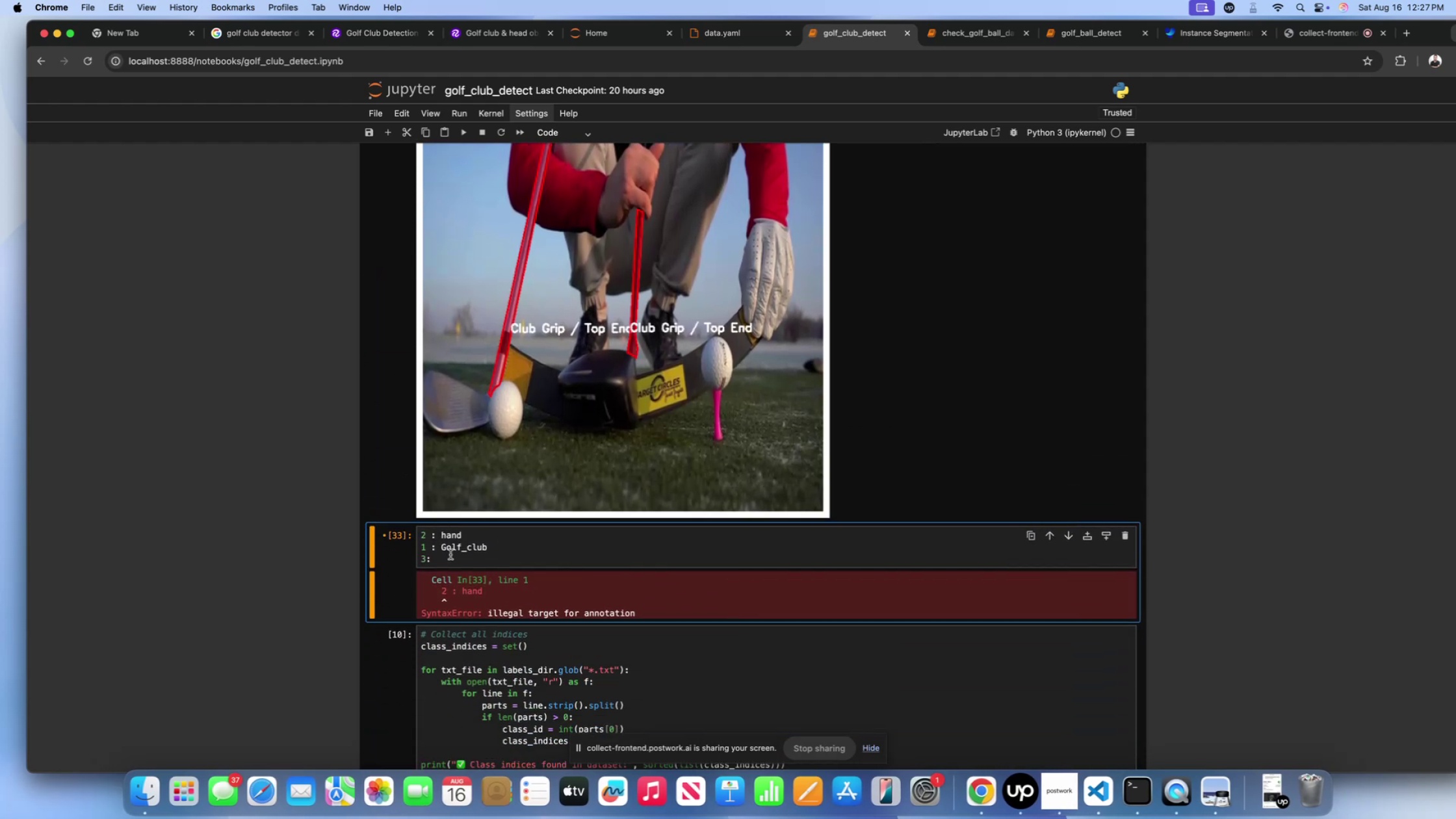 
scroll: coordinate [462, 532], scroll_direction: up, amount: 3.0
 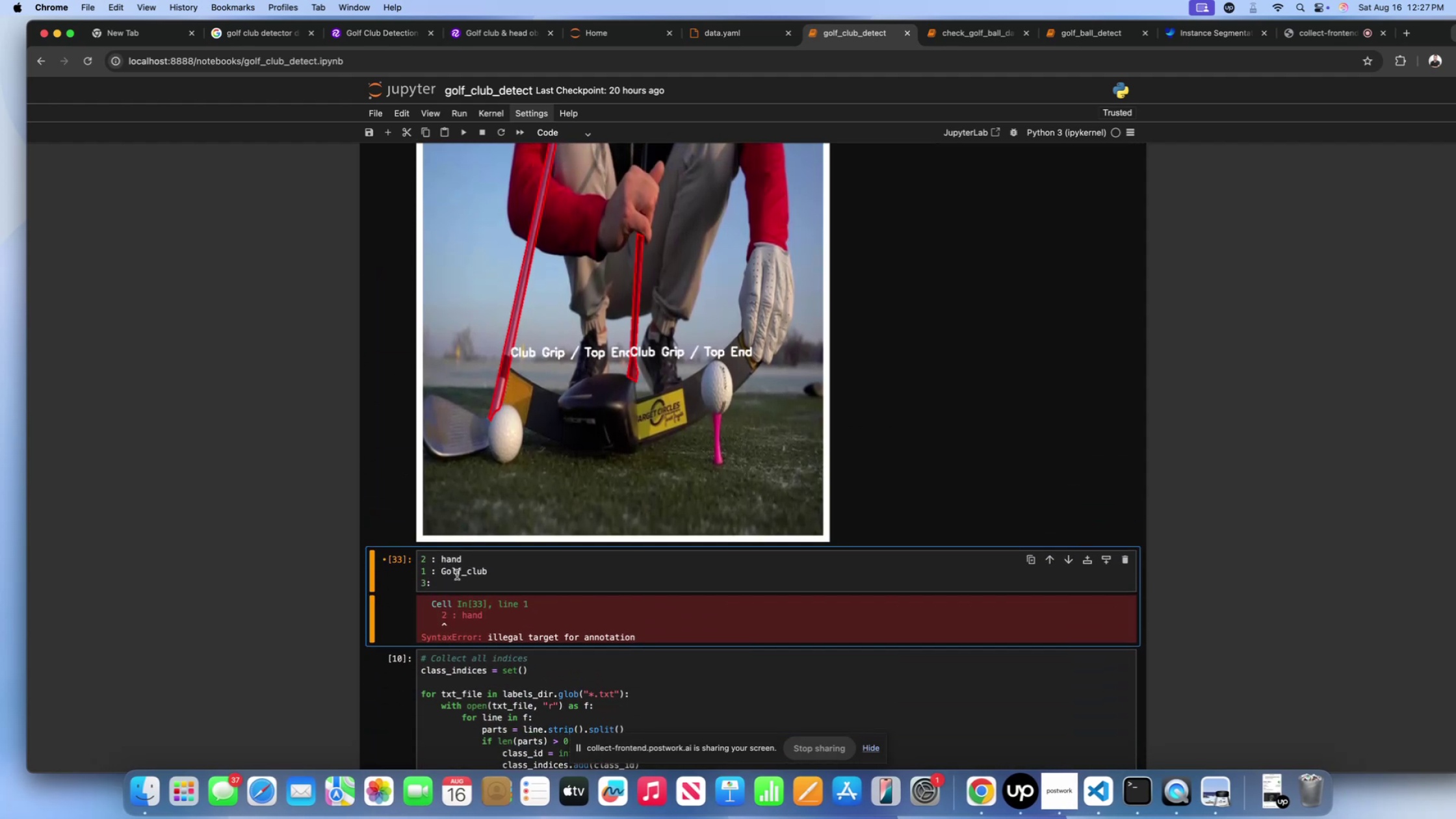 
left_click_drag(start_coordinate=[491, 571], to_coordinate=[415, 571])
 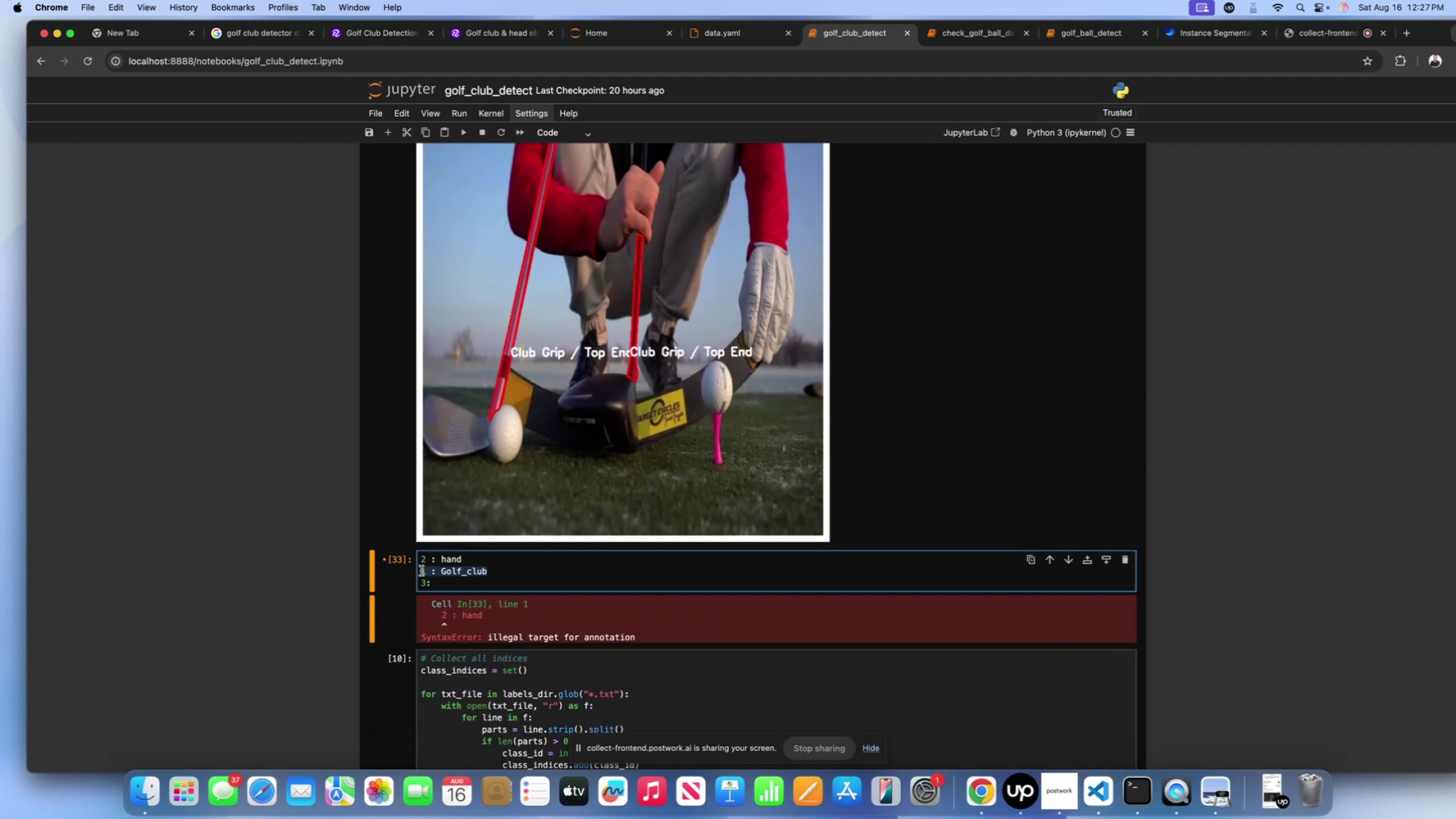 
key(Meta+C)
 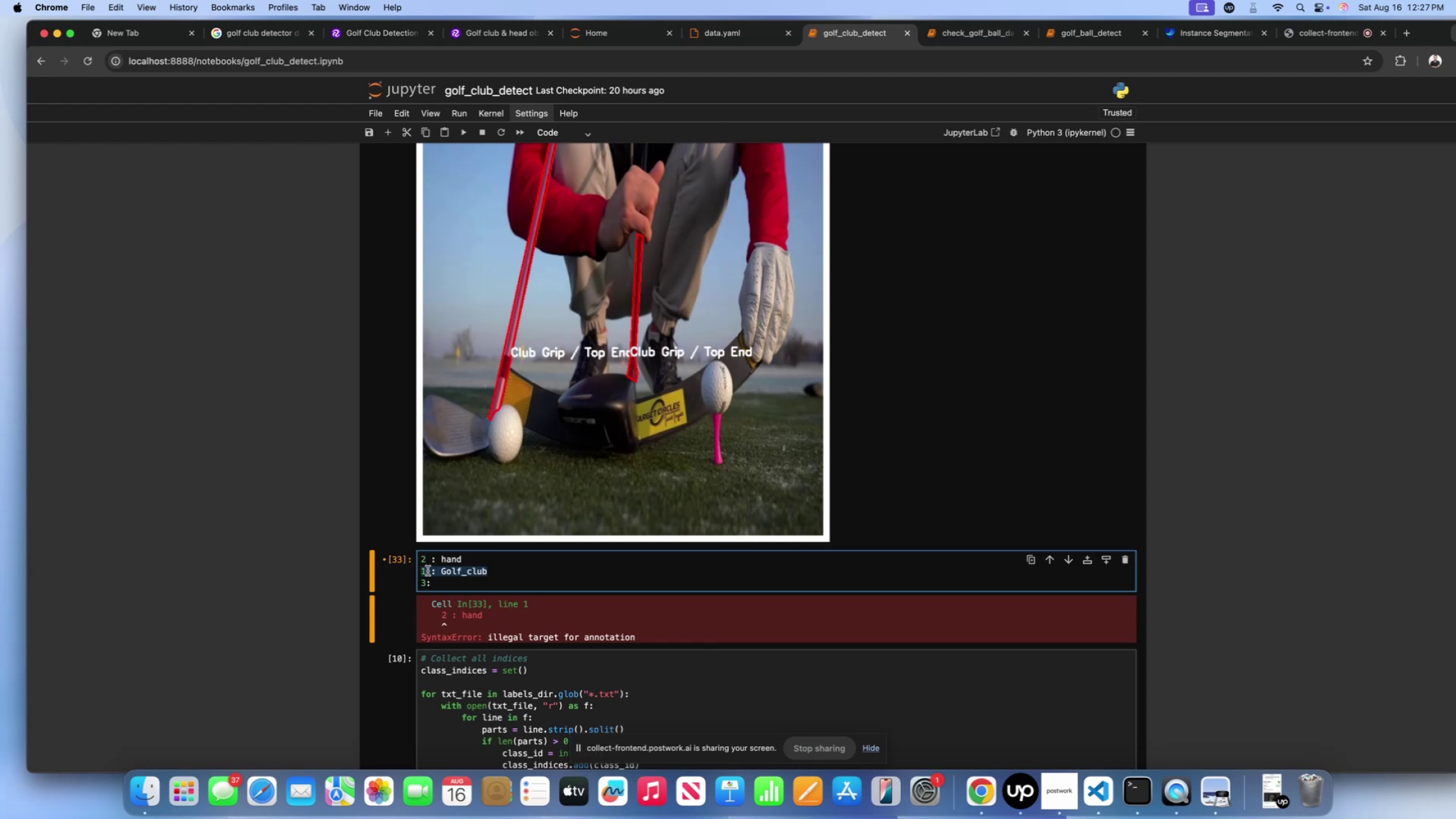 
key(Backspace)
 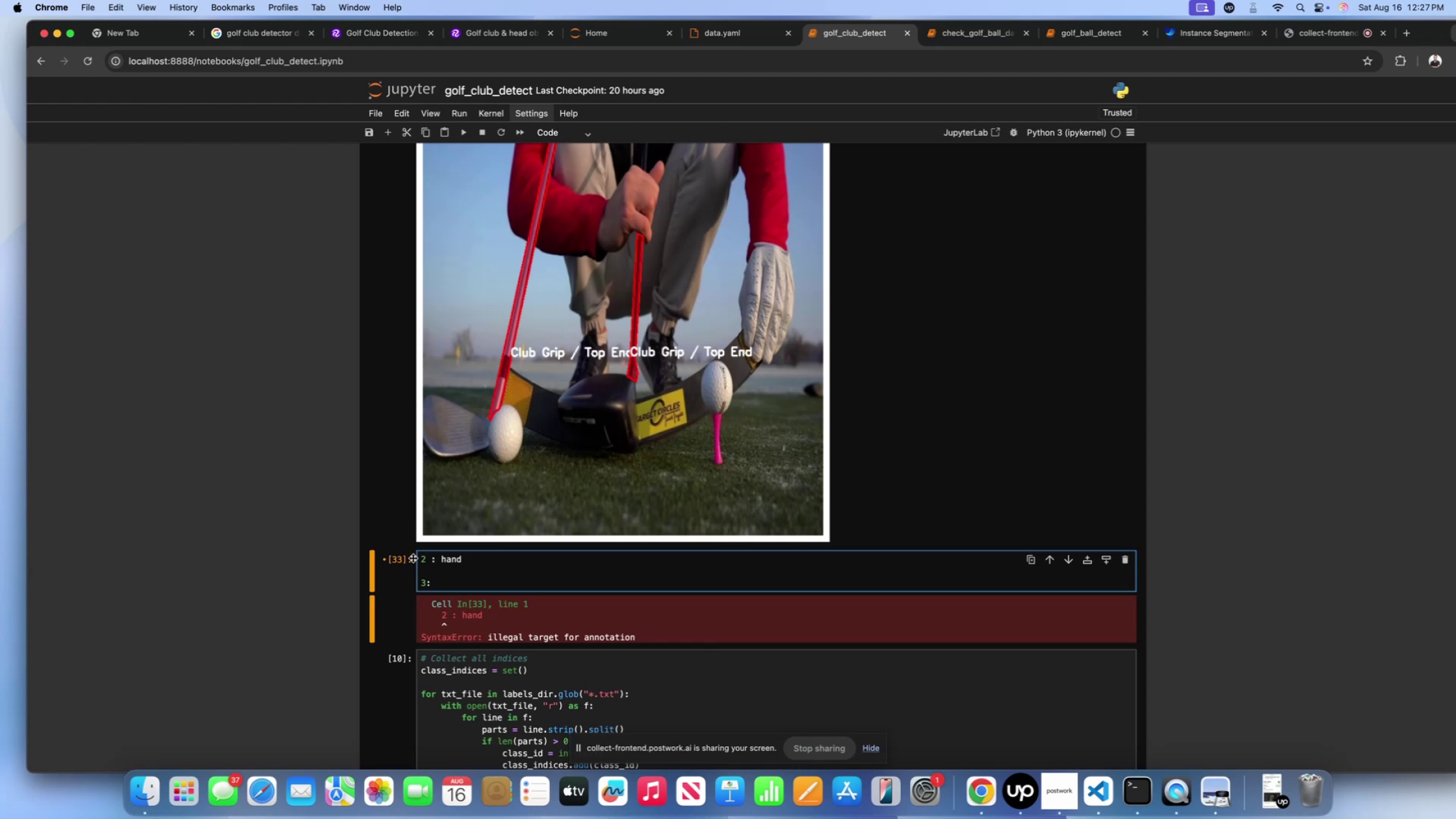 
left_click([421, 558])
 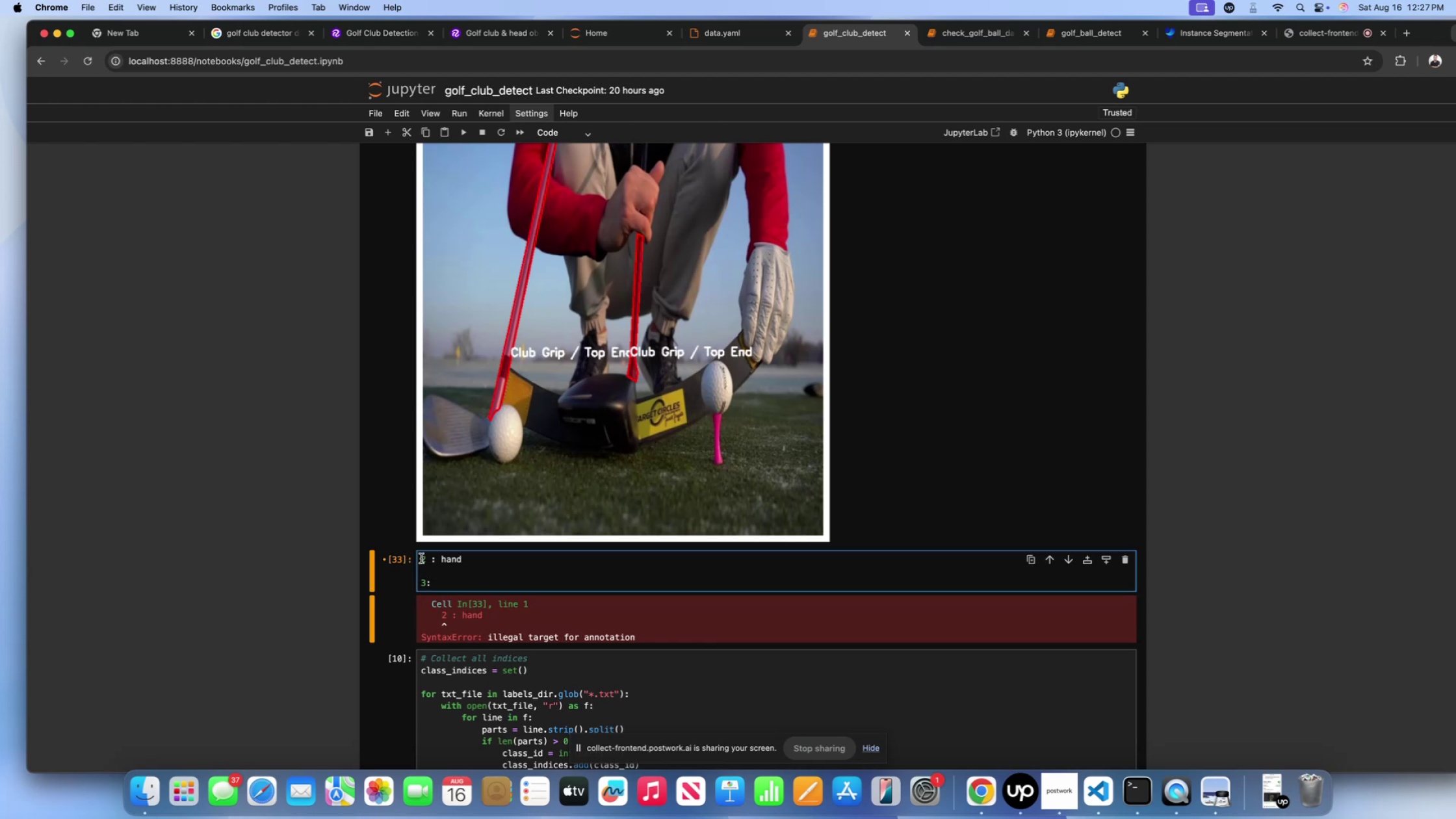 
key(Enter)
 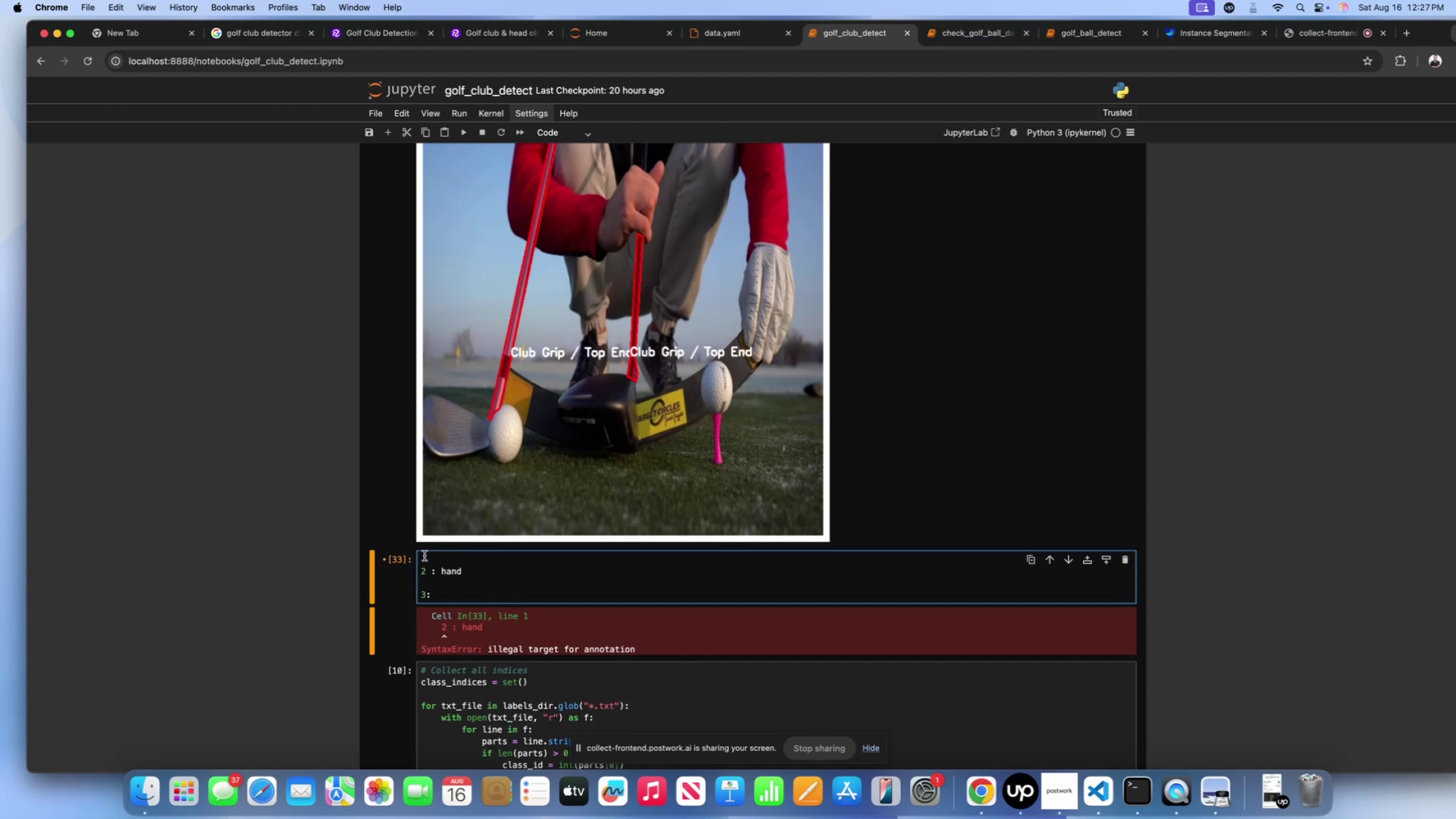 
left_click([427, 554])
 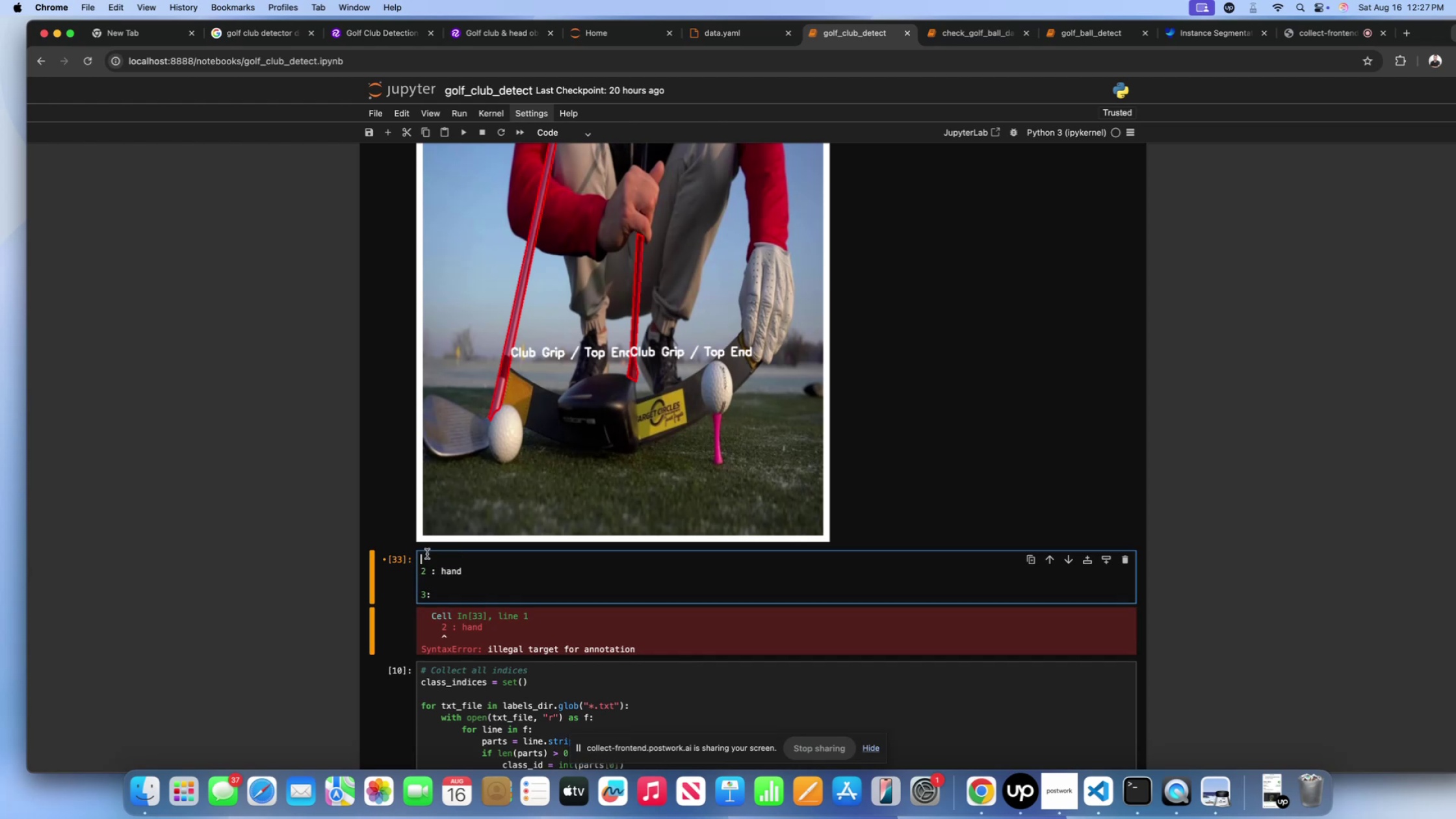 
key(Meta+V)
 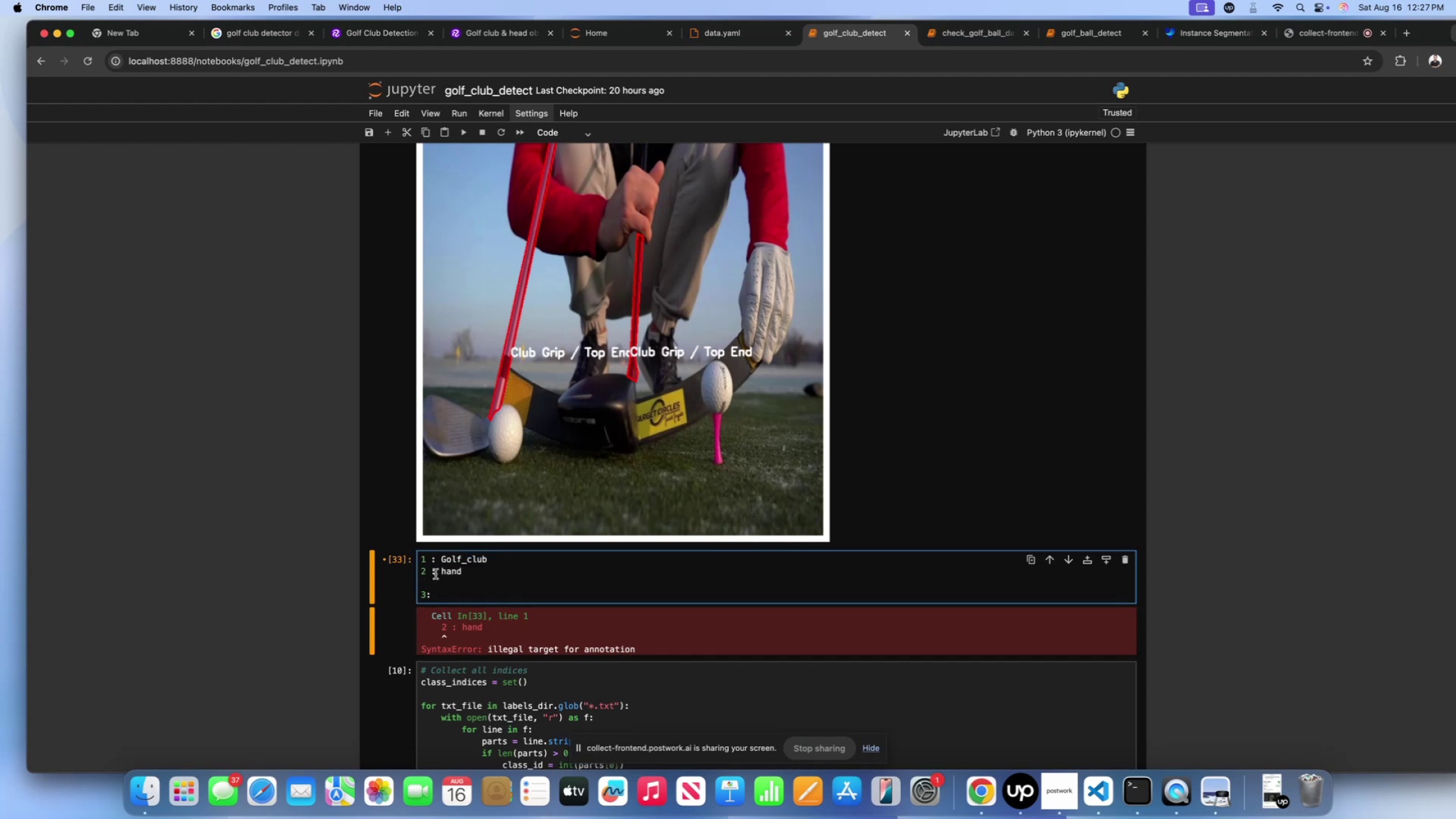 
left_click([448, 586])
 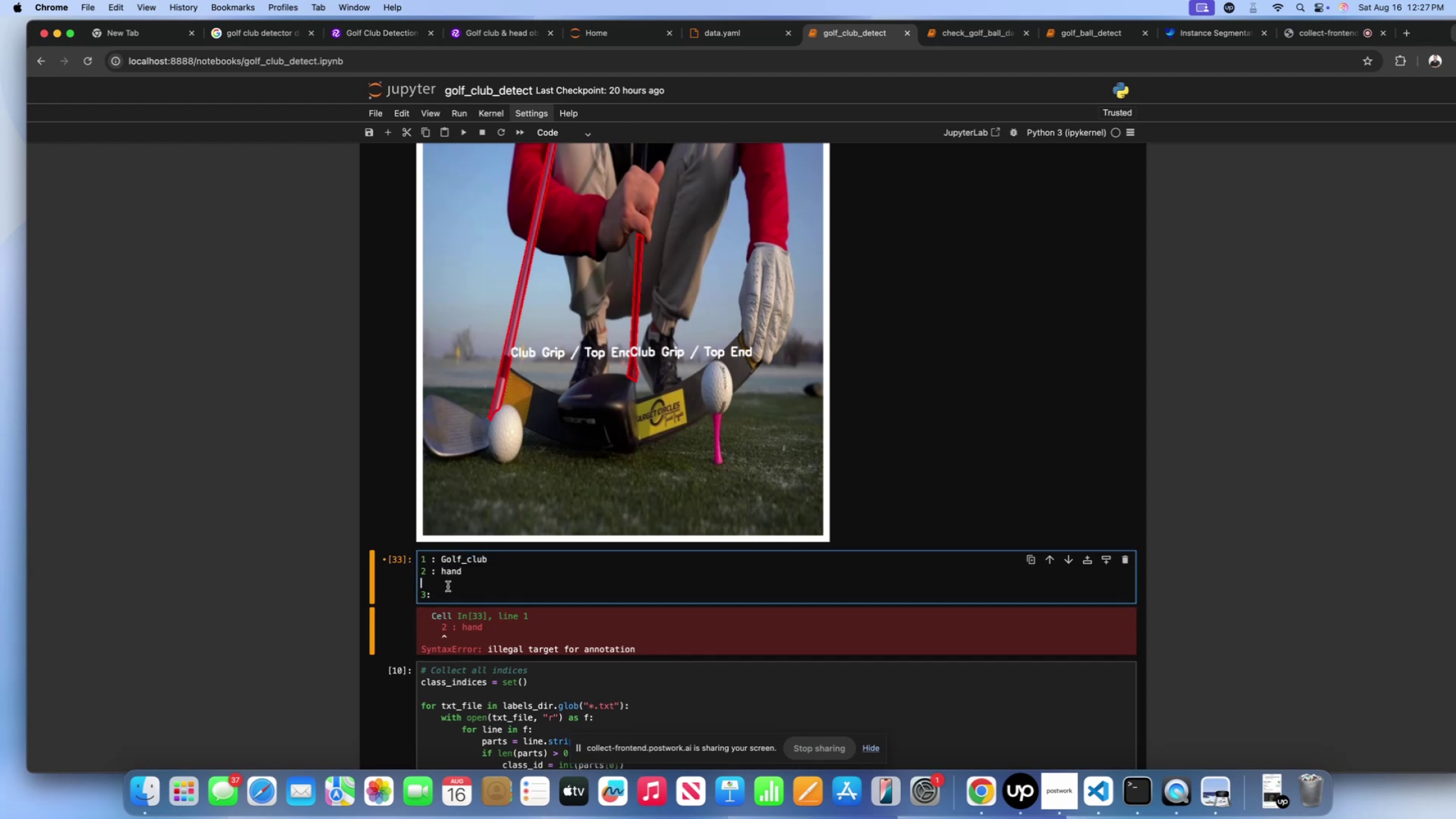 
key(Backspace)
 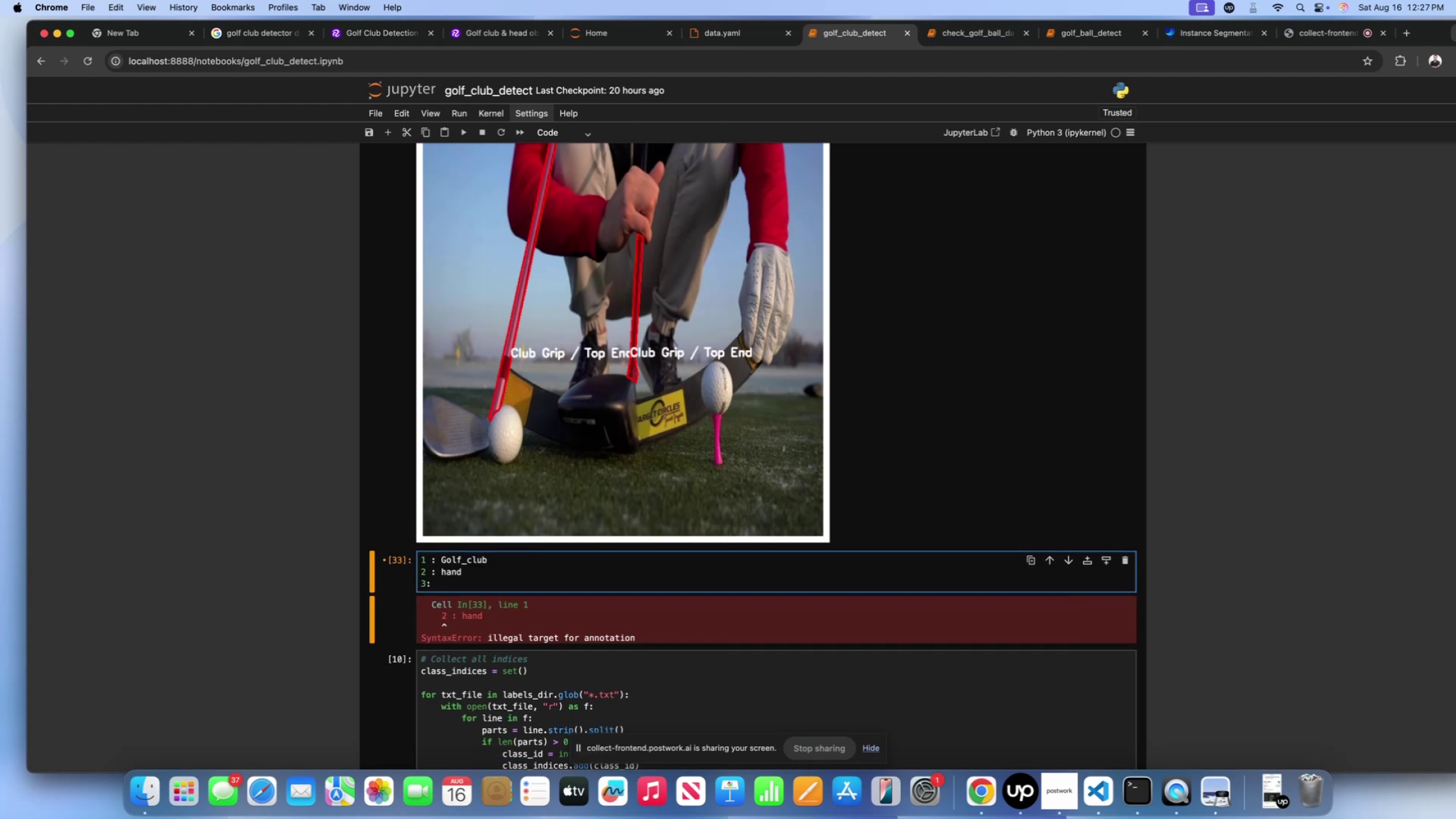 
scroll: coordinate [504, 552], scroll_direction: up, amount: 85.0
 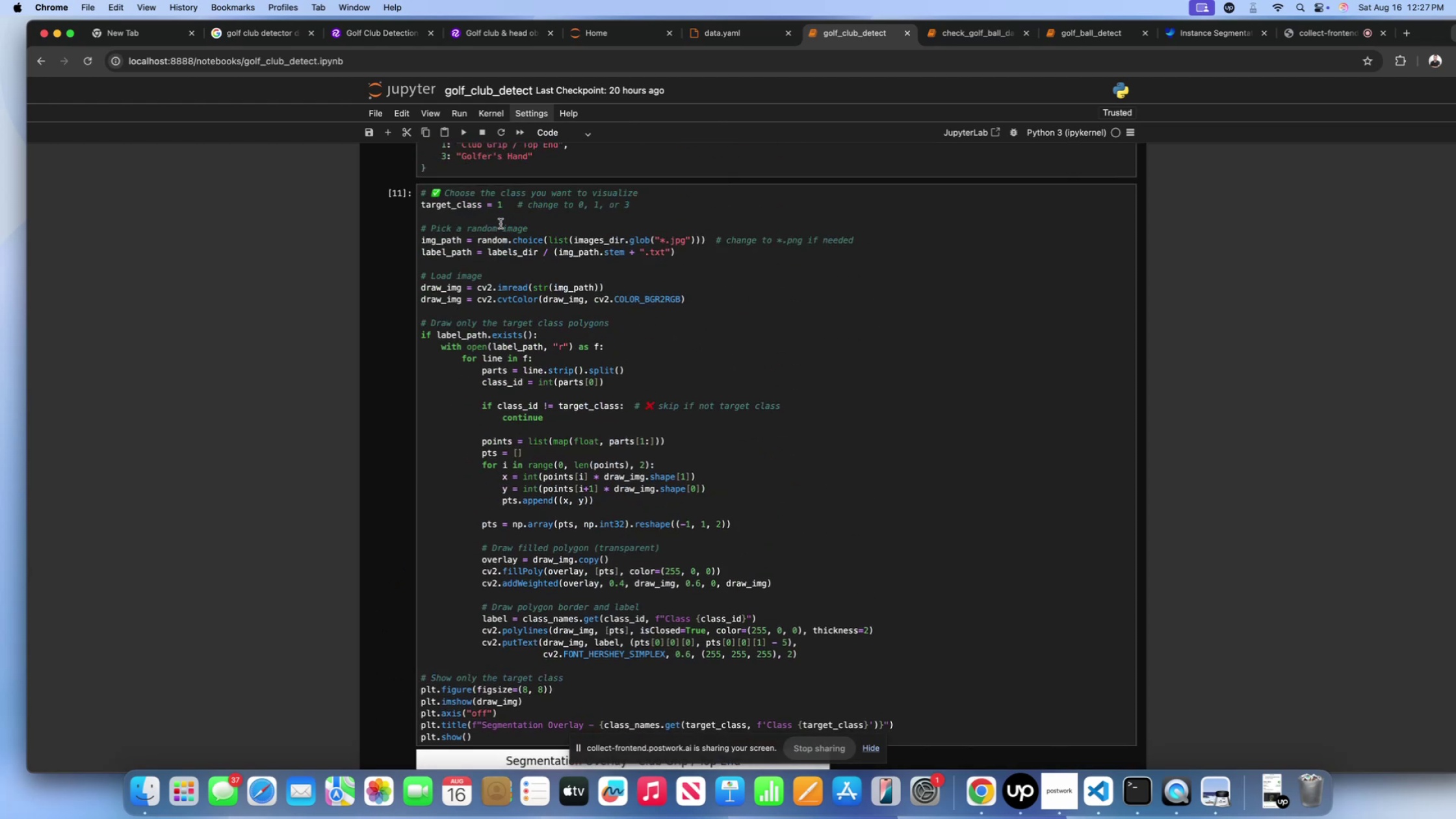 
left_click([500, 210])
 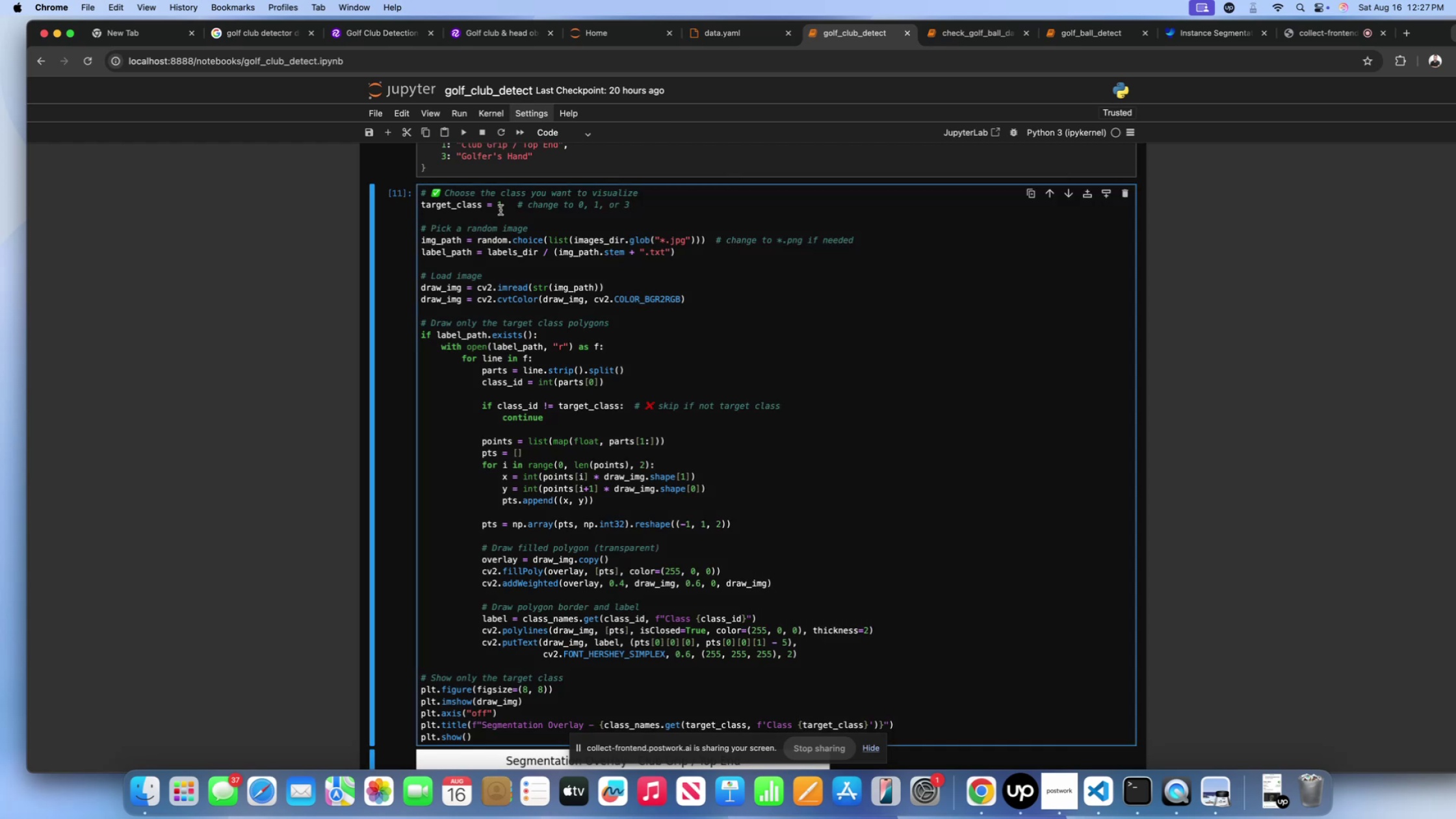 
key(Backspace)
 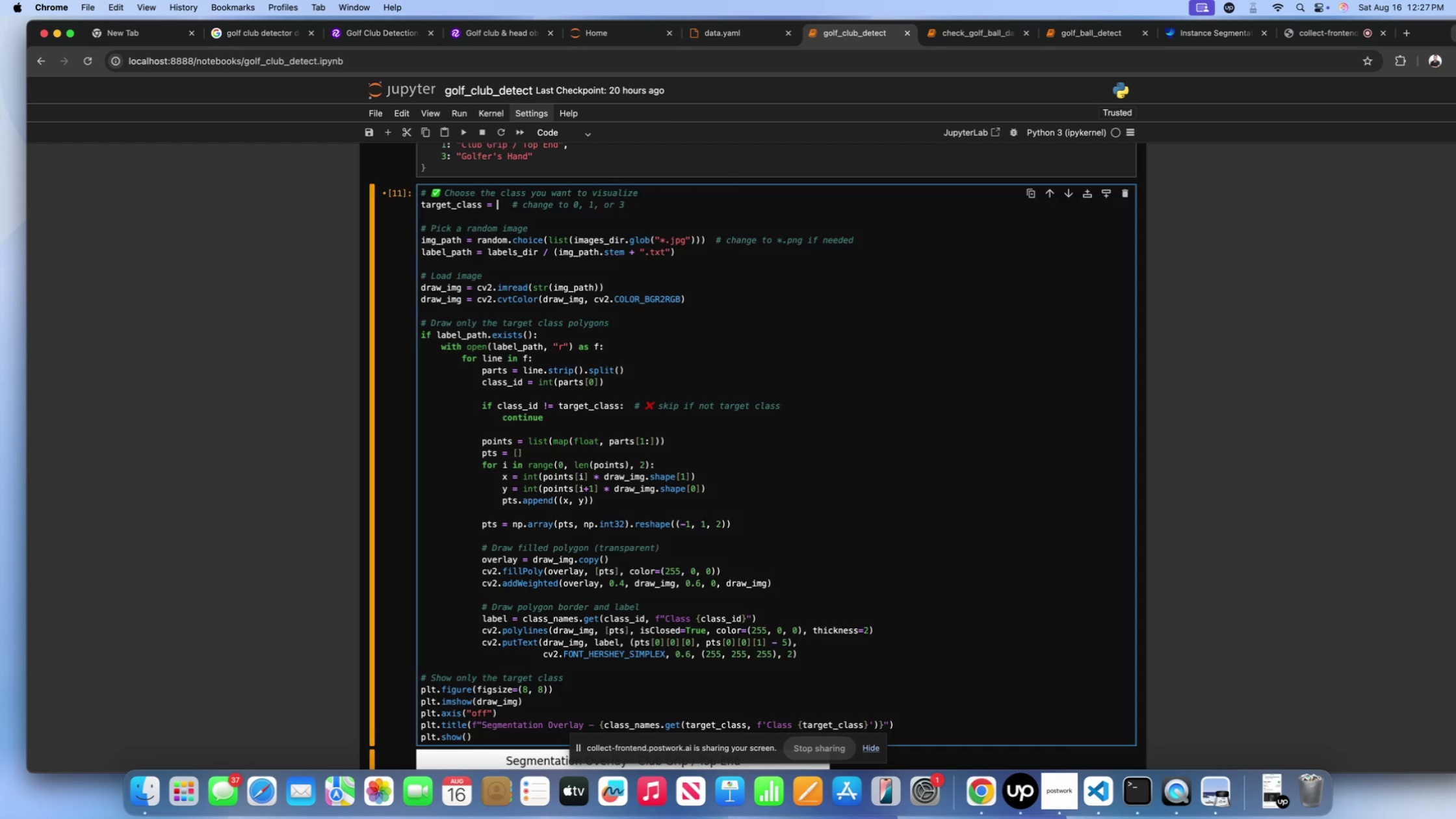 
key(0)
 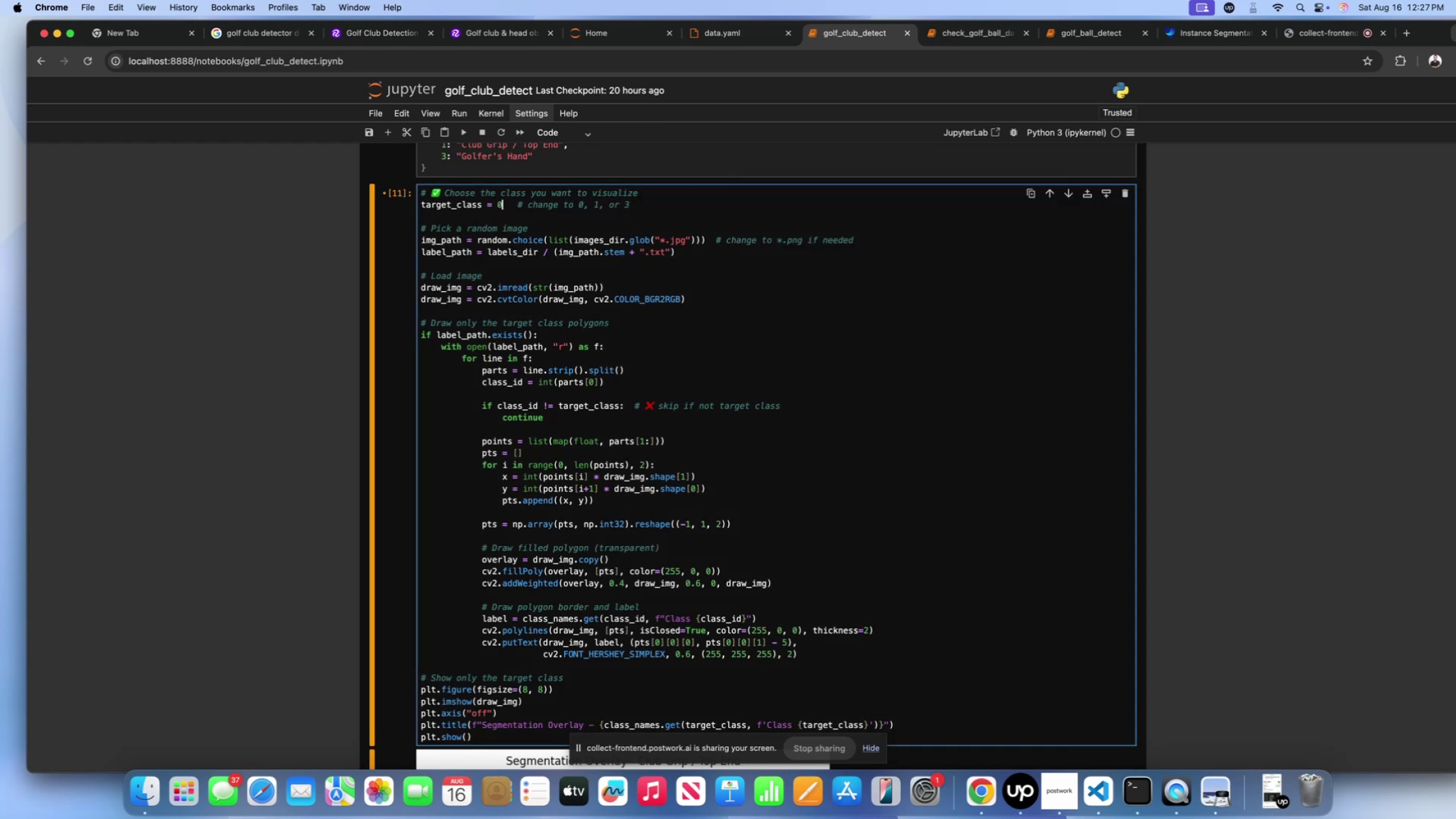 
key(Shift+ShiftLeft)
 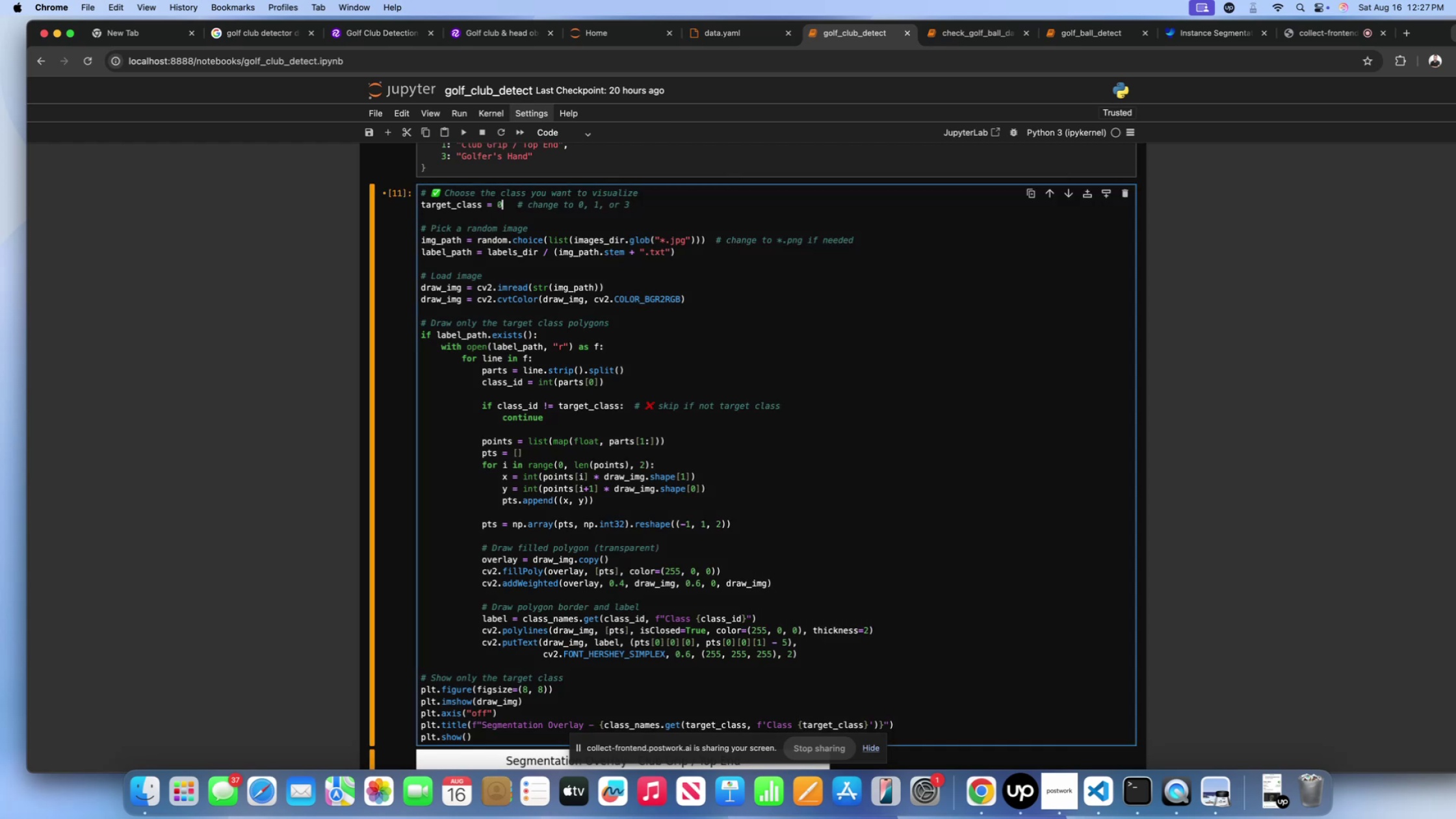 
key(Shift+Enter)
 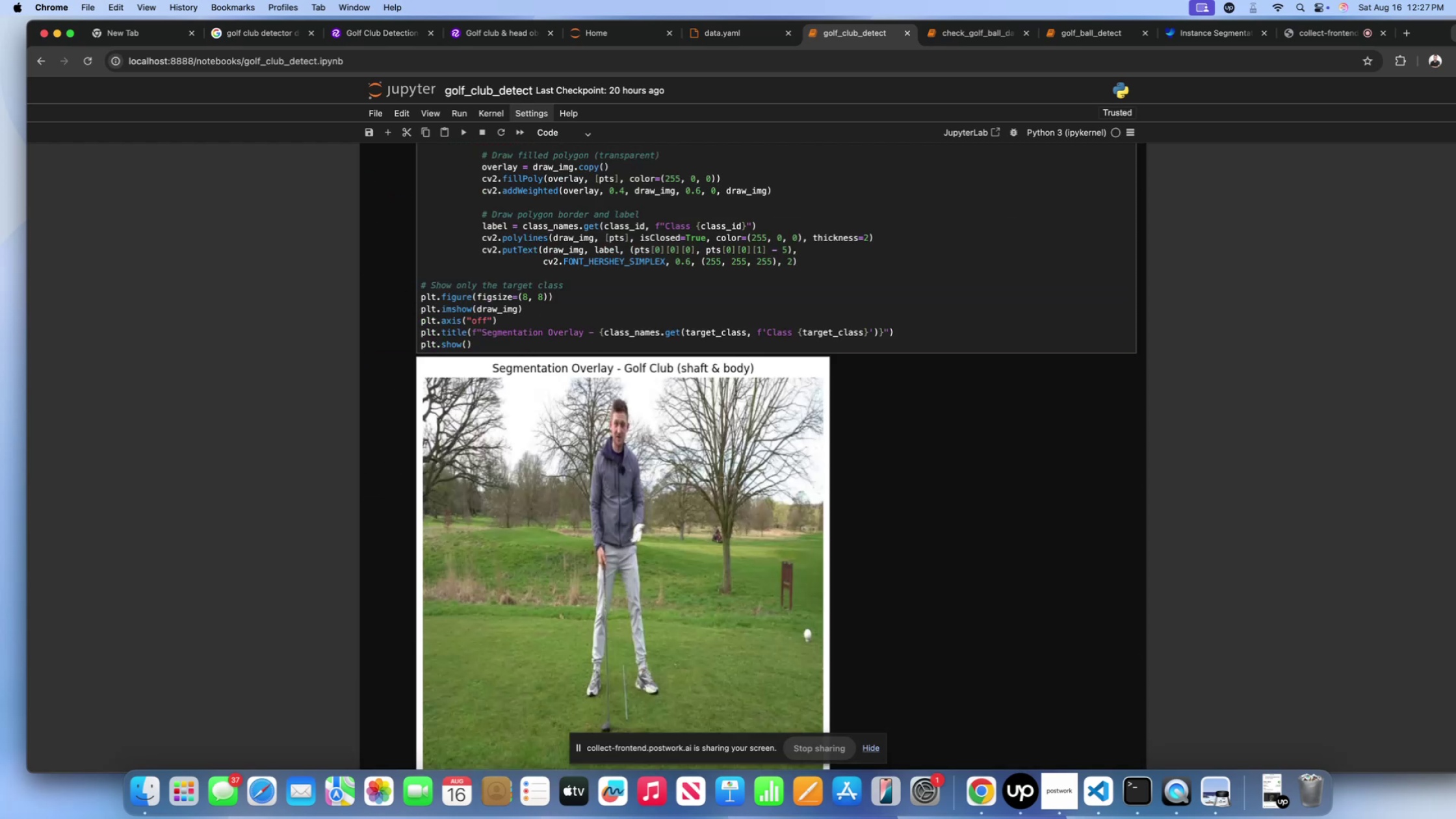 
scroll: coordinate [528, 322], scroll_direction: down, amount: 52.0
 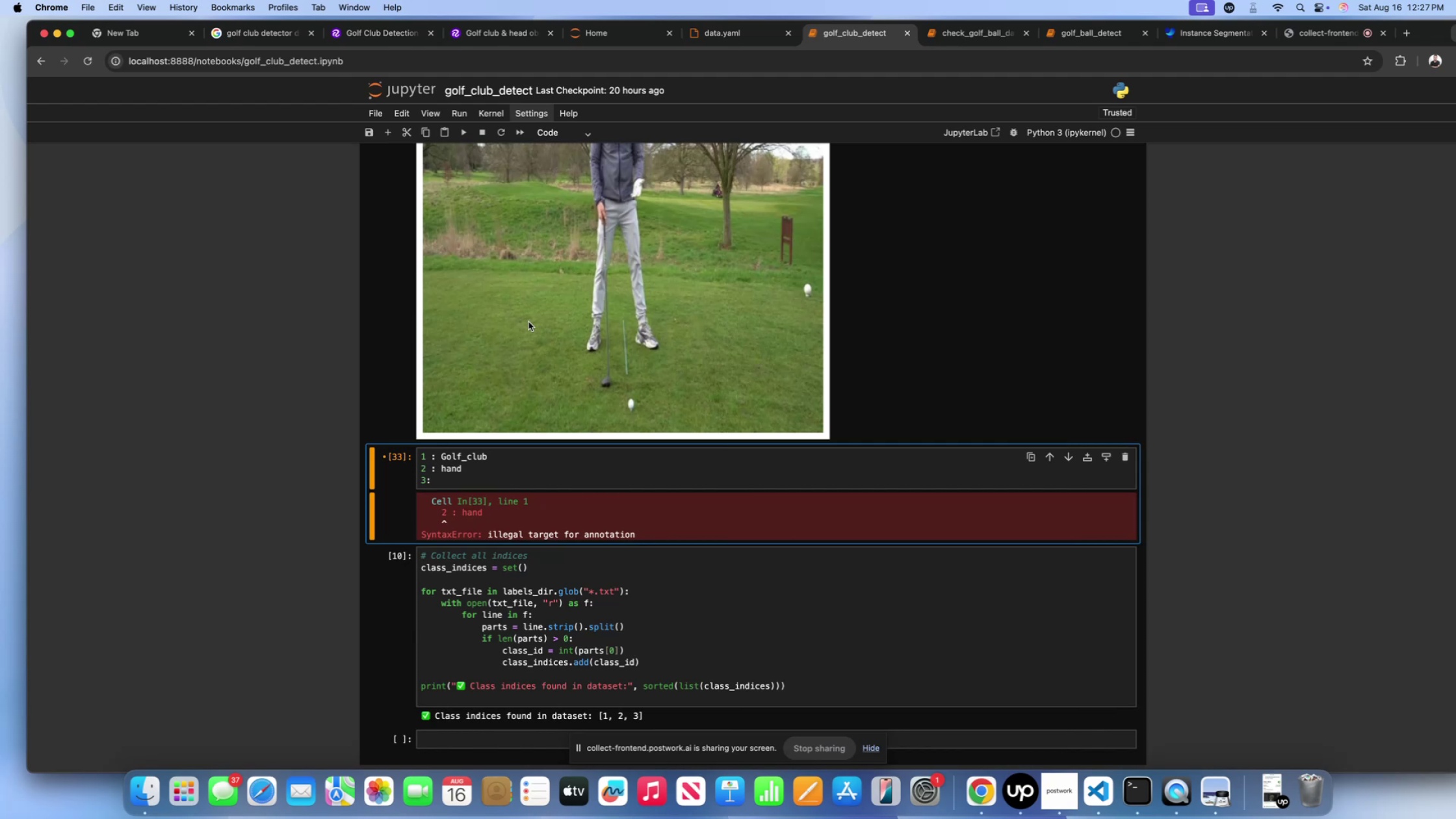 
wait(12.96)
 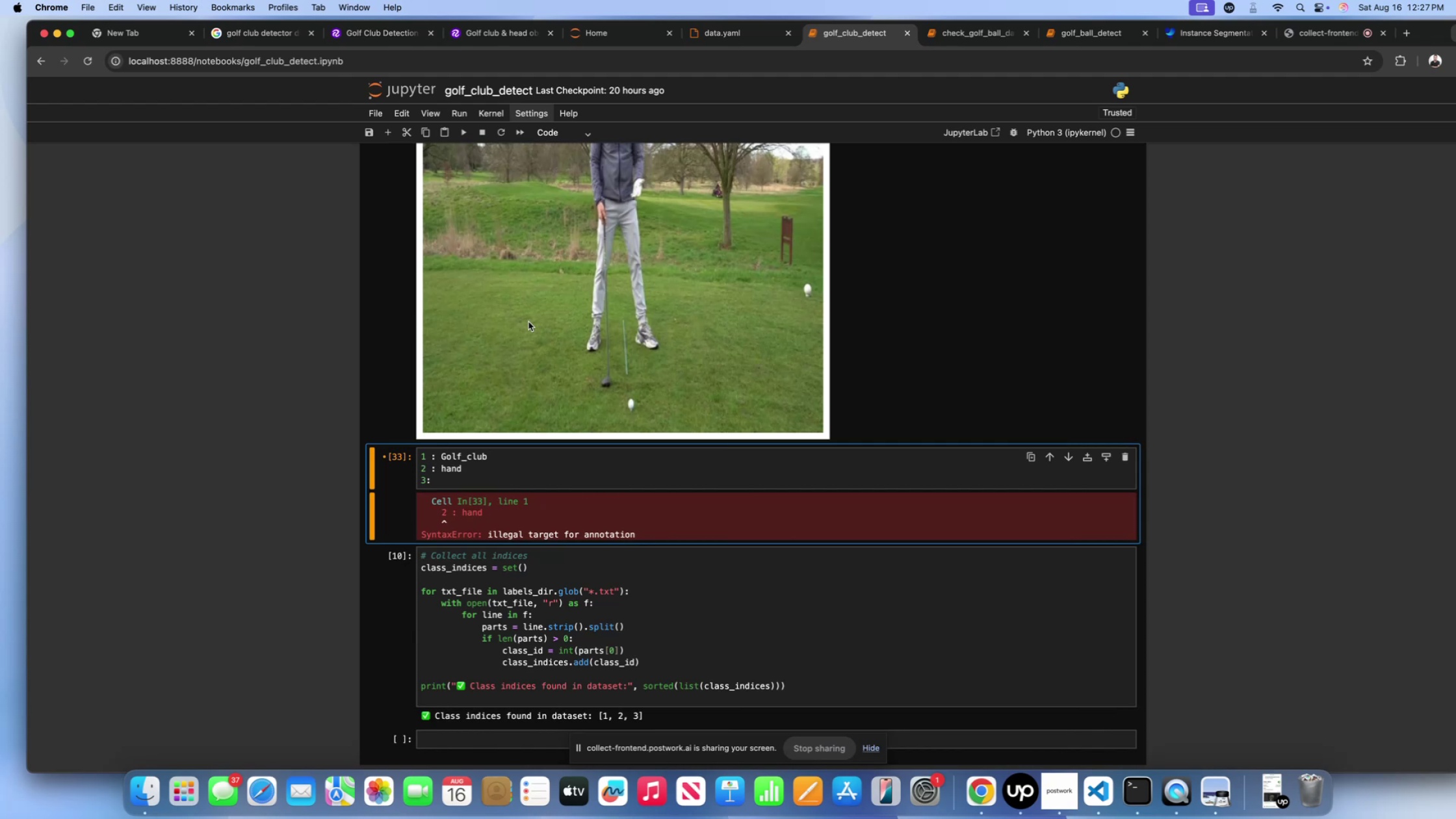 
scroll: coordinate [532, 331], scroll_direction: up, amount: 96.0
 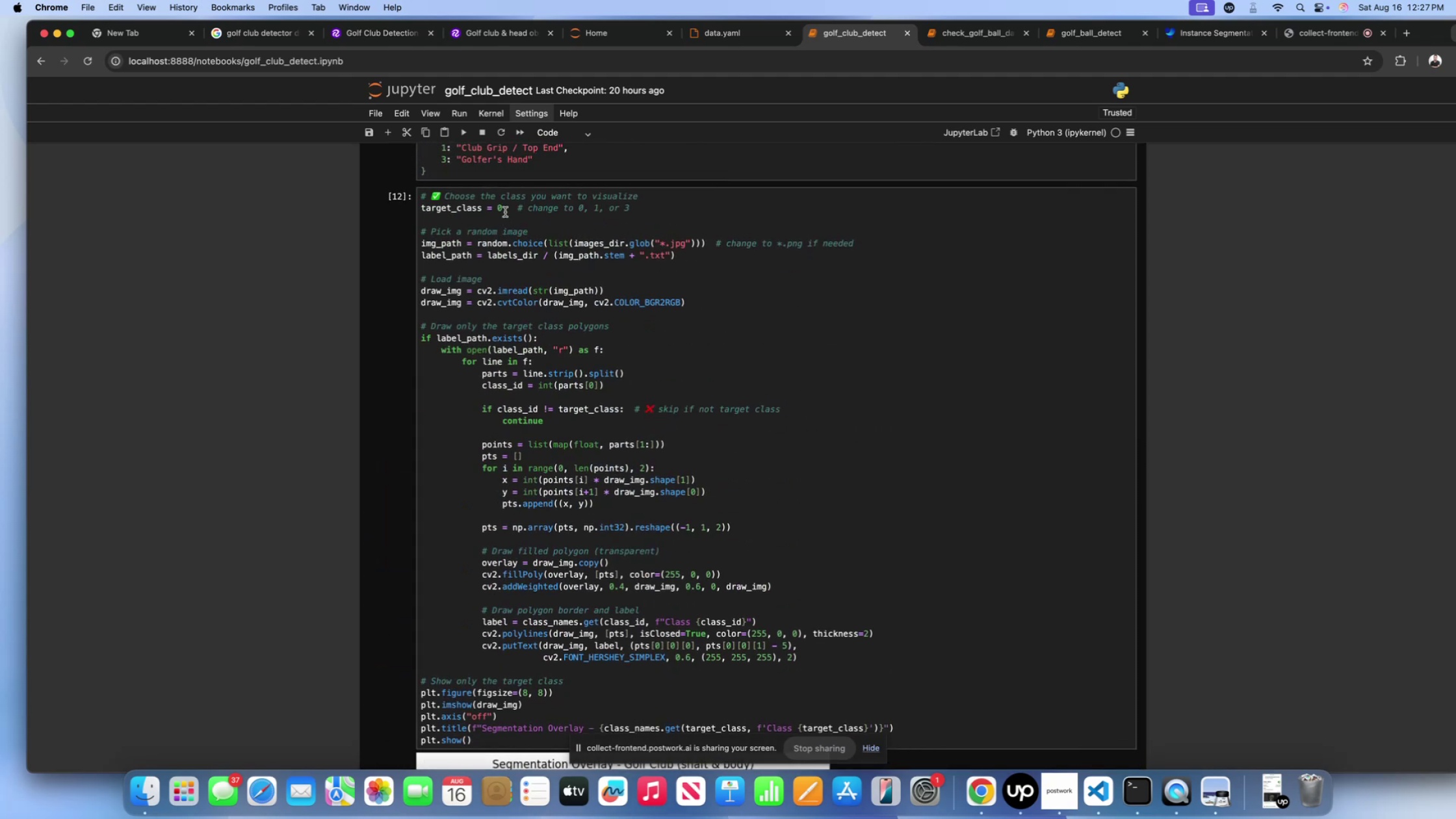 
left_click([504, 209])
 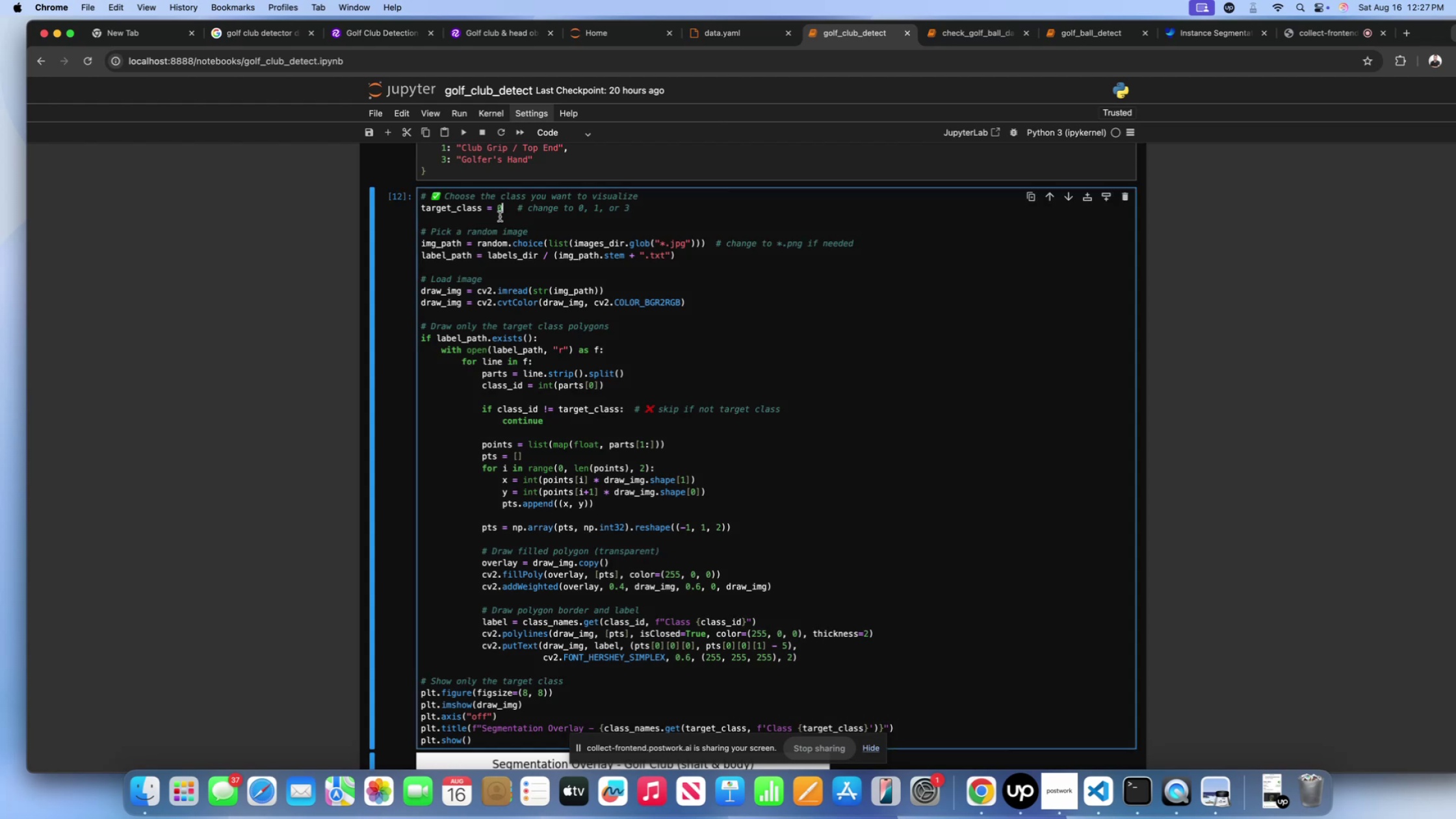 
key(Backspace)
 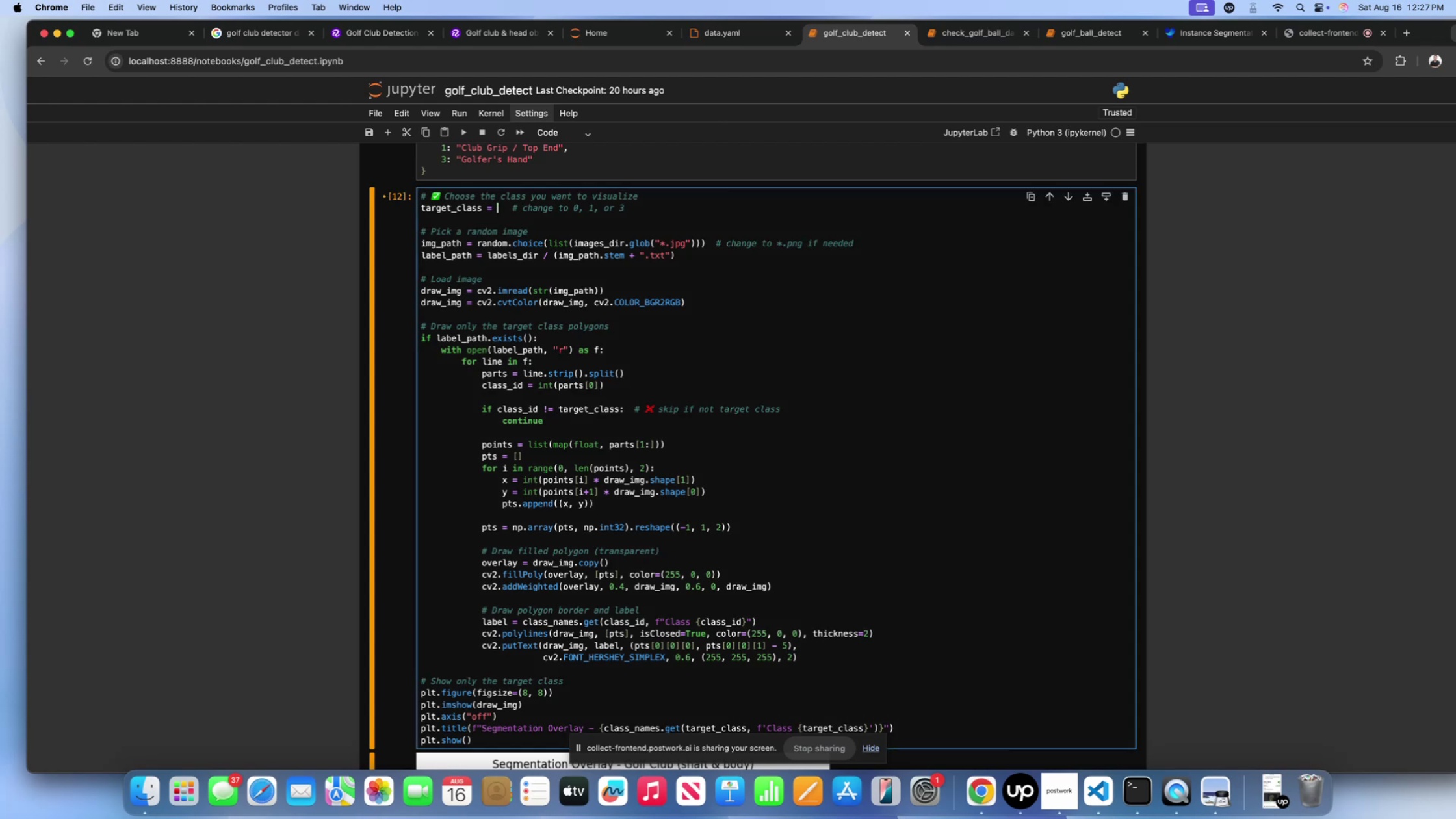 
key(2)
 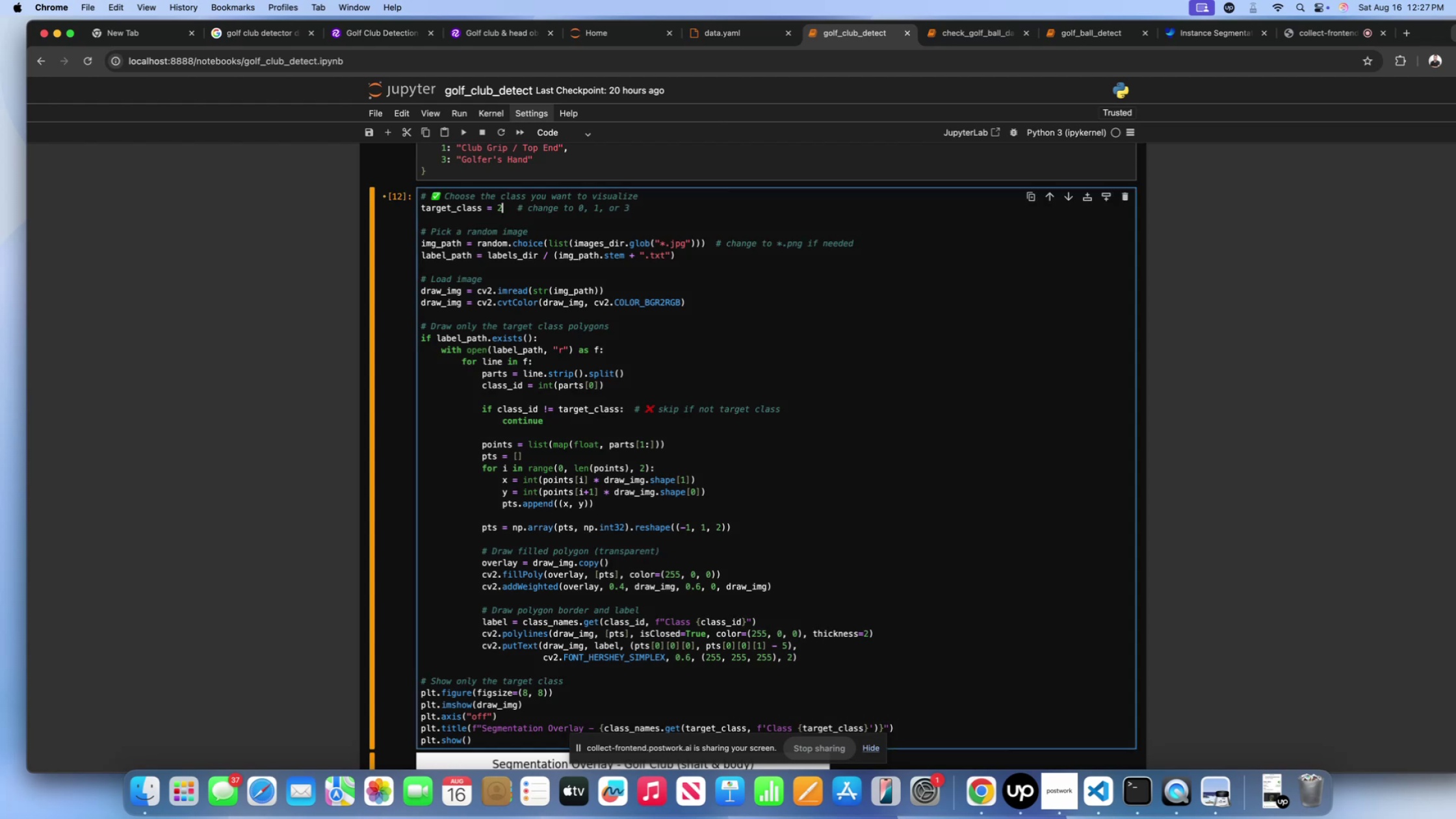 
key(Shift+ShiftLeft)
 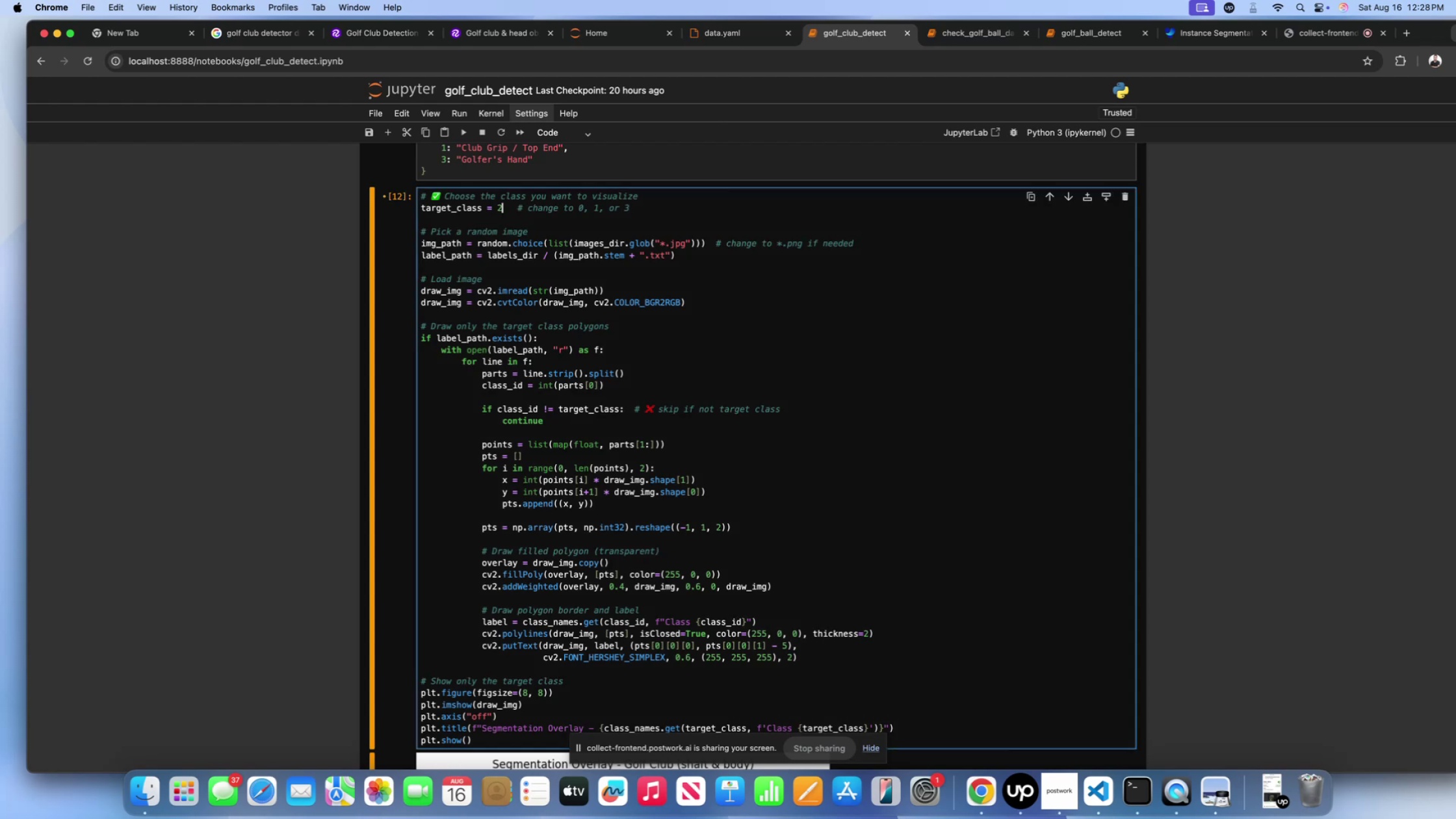 
key(Shift+Enter)
 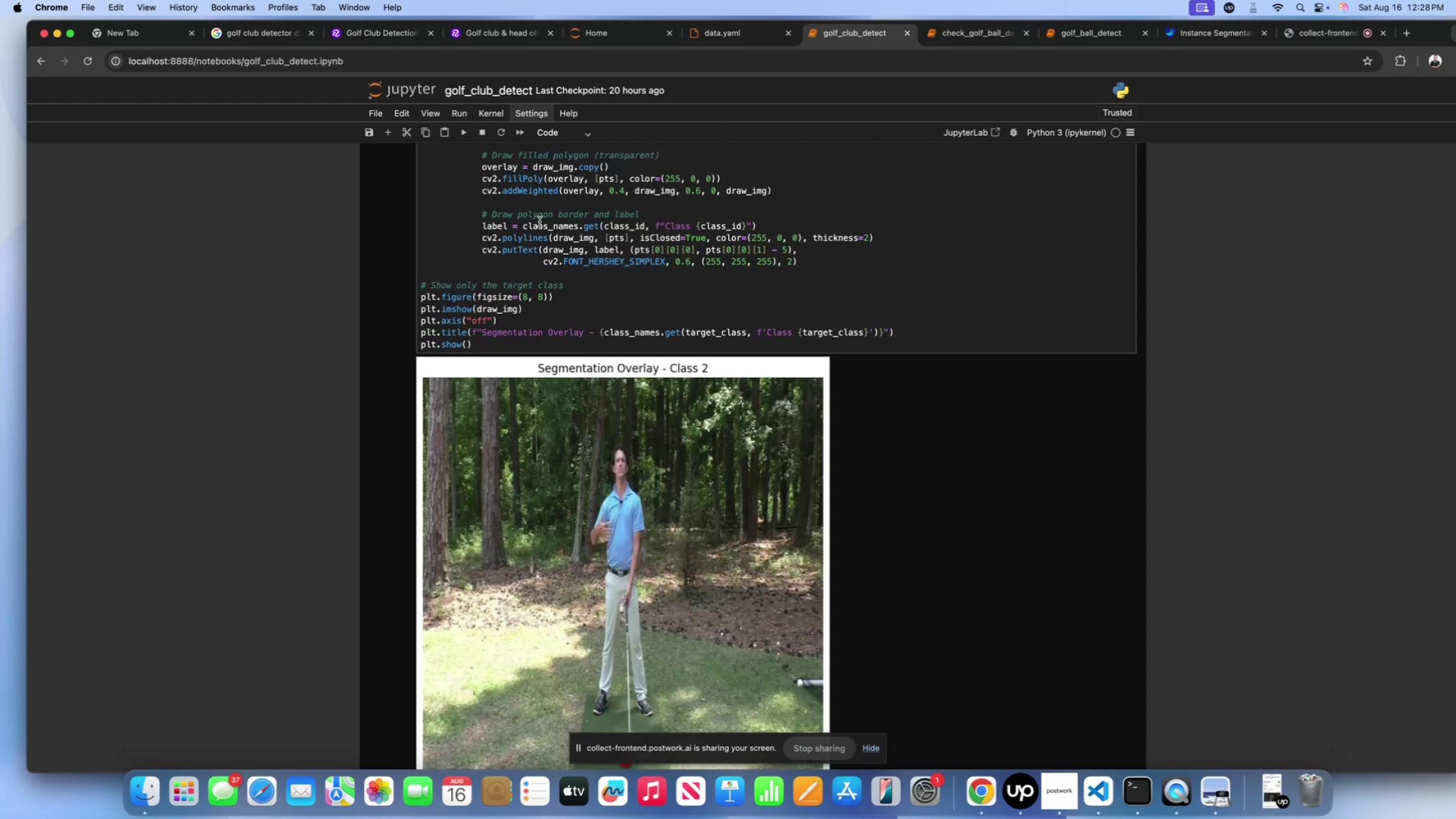 
scroll: coordinate [641, 417], scroll_direction: down, amount: 92.0
 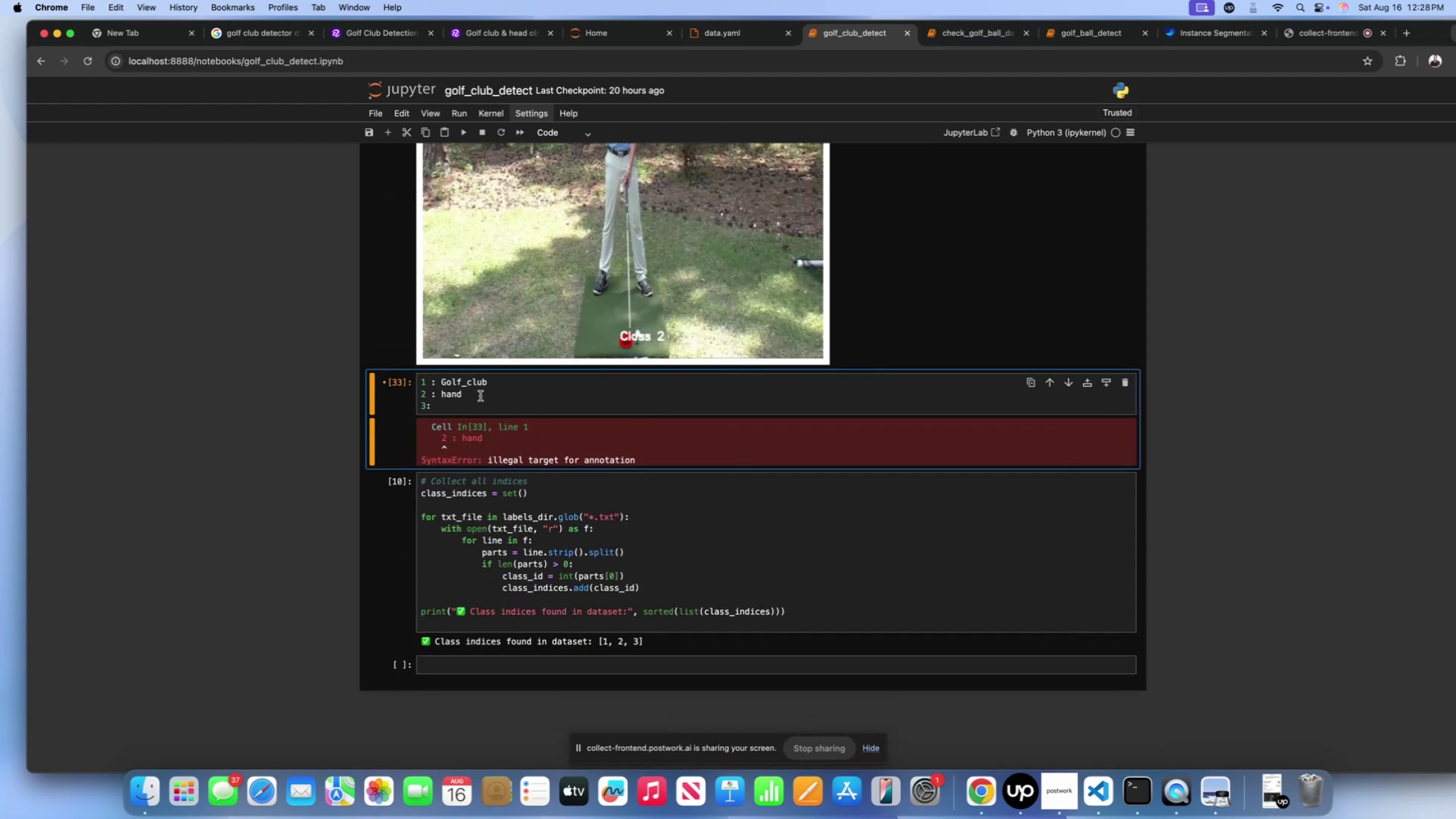 
left_click([469, 396])
 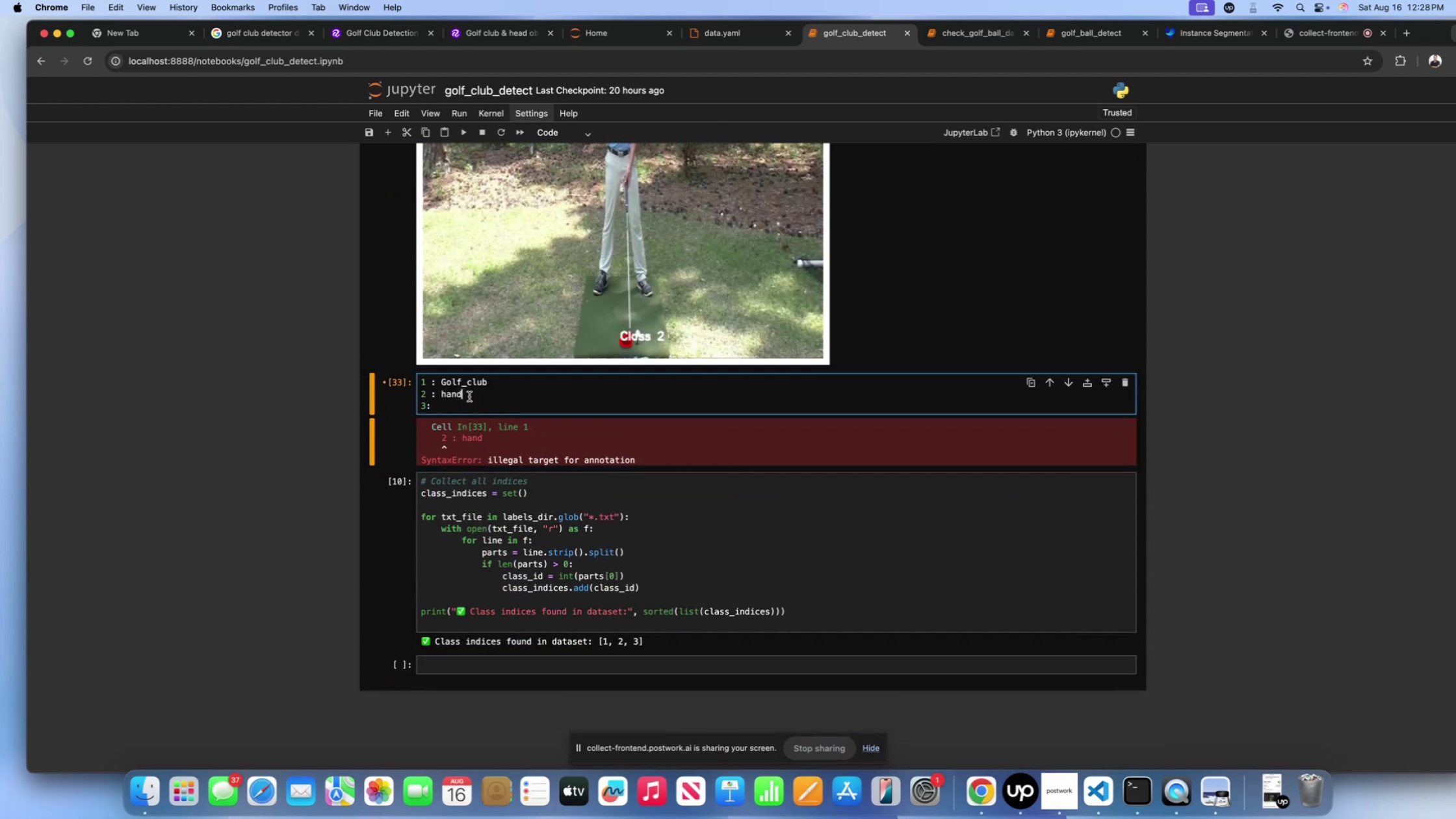 
key(Backspace)
key(Backspace)
key(Backspace)
key(Backspace)
type(Top of the )
 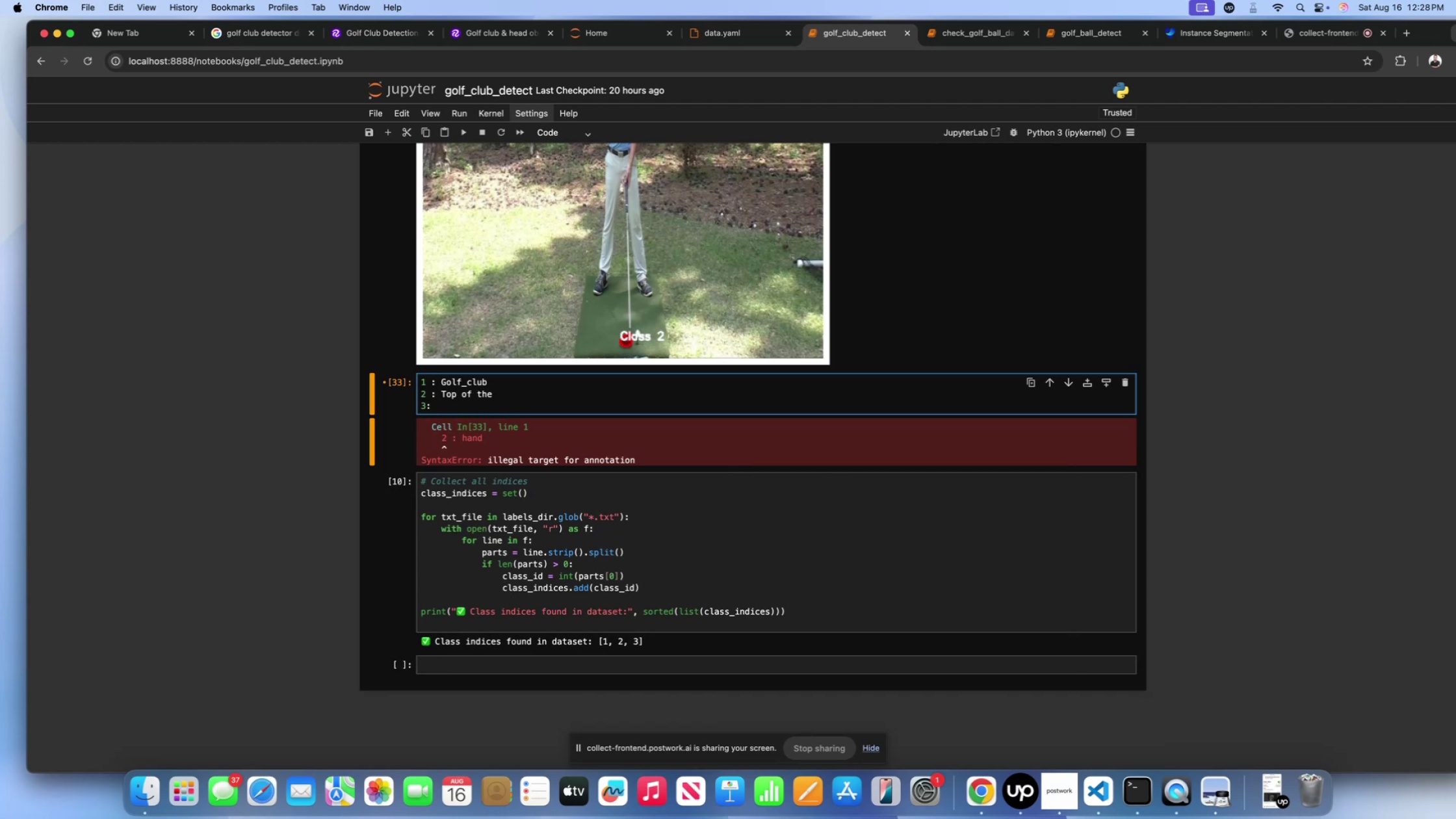 
scroll: coordinate [542, 319], scroll_direction: up, amount: 613.0
 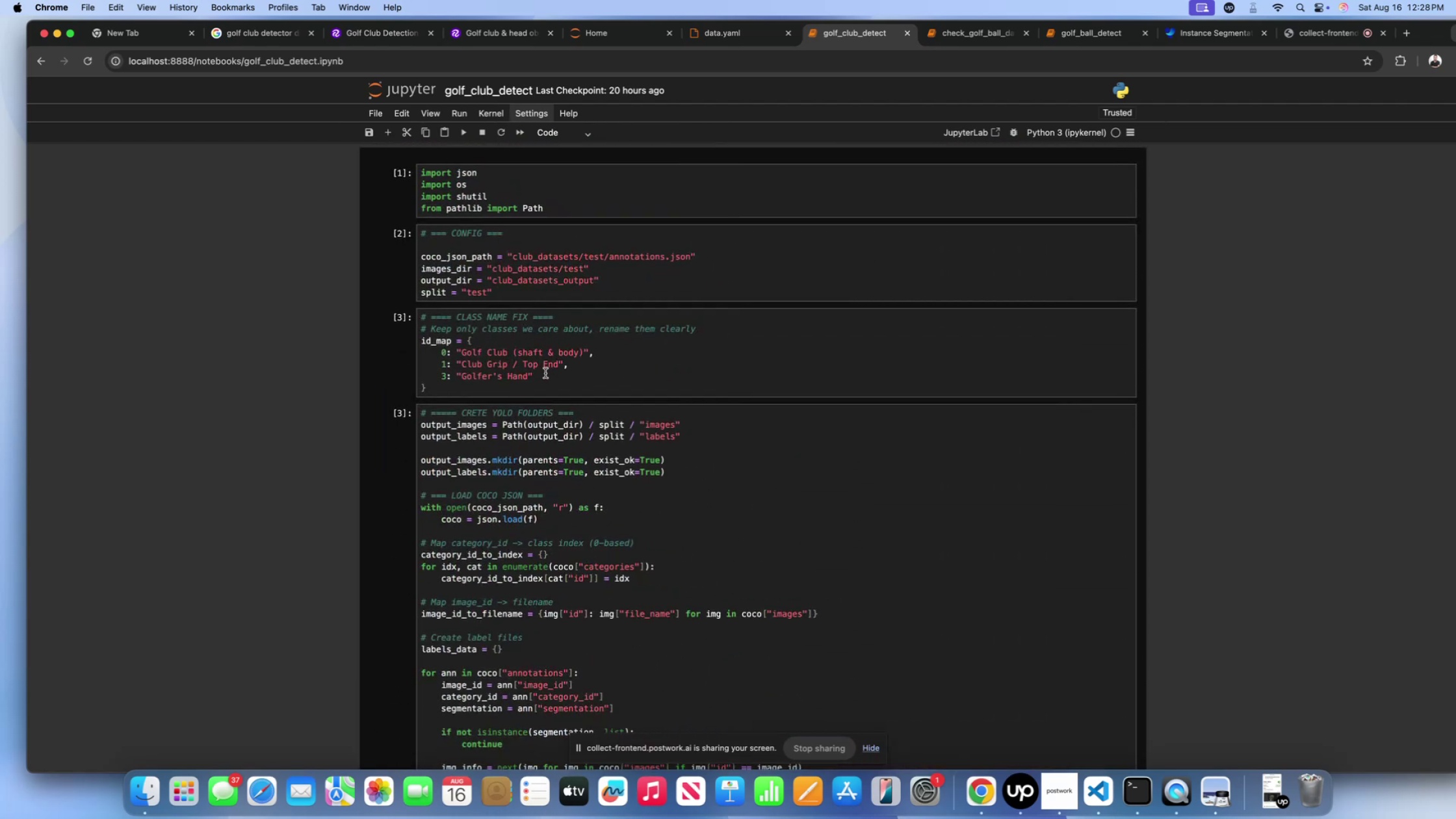 
left_click_drag(start_coordinate=[576, 363], to_coordinate=[459, 367])
 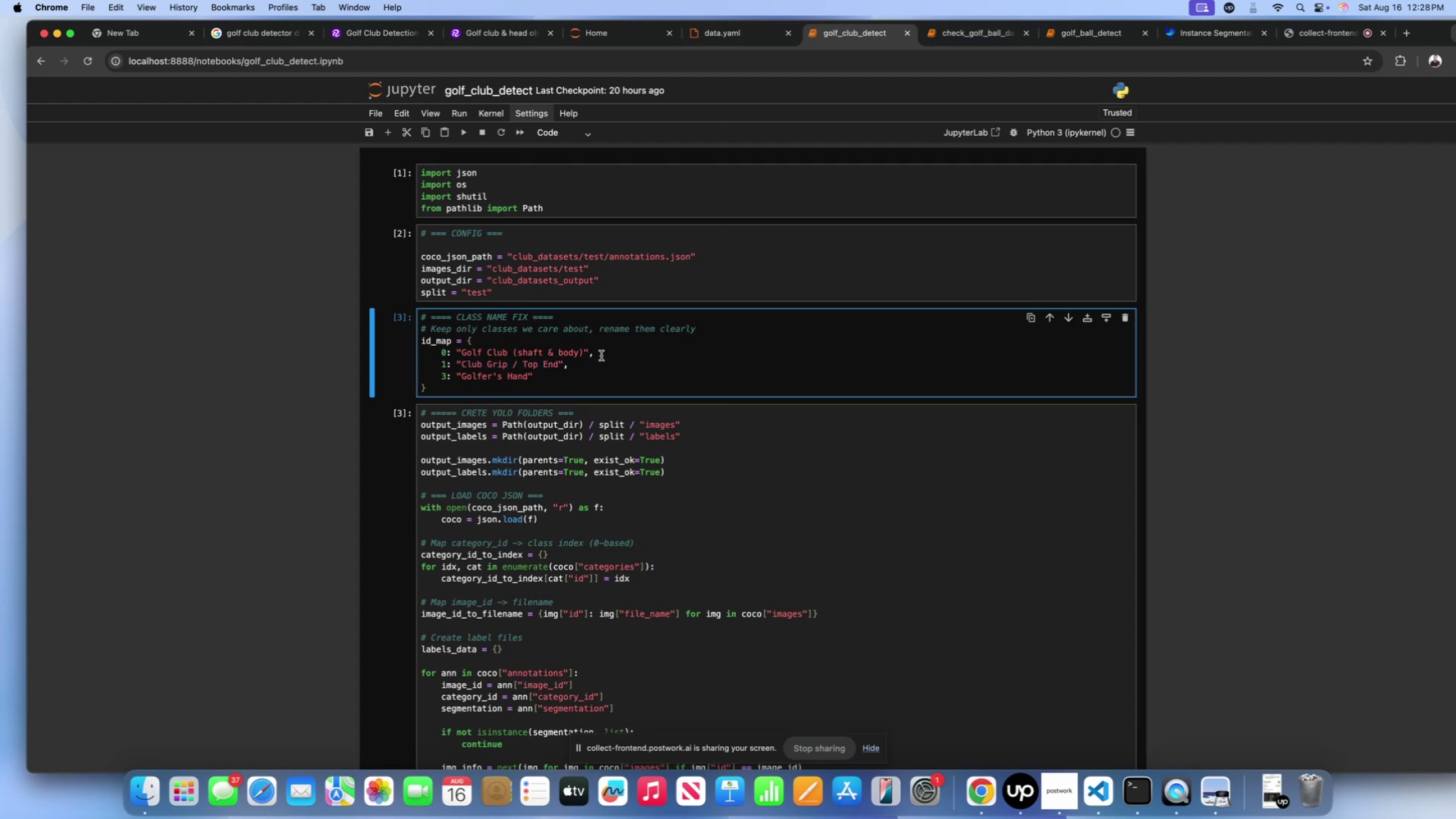 
left_click_drag(start_coordinate=[581, 364], to_coordinate=[457, 368])
 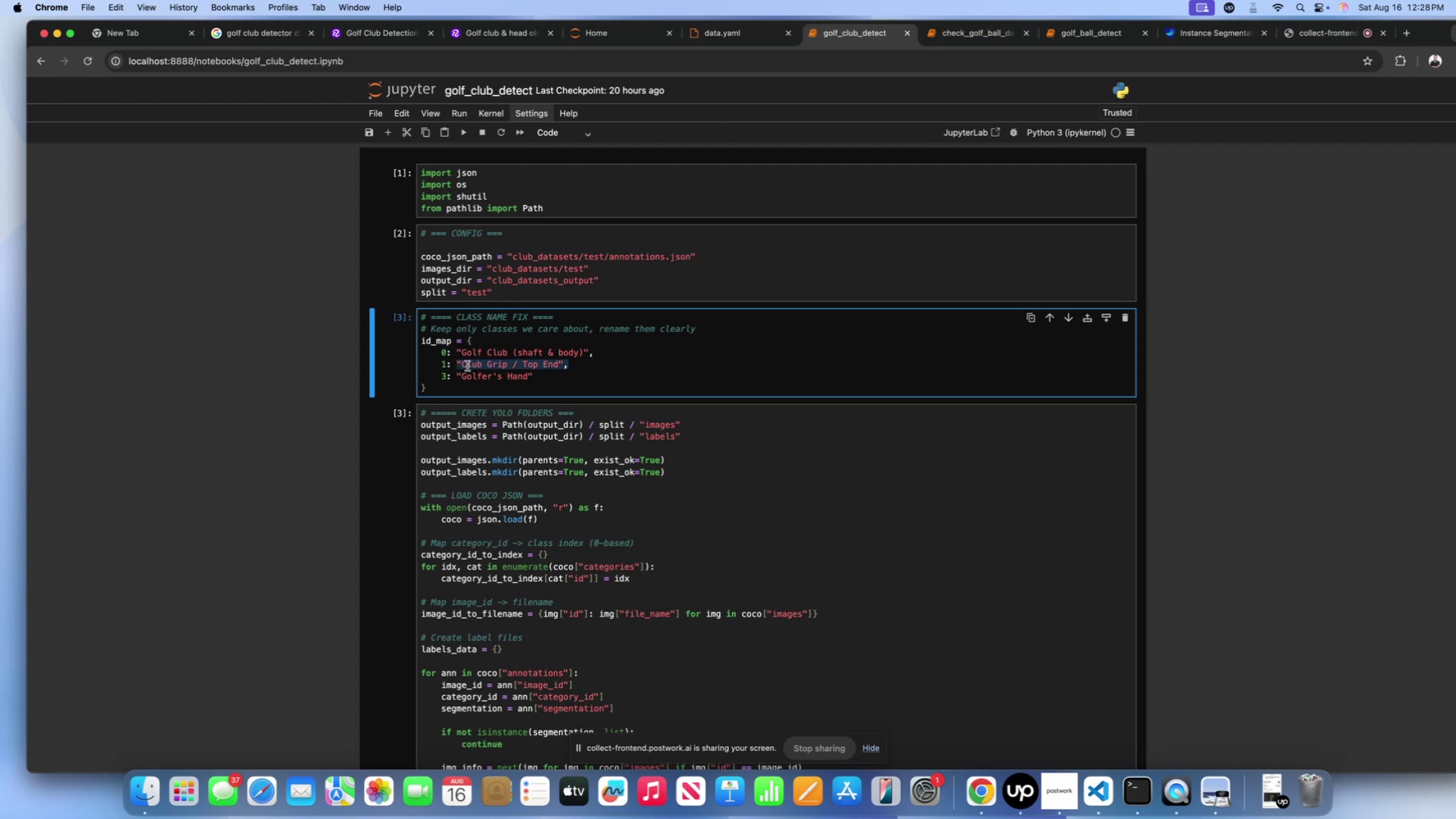 
key(Meta+C)
 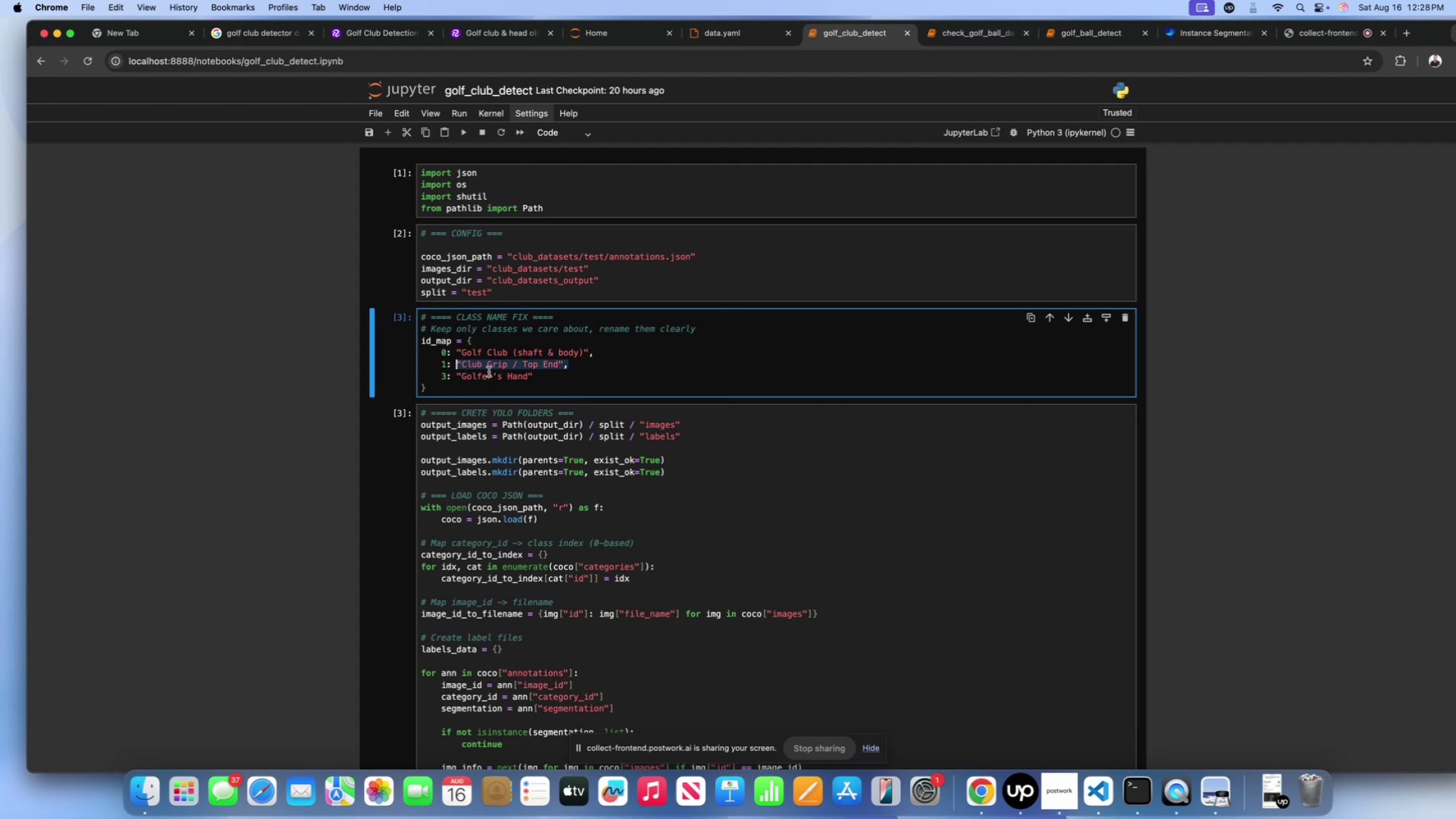 
scroll: coordinate [610, 475], scroll_direction: down, amount: 435.0
 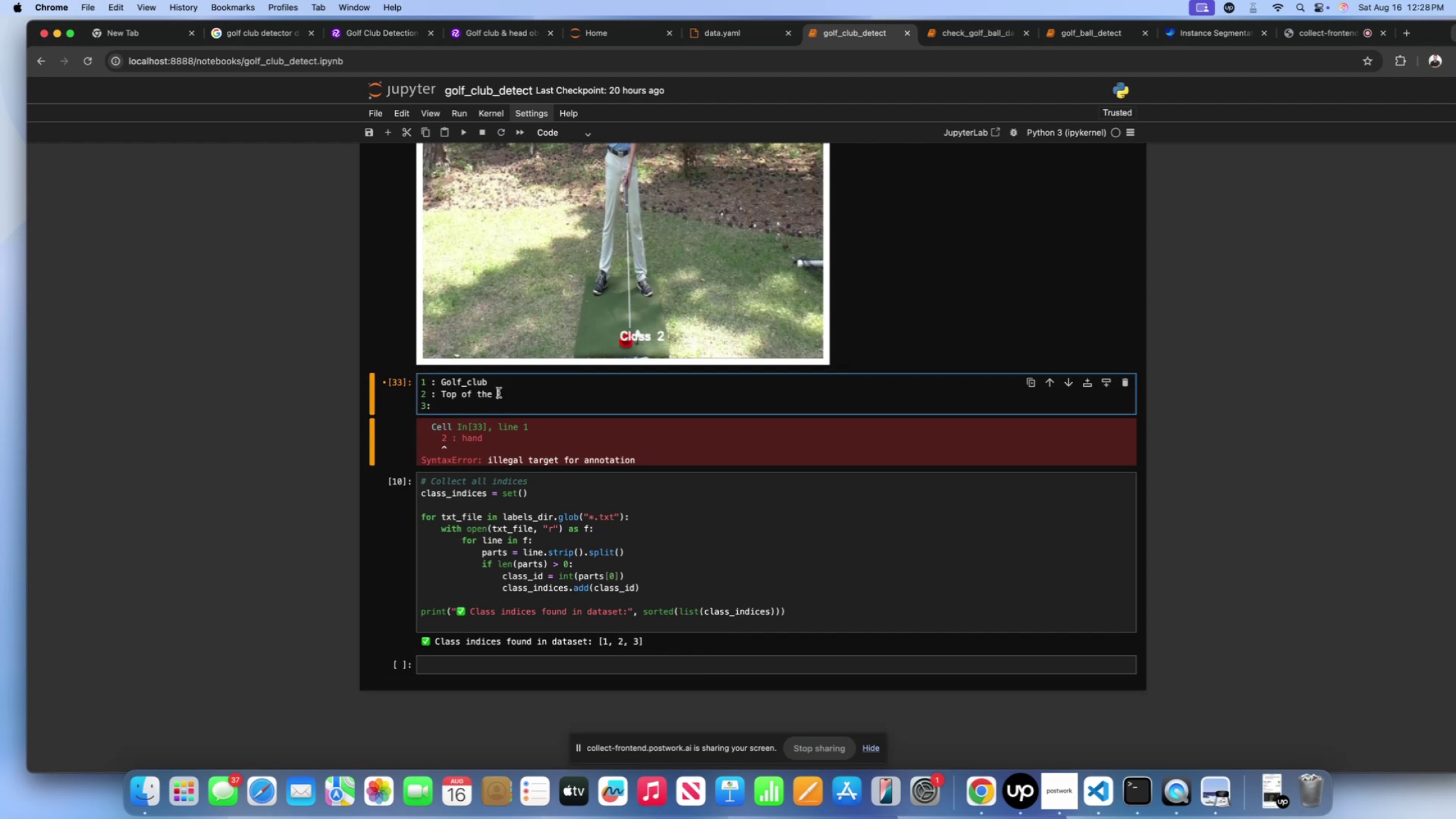 
key(Backspace)
 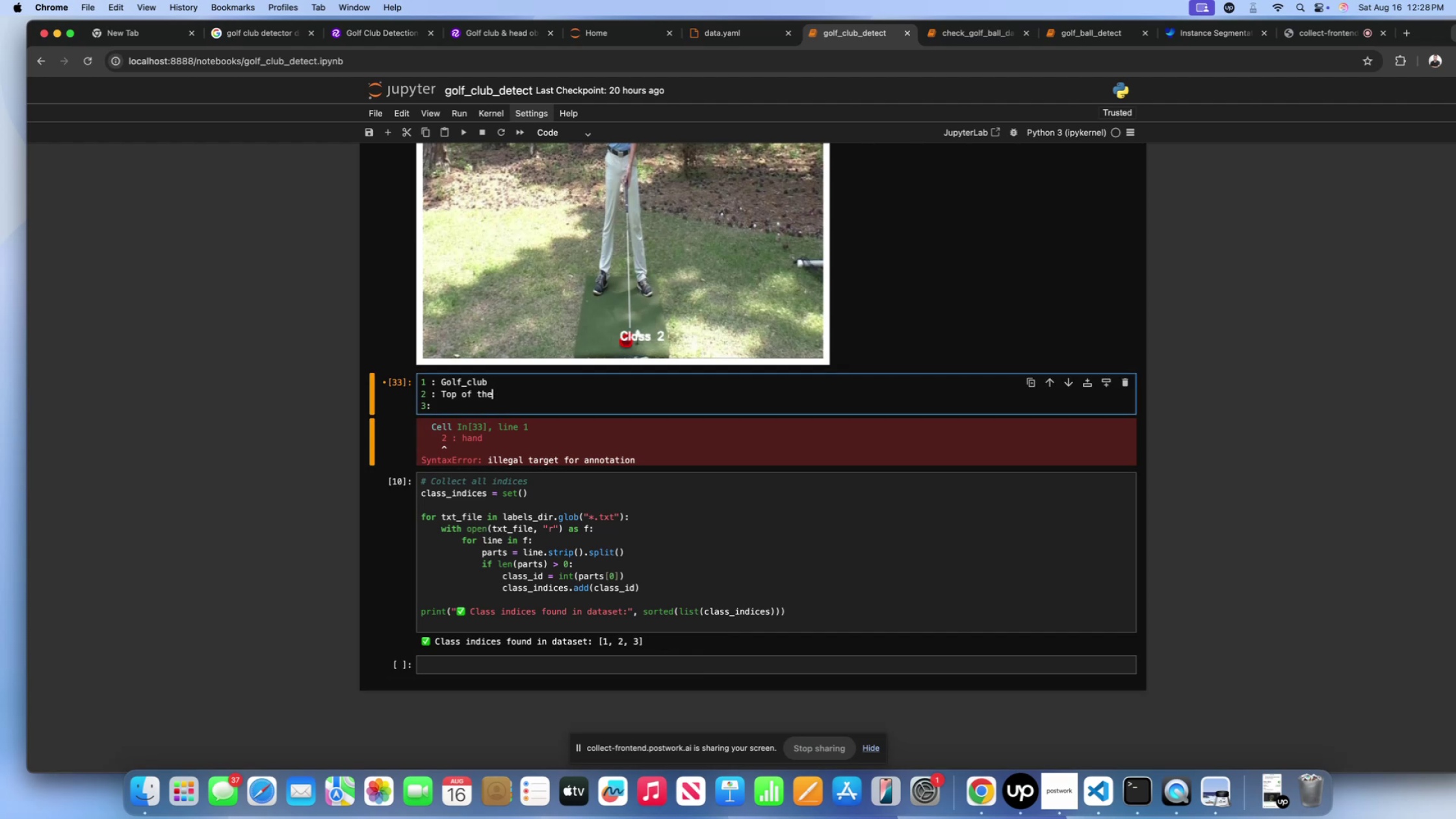 
key(Backspace)
 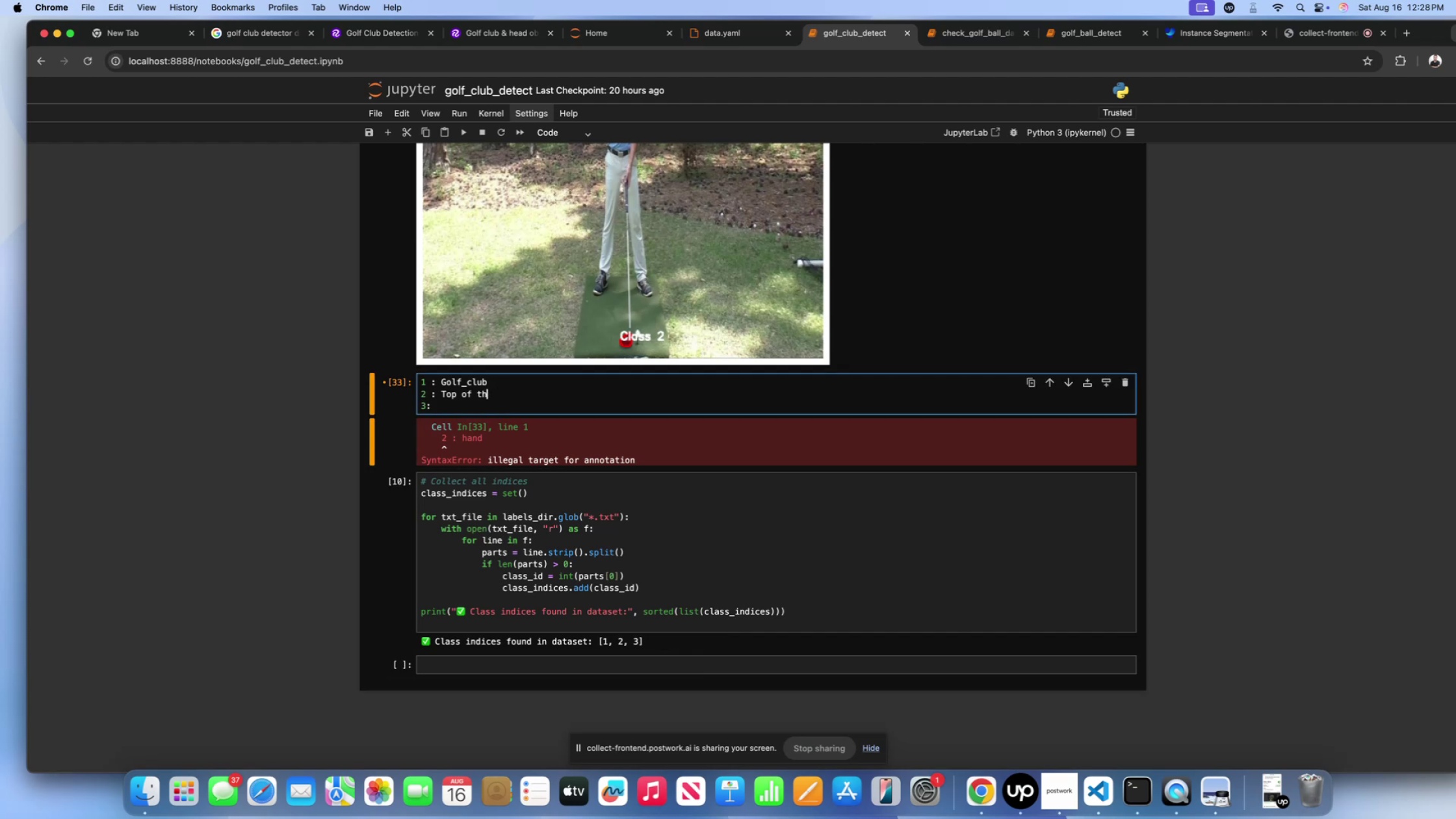 
key(Backspace)
 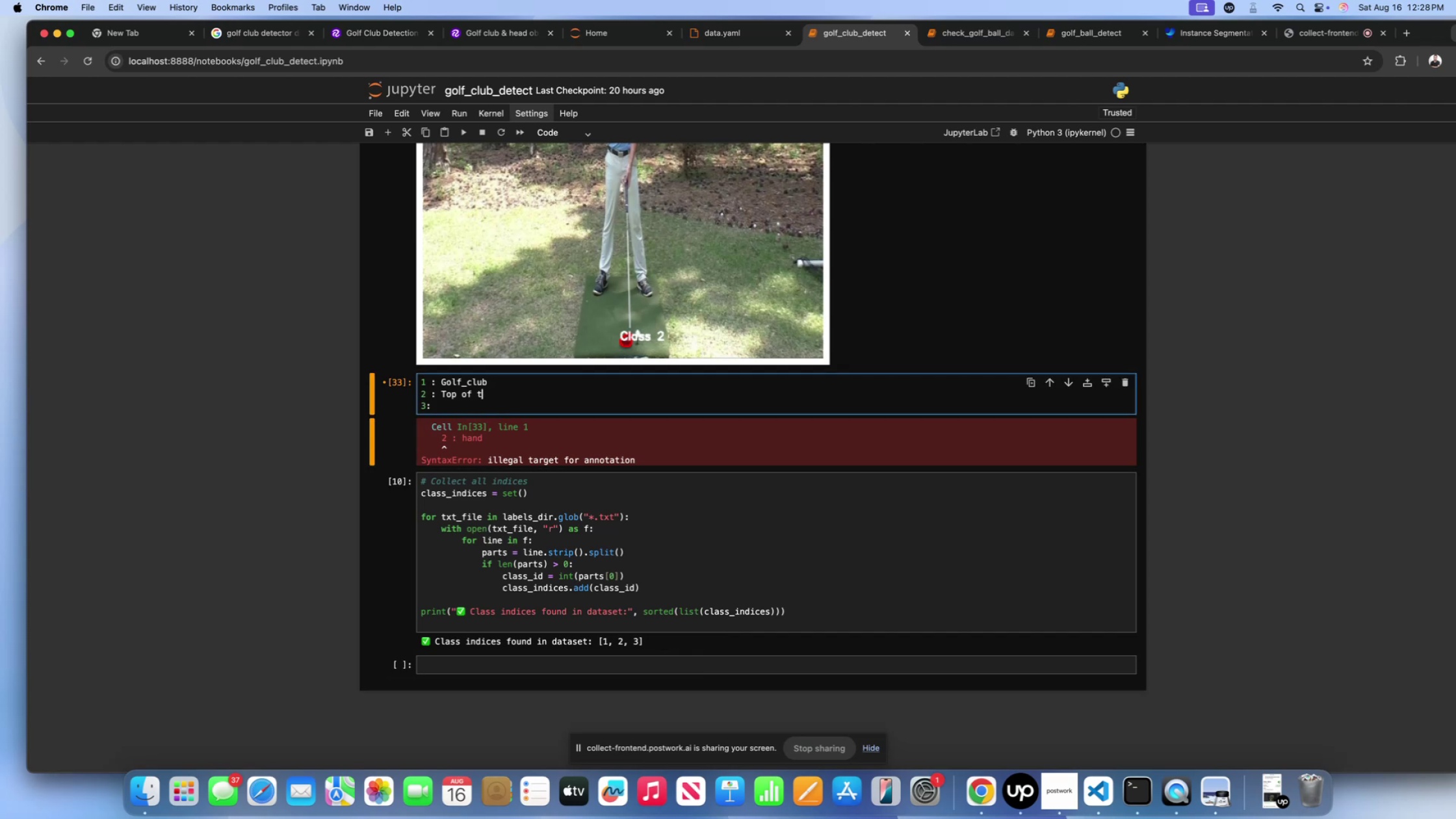 
key(Backspace)
 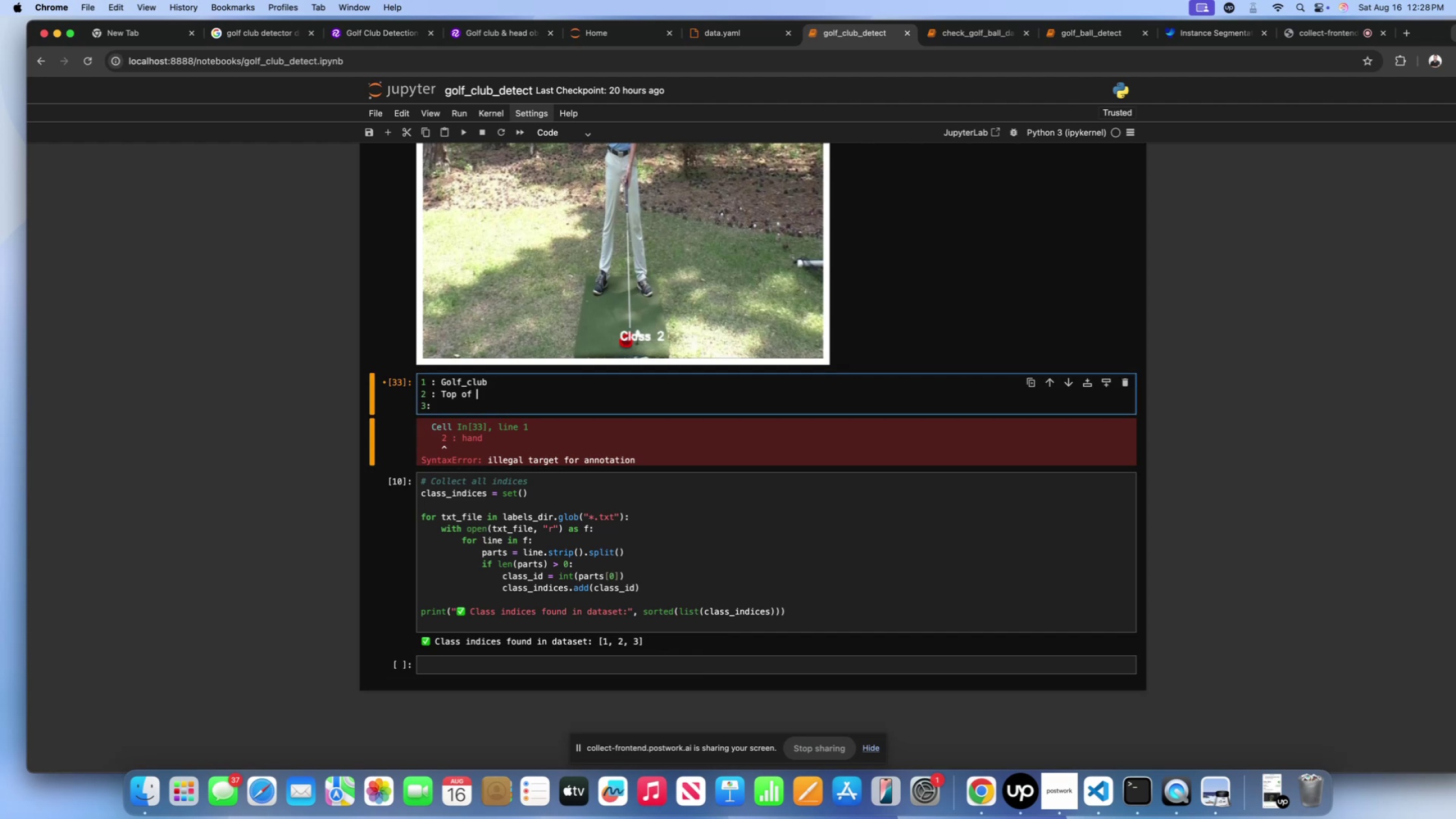 
key(Backspace)
 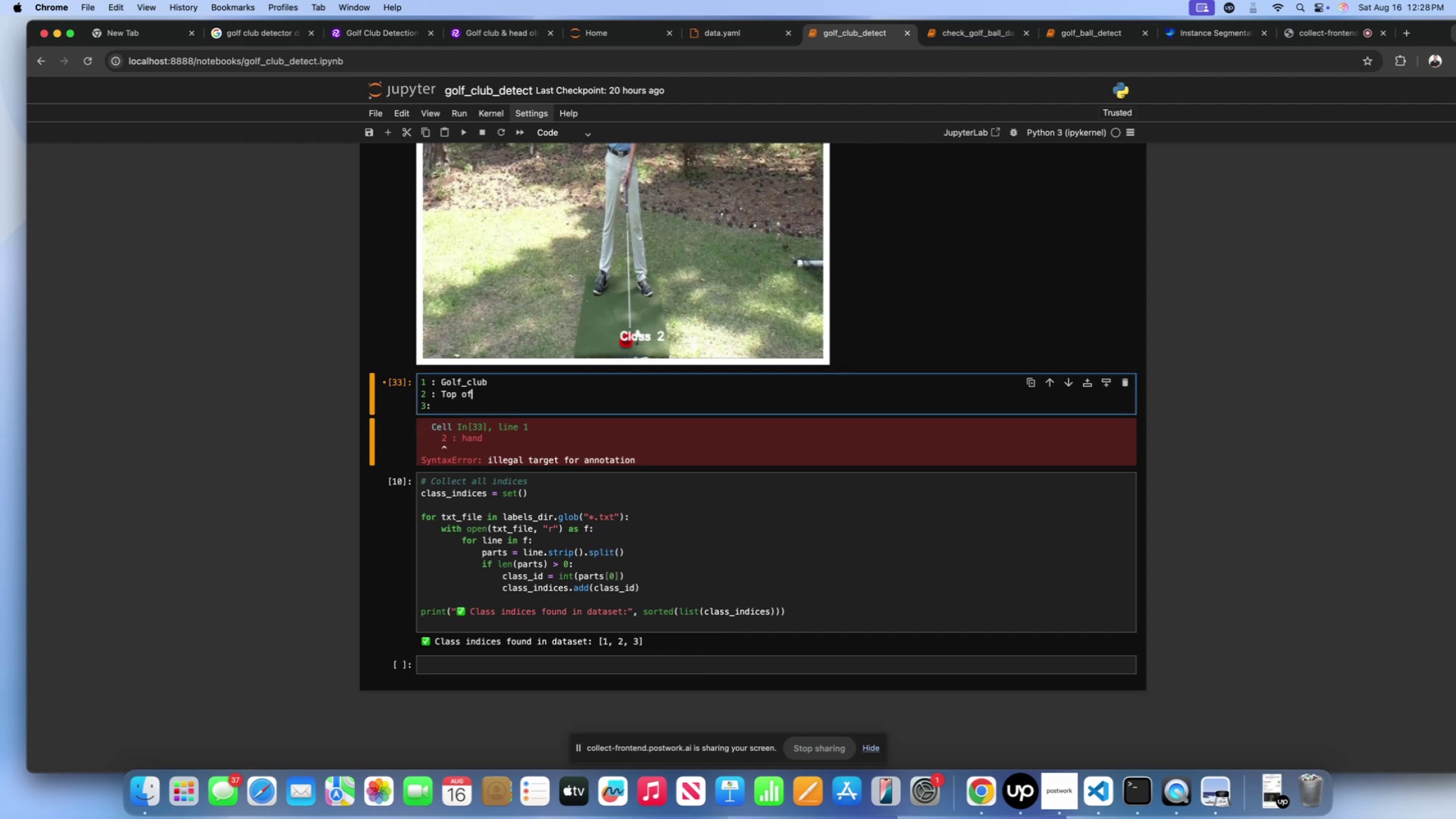 
key(Backspace)
 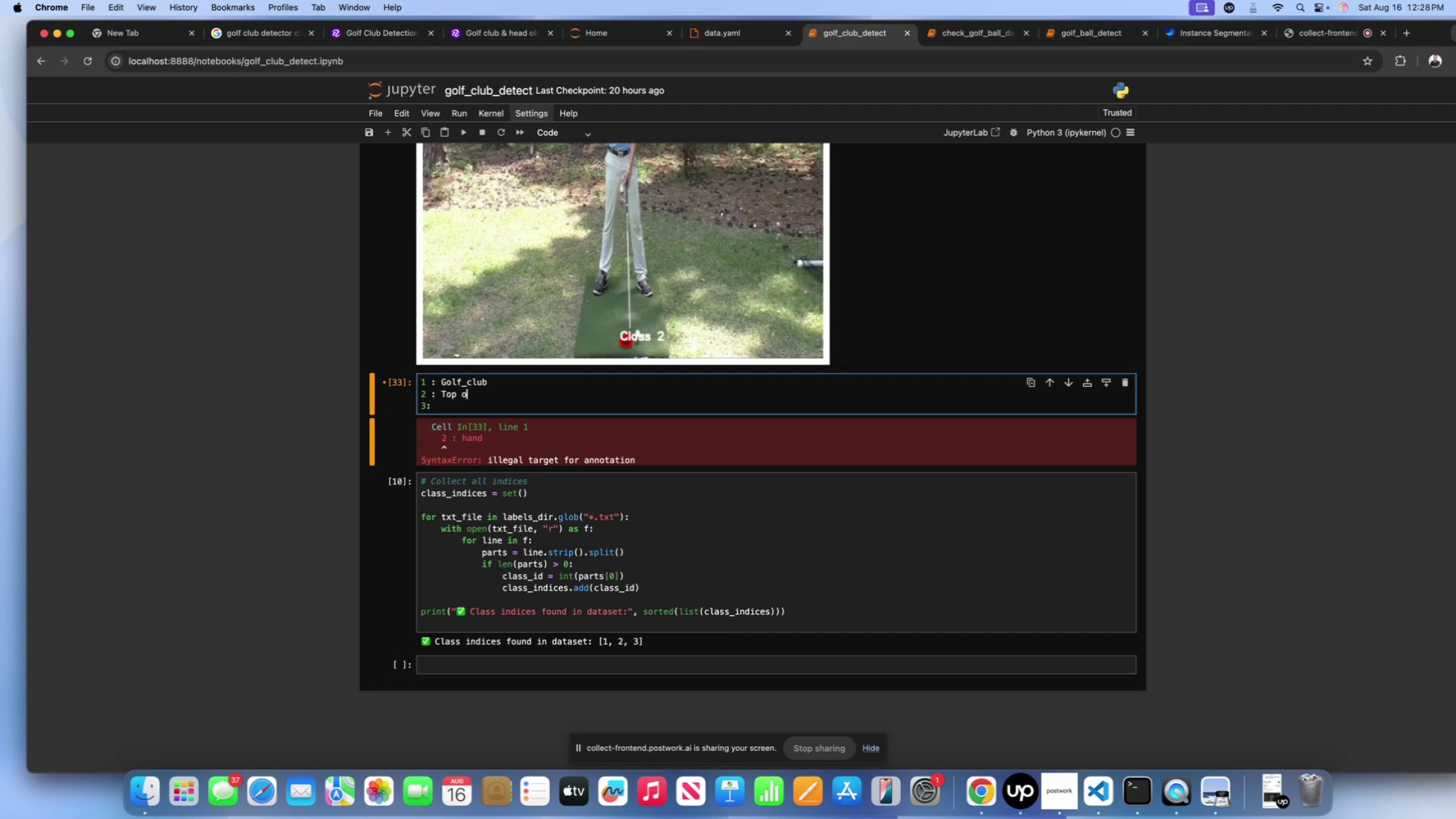 
key(Backspace)
 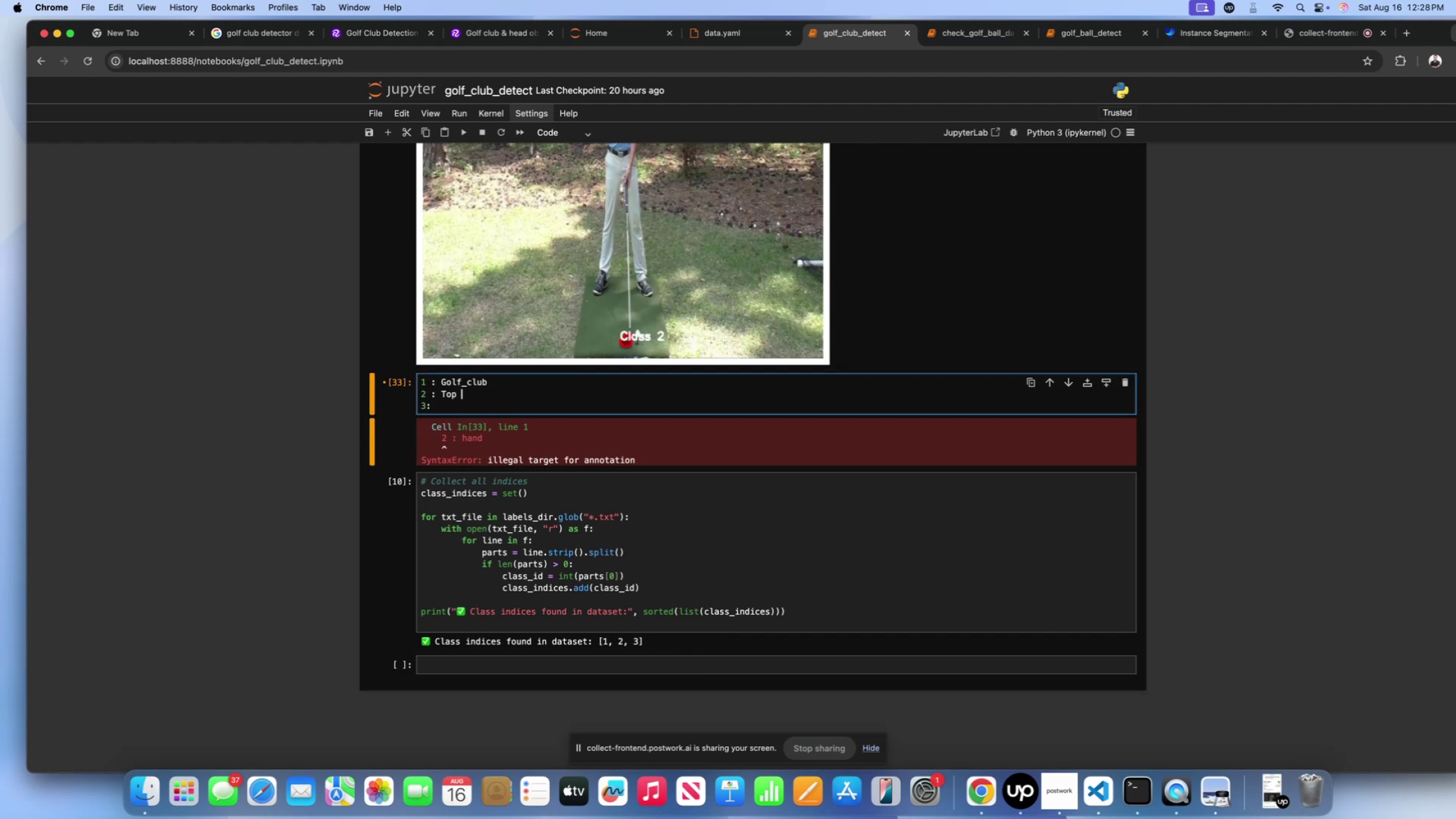 
key(Backspace)
 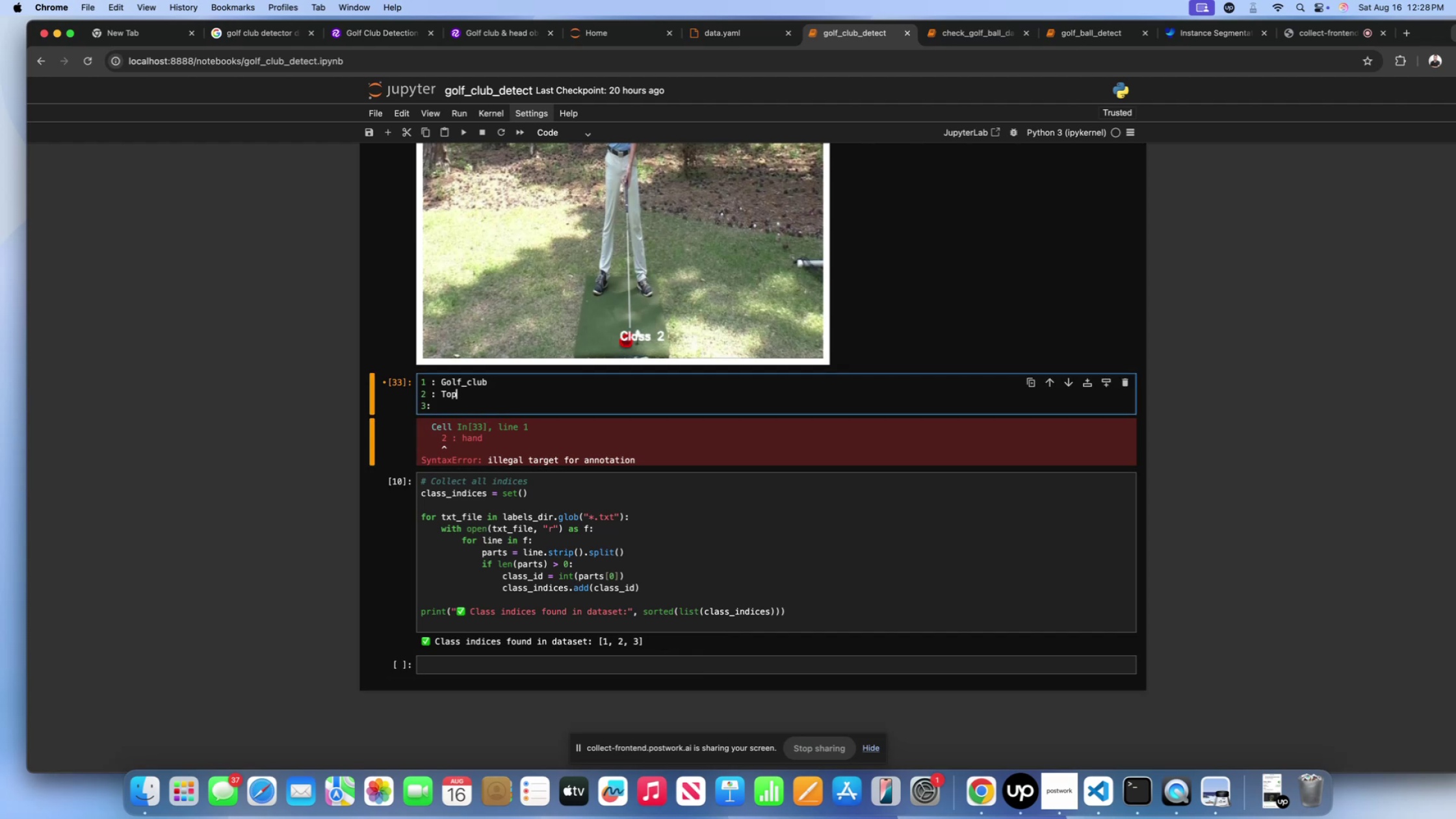 
key(Backspace)
 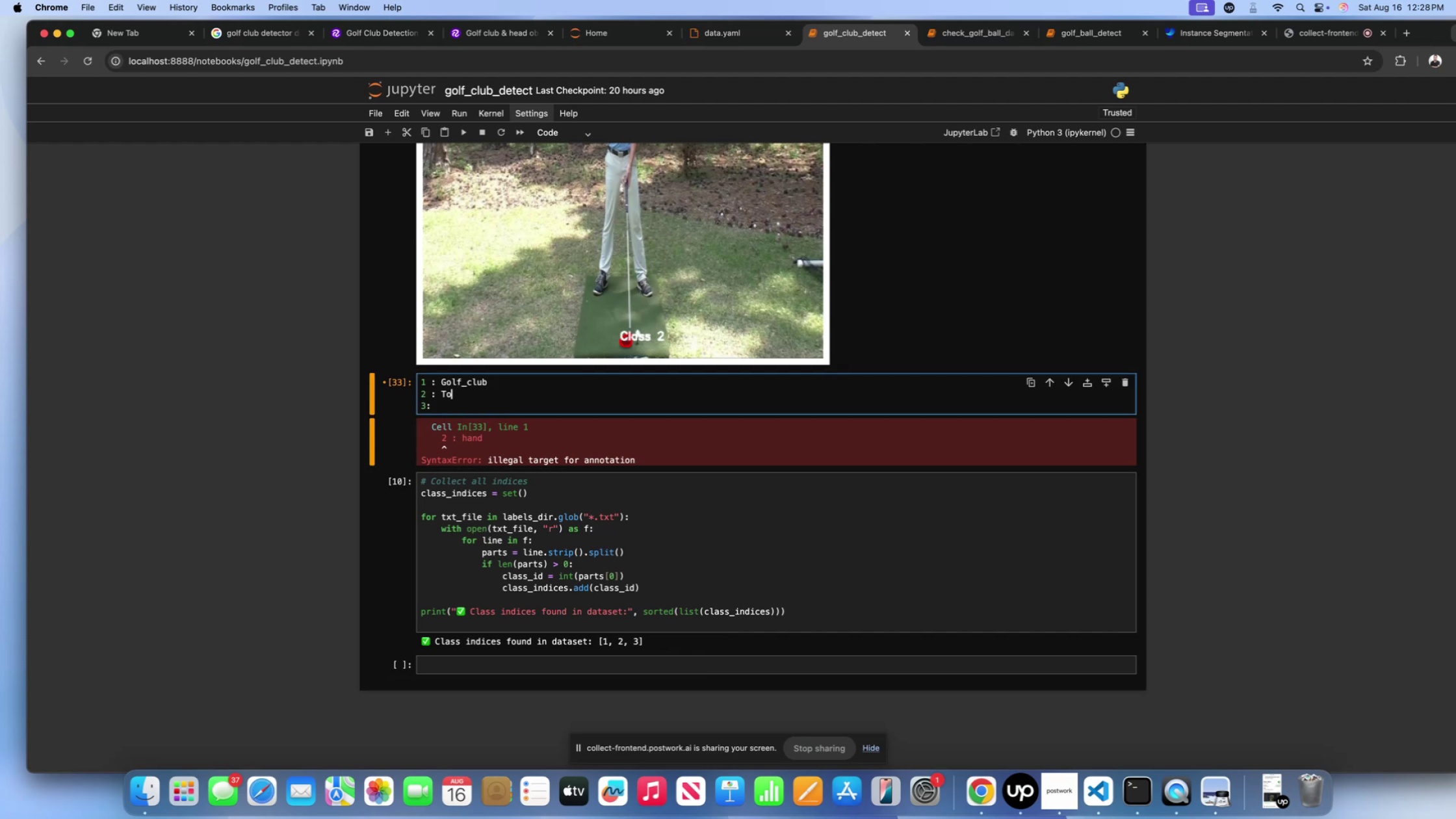 
key(Backspace)
 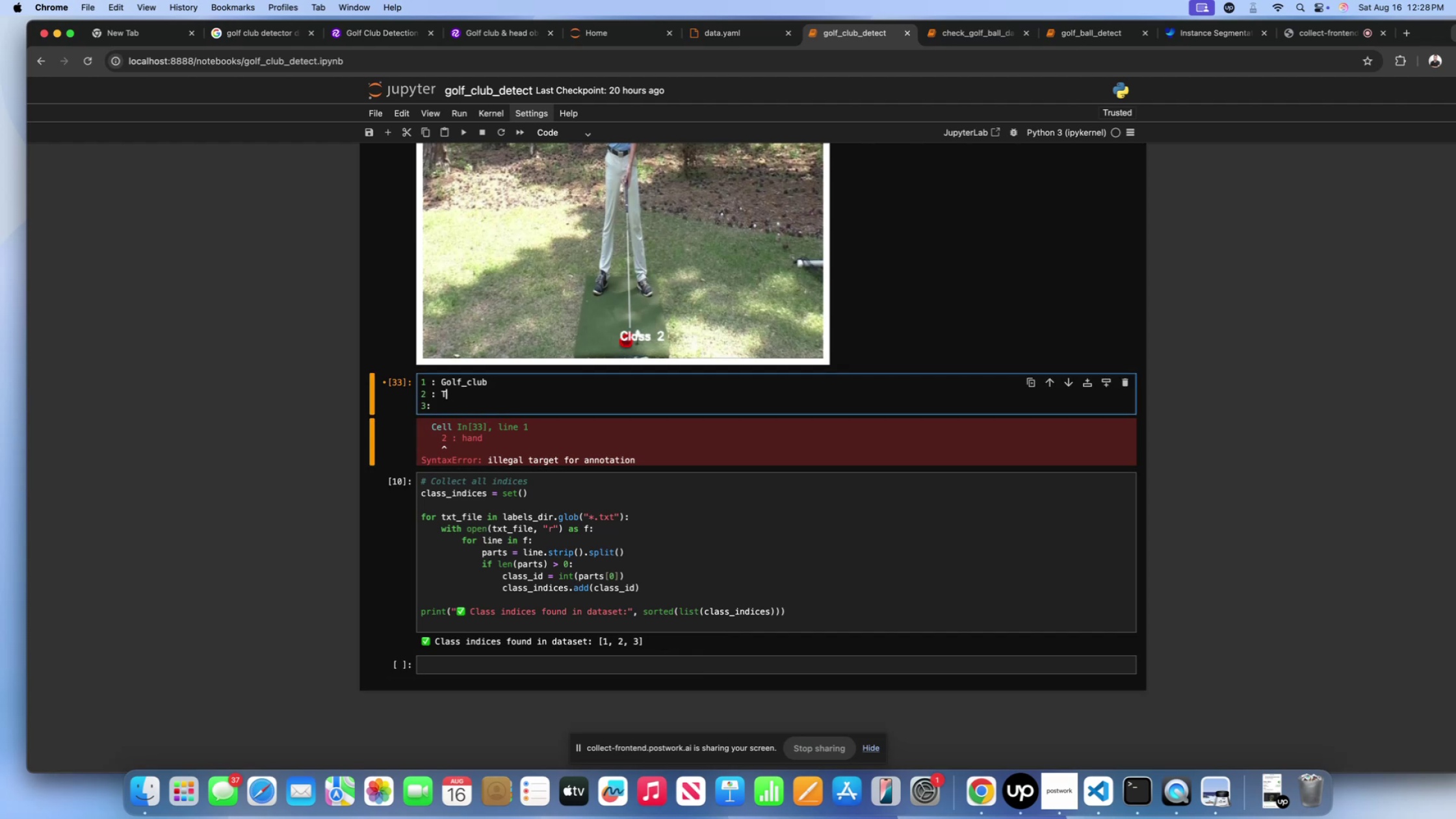 
key(Backspace)
 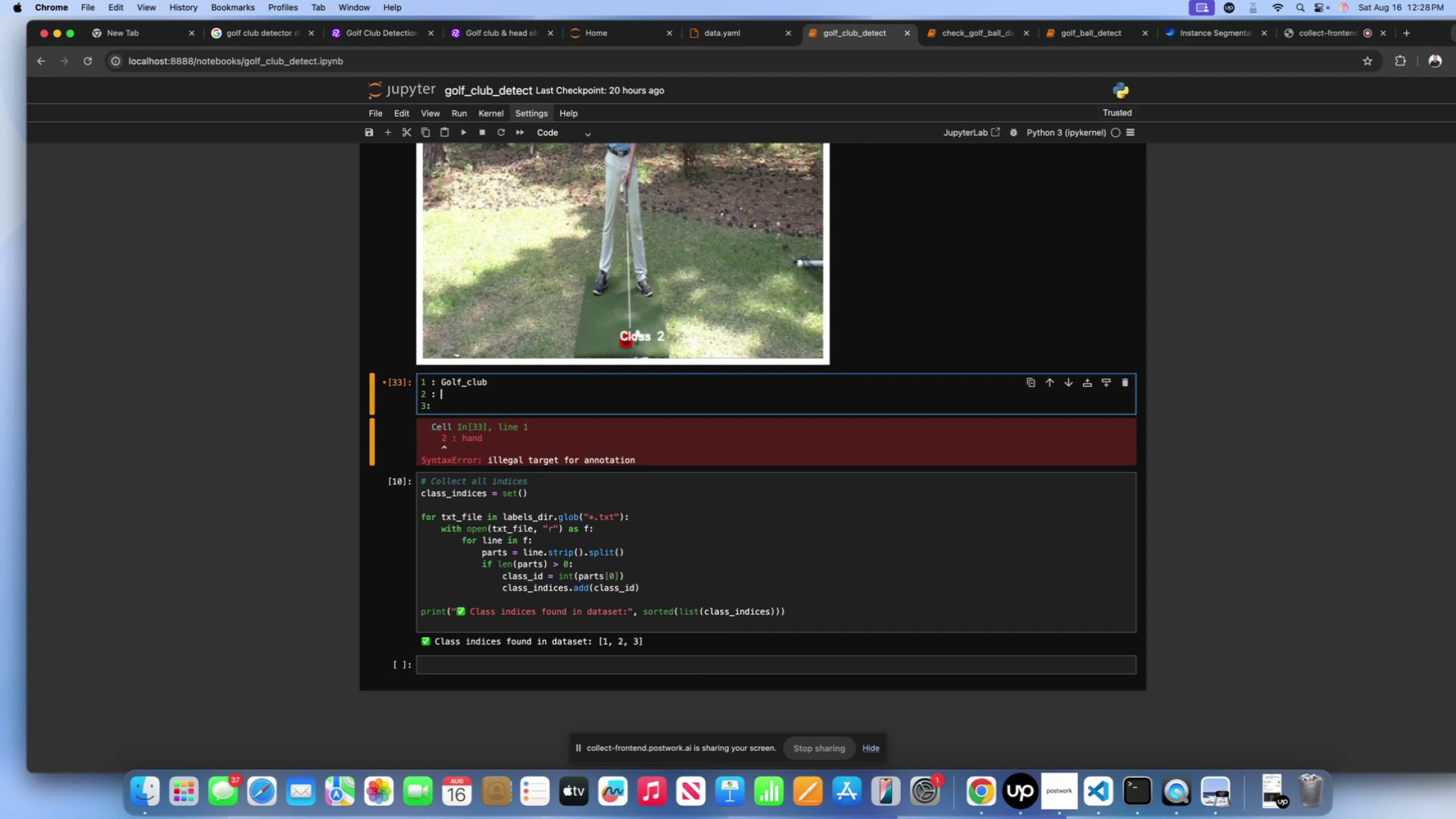 
key(Meta+V)
 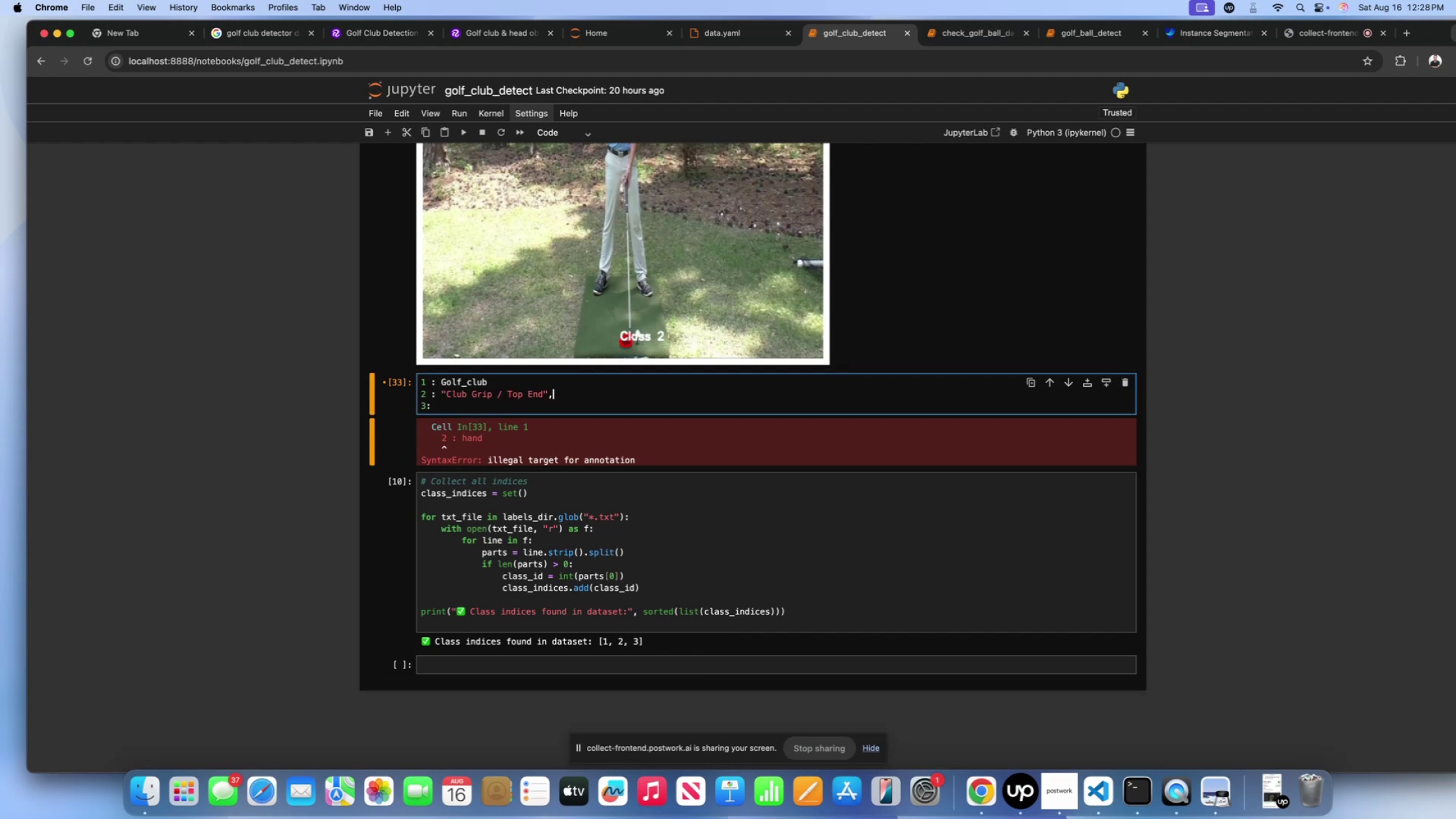 
scroll: coordinate [519, 400], scroll_direction: up, amount: 143.0
 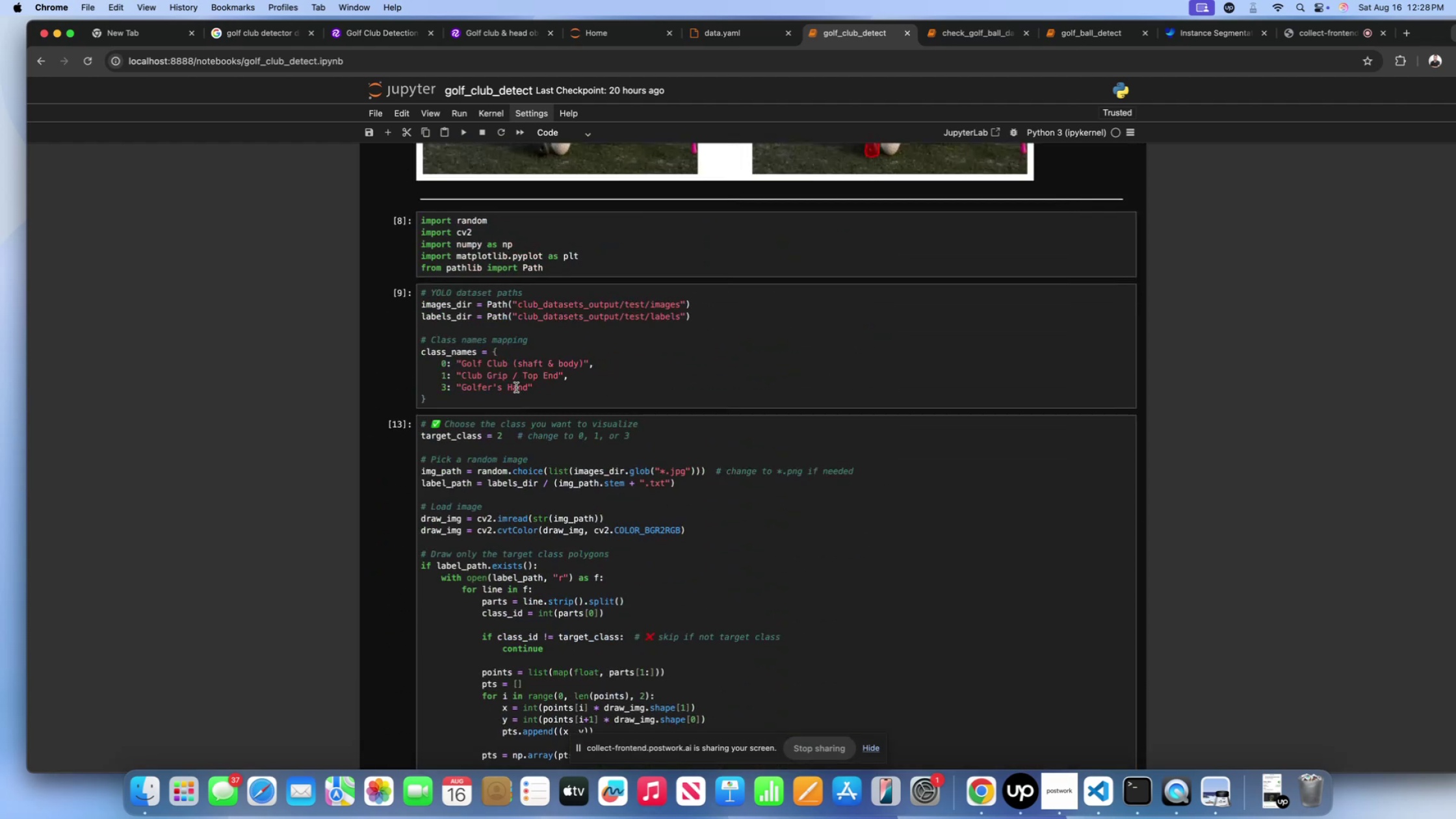 
scroll: coordinate [502, 421], scroll_direction: down, amount: 14.0
 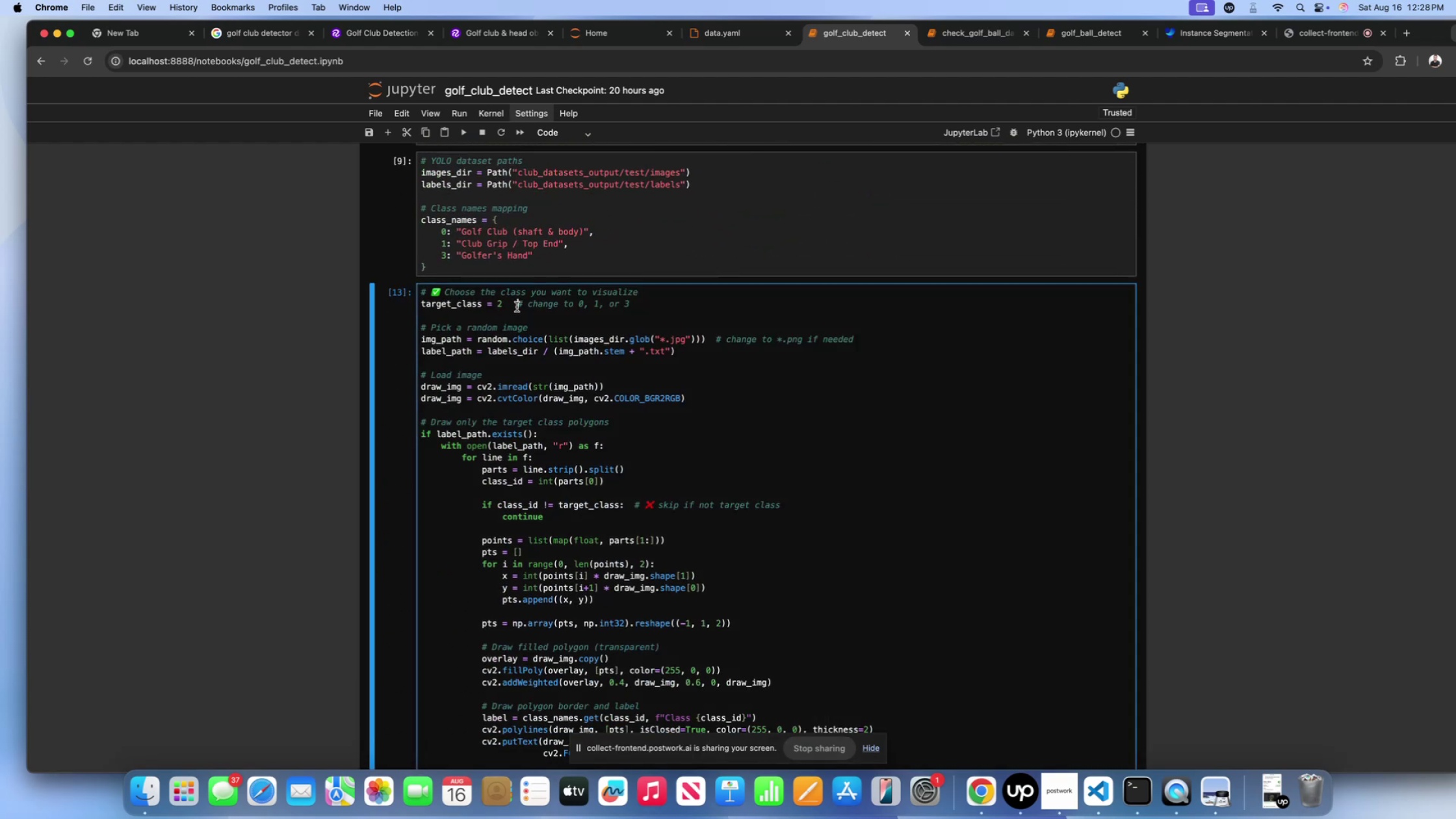 
key(Shift+Enter)
 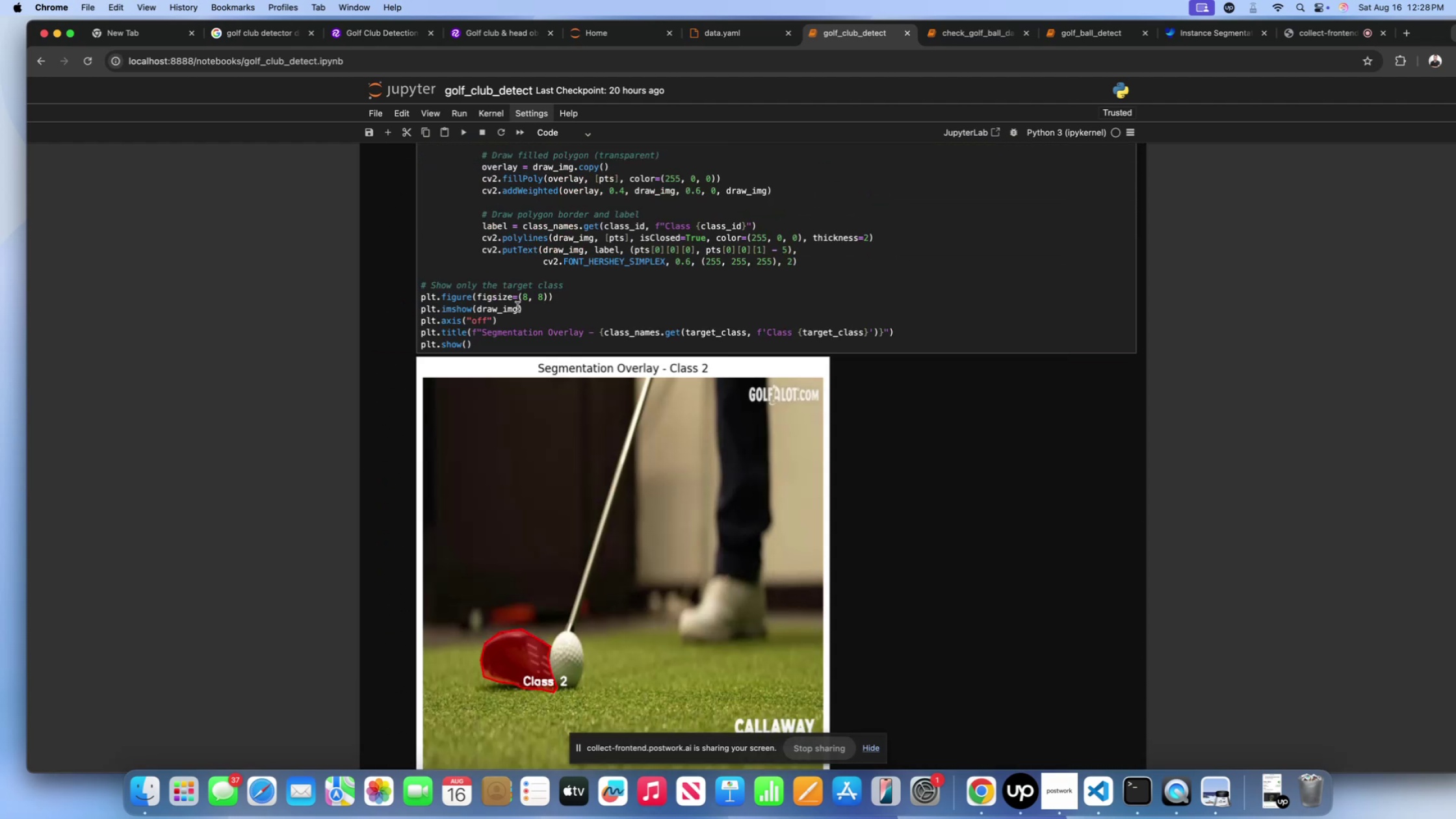 
scroll: coordinate [559, 339], scroll_direction: down, amount: 20.0
 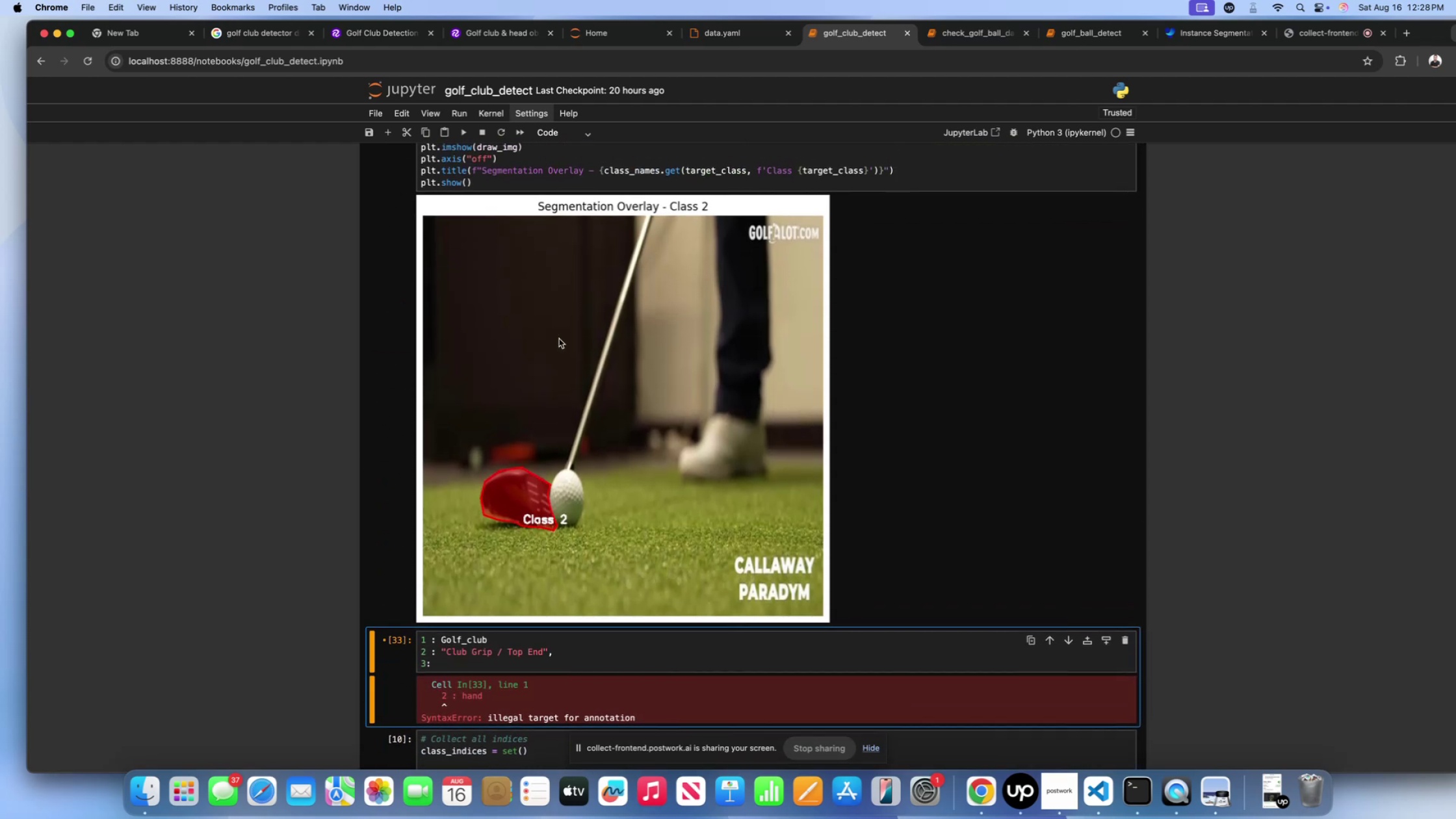 
scroll: coordinate [559, 339], scroll_direction: up, amount: 5.0
 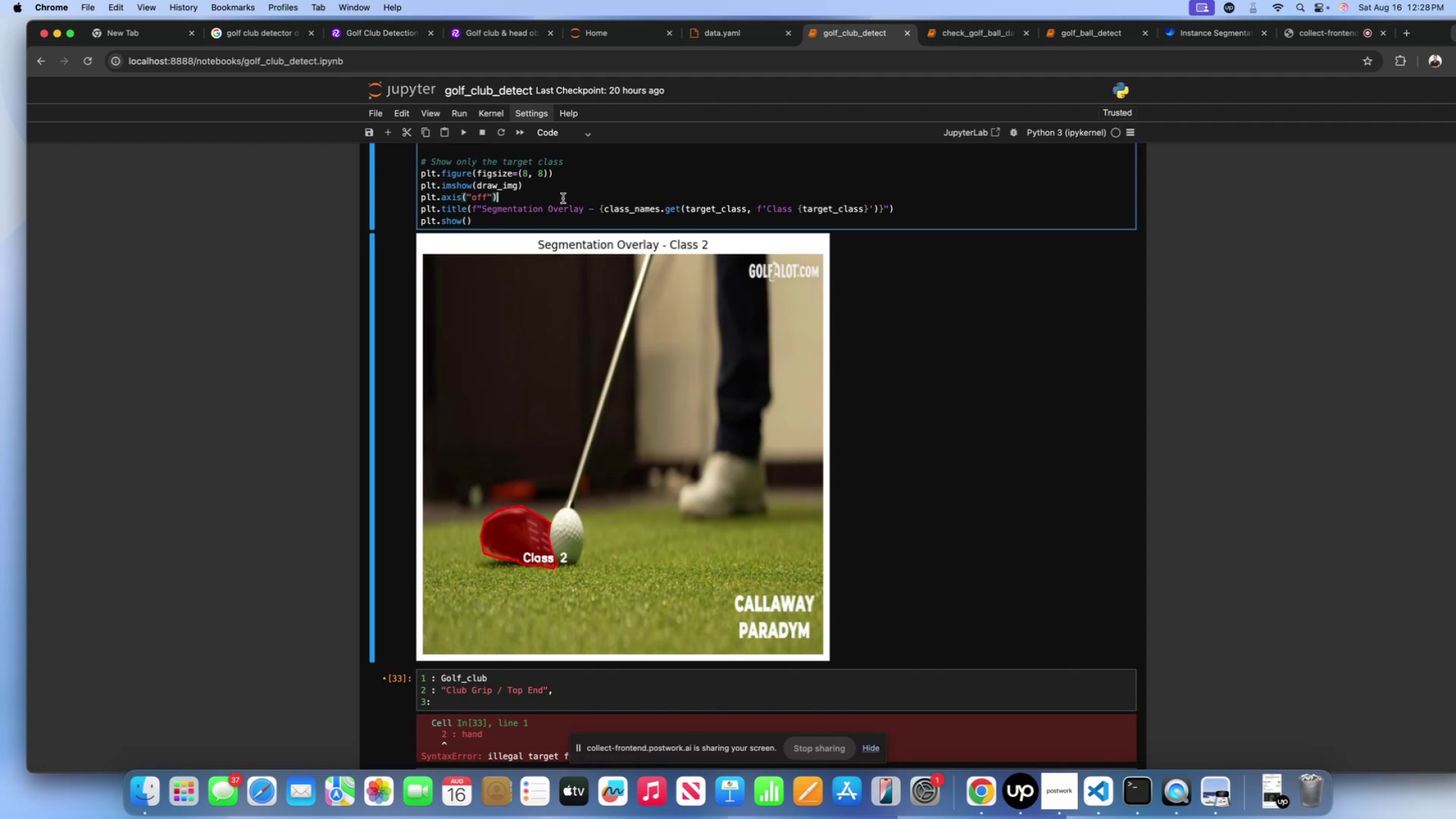 
key(Shift+Enter)
 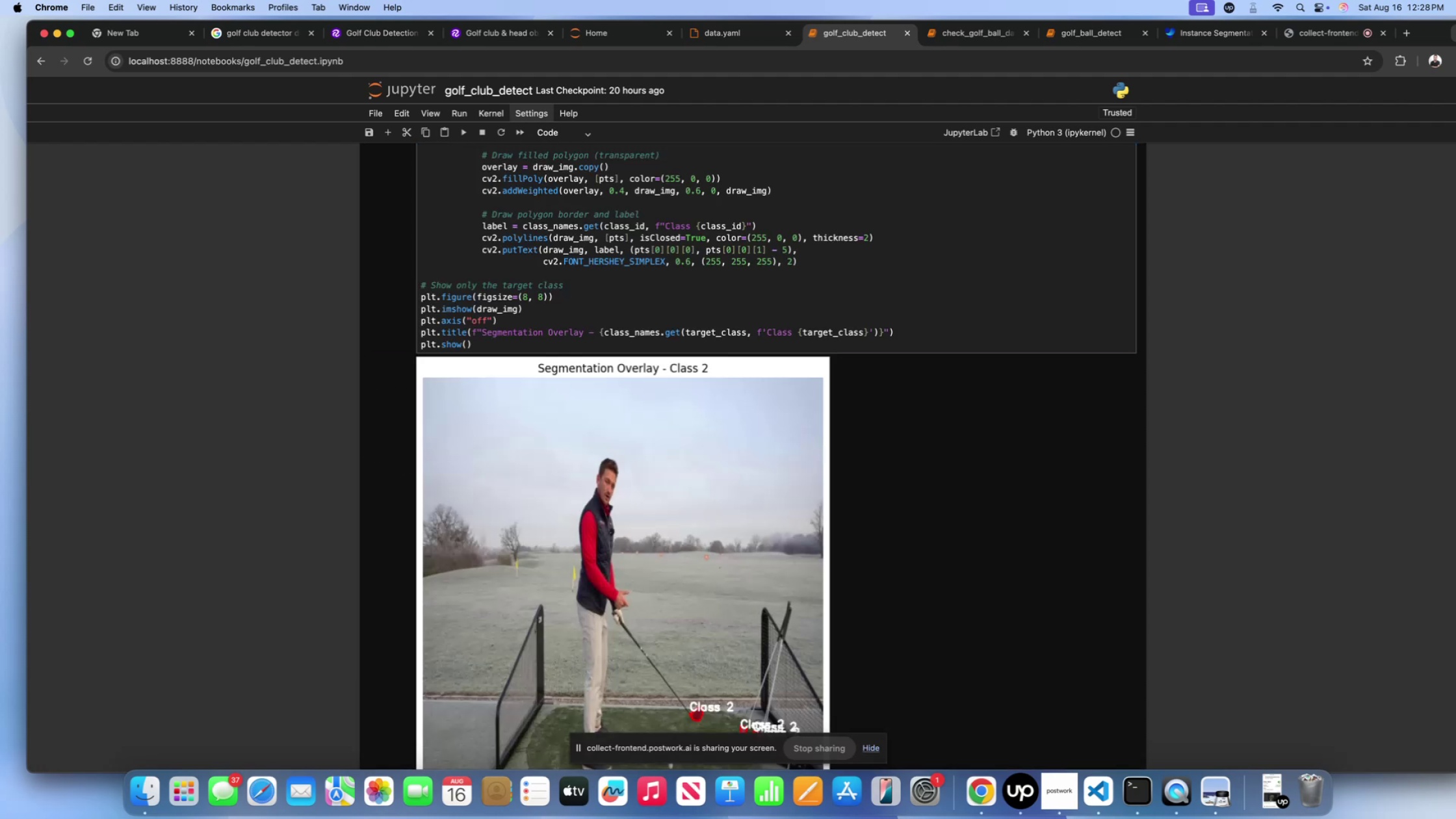 
scroll: coordinate [571, 219], scroll_direction: down, amount: 23.0
 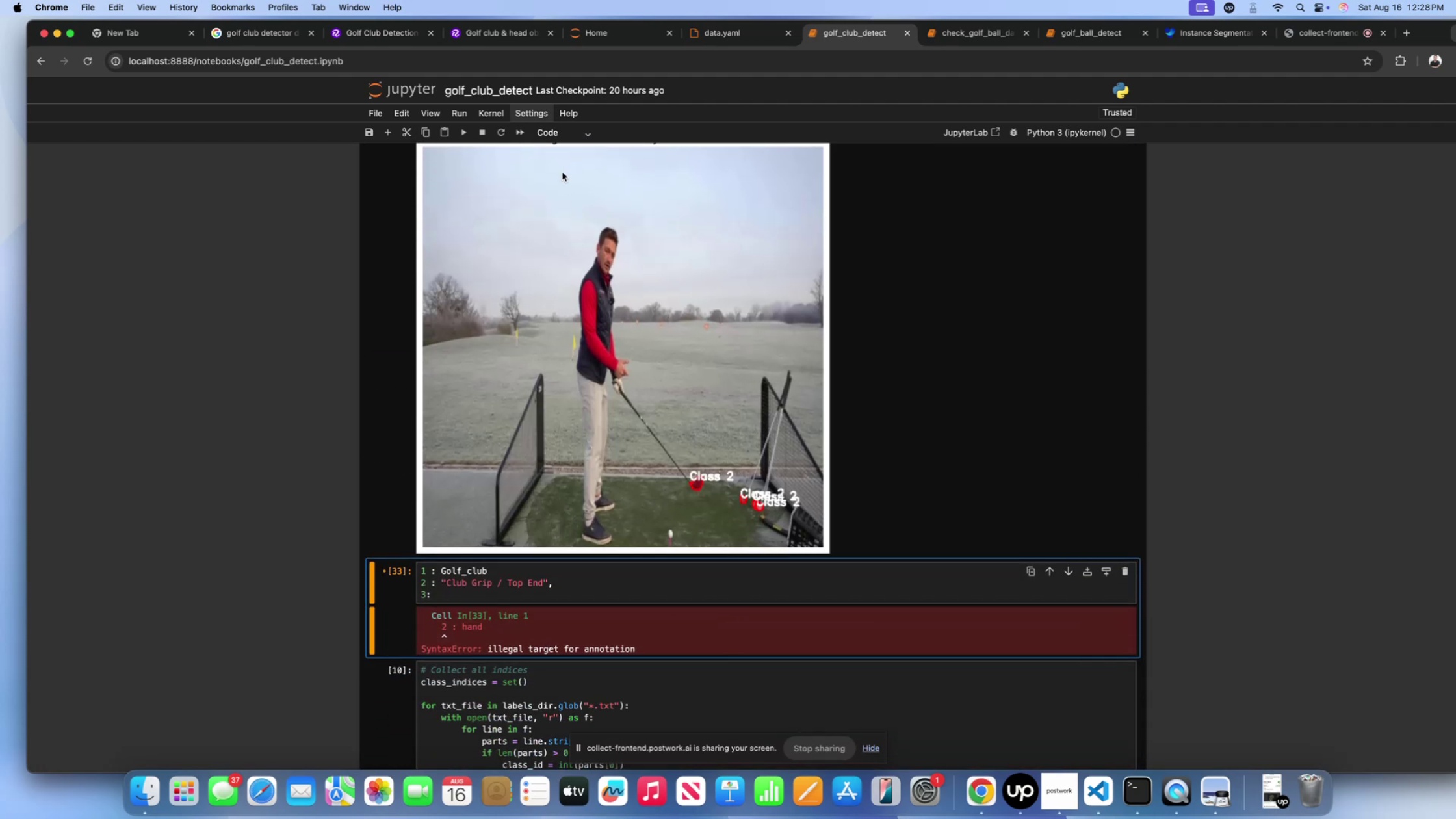 
scroll: coordinate [553, 155], scroll_direction: up, amount: 23.0
 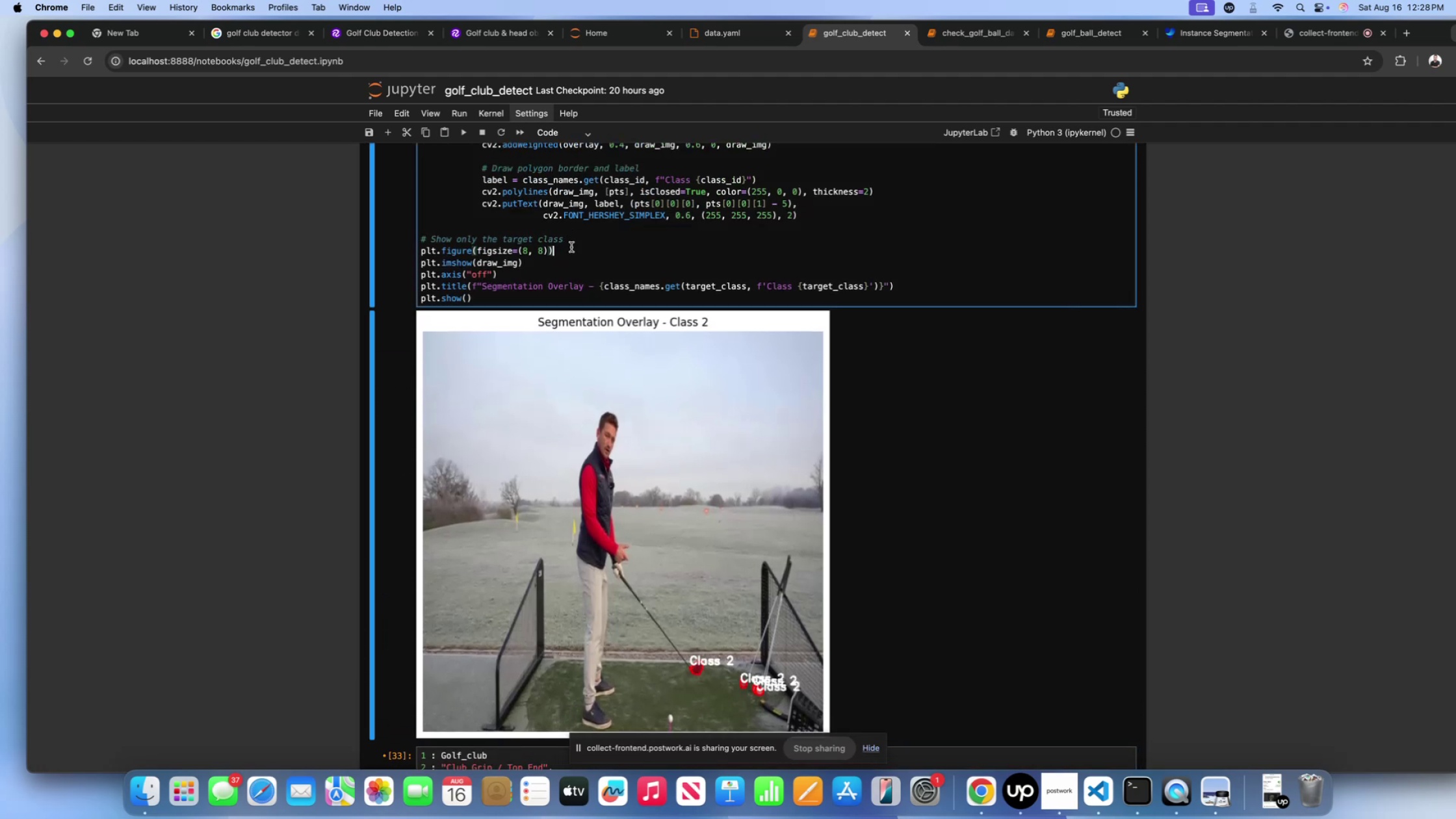 
key(Shift+Enter)
 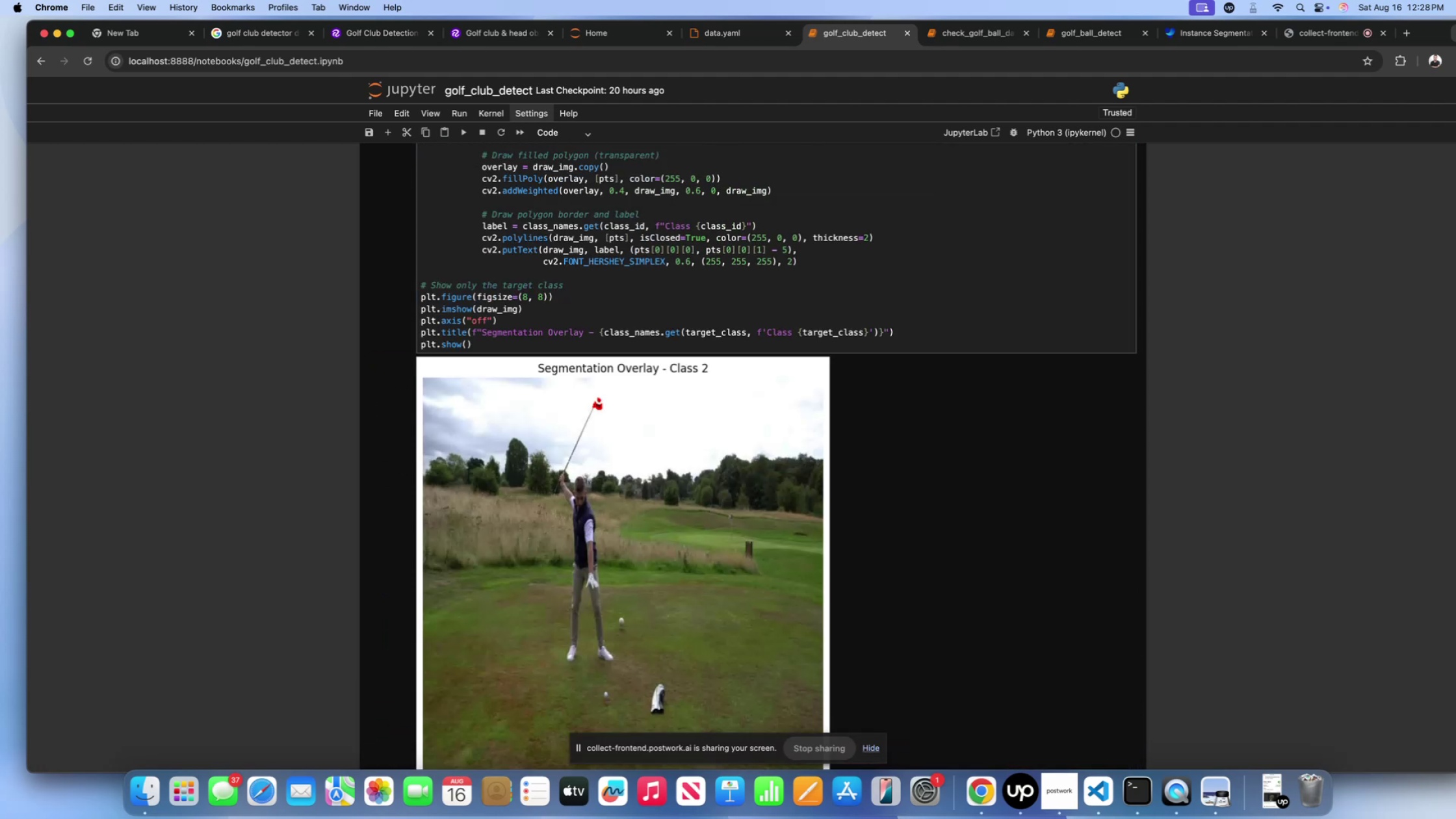 
scroll: coordinate [625, 325], scroll_direction: up, amount: 4.0
 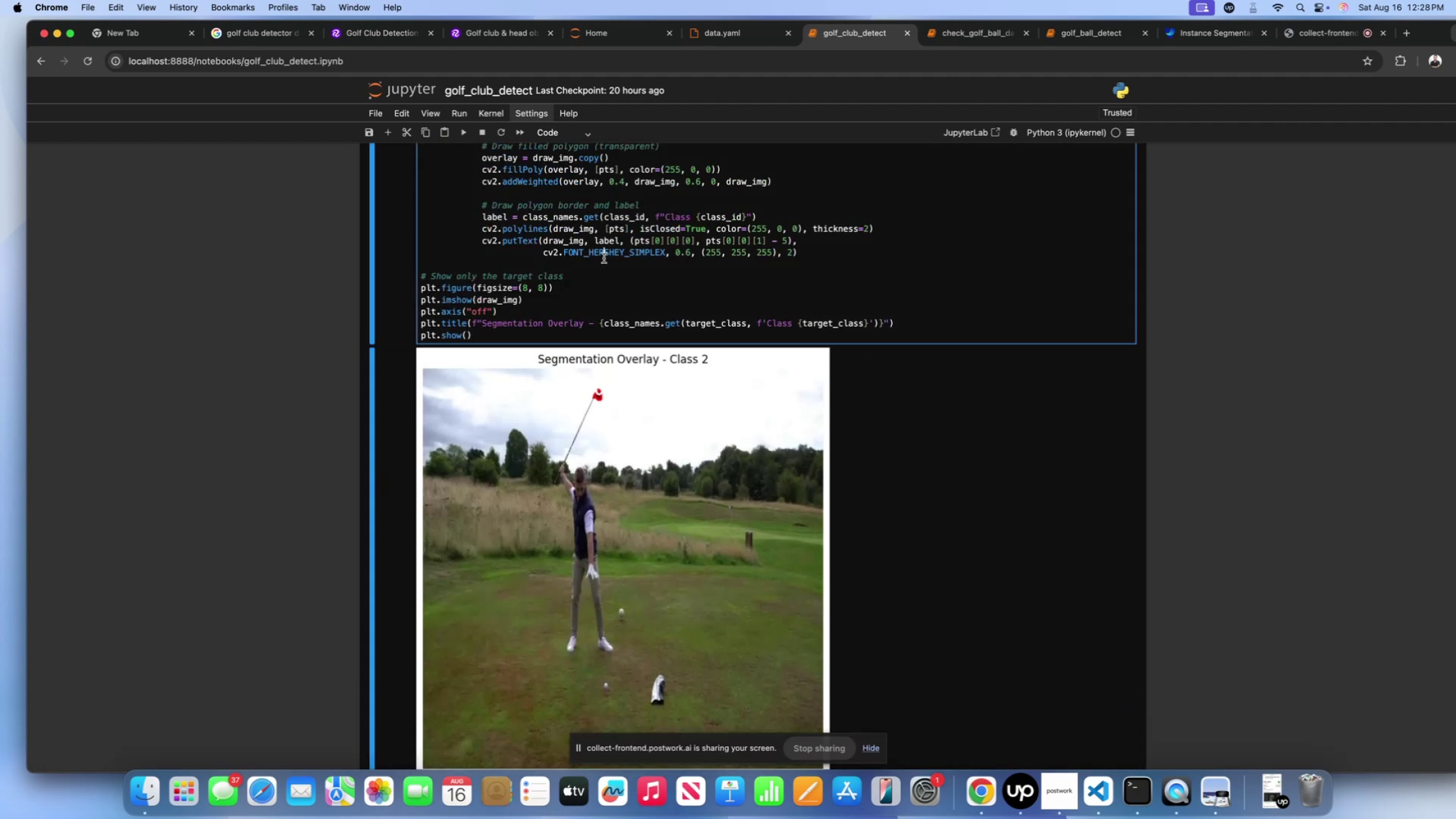 
key(Shift+Enter)
 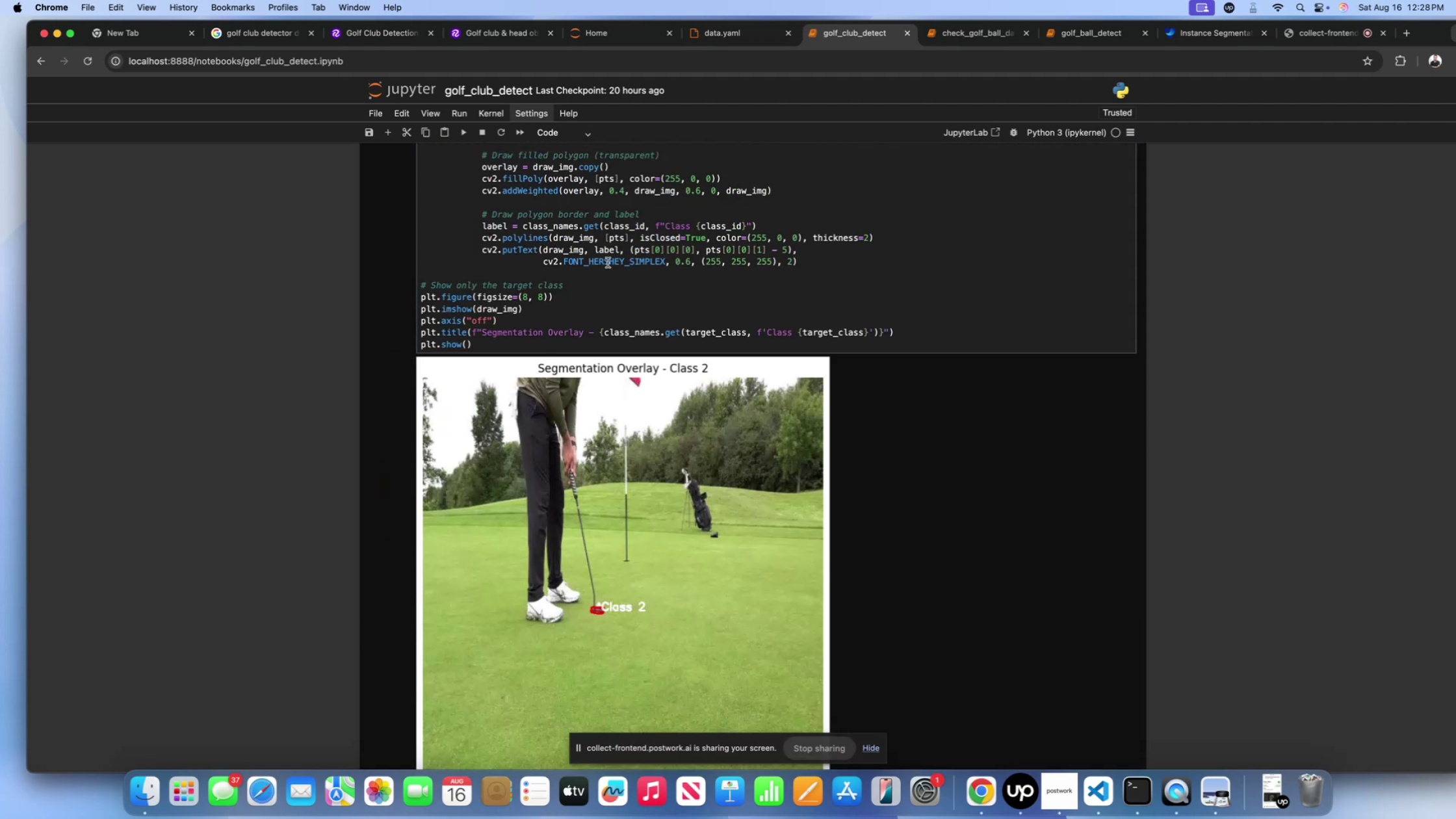 
scroll: coordinate [641, 359], scroll_direction: down, amount: 46.0
 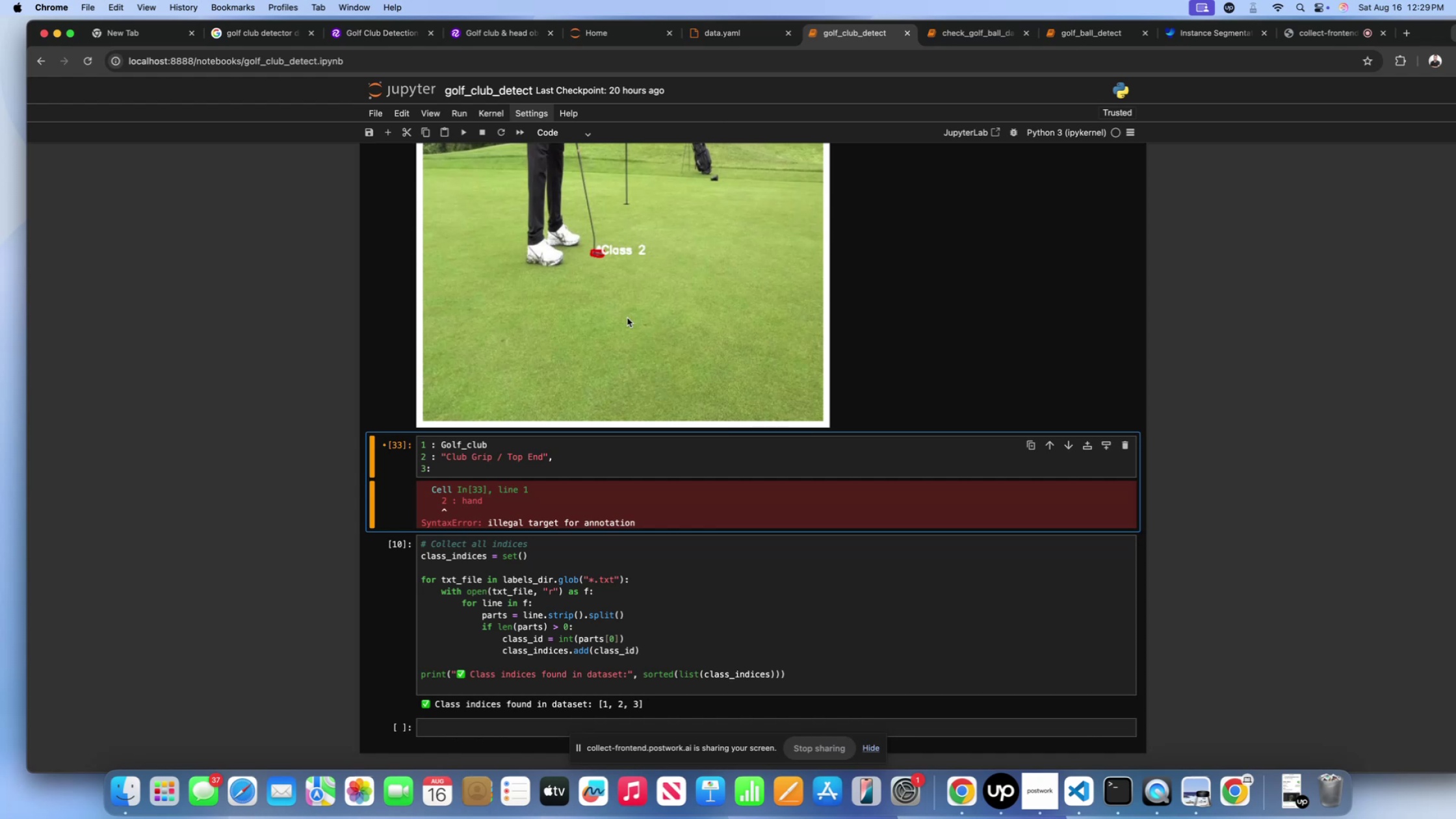 
wait(55.58)
 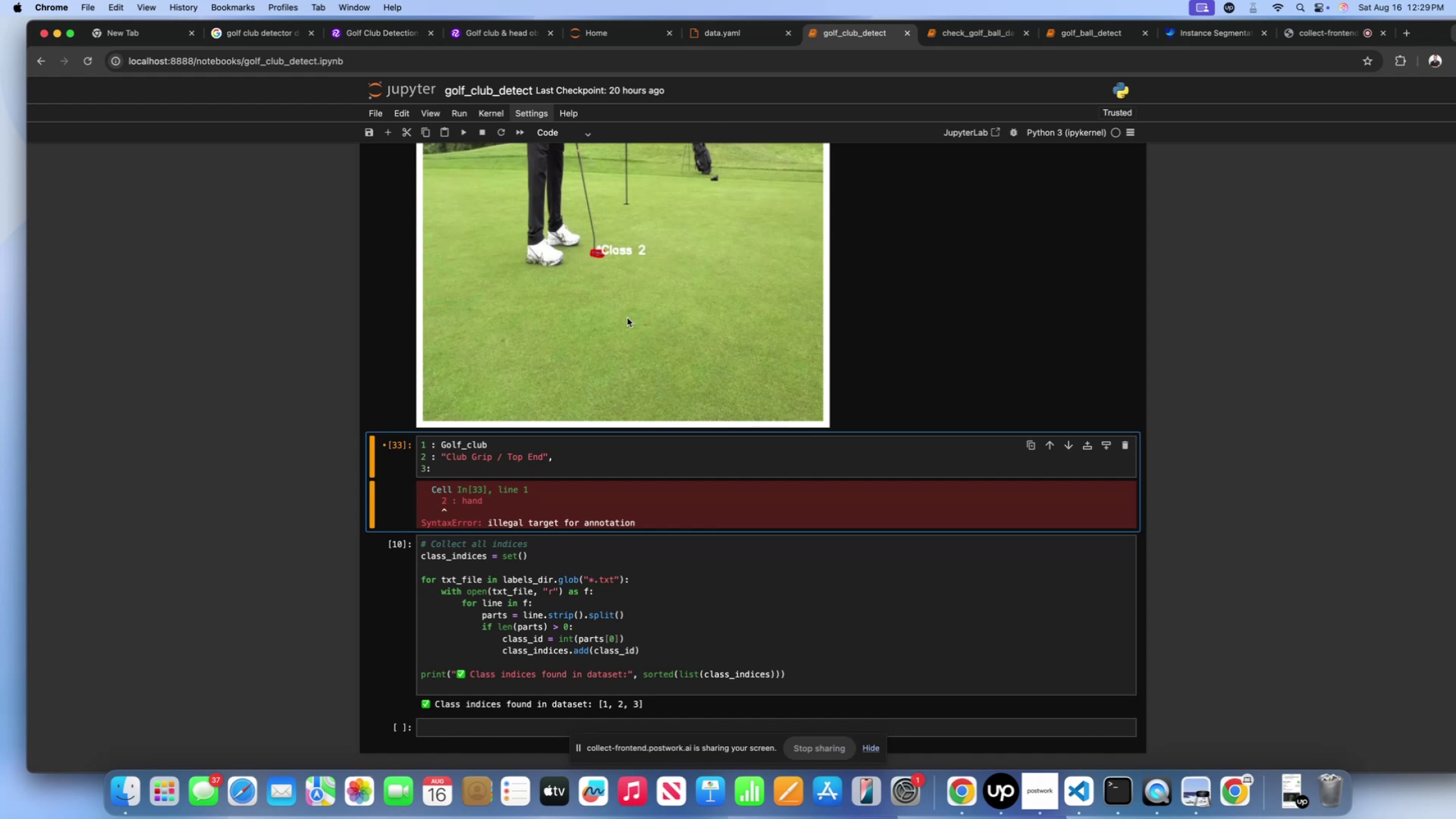 
scroll: coordinate [614, 493], scroll_direction: up, amount: 127.0
 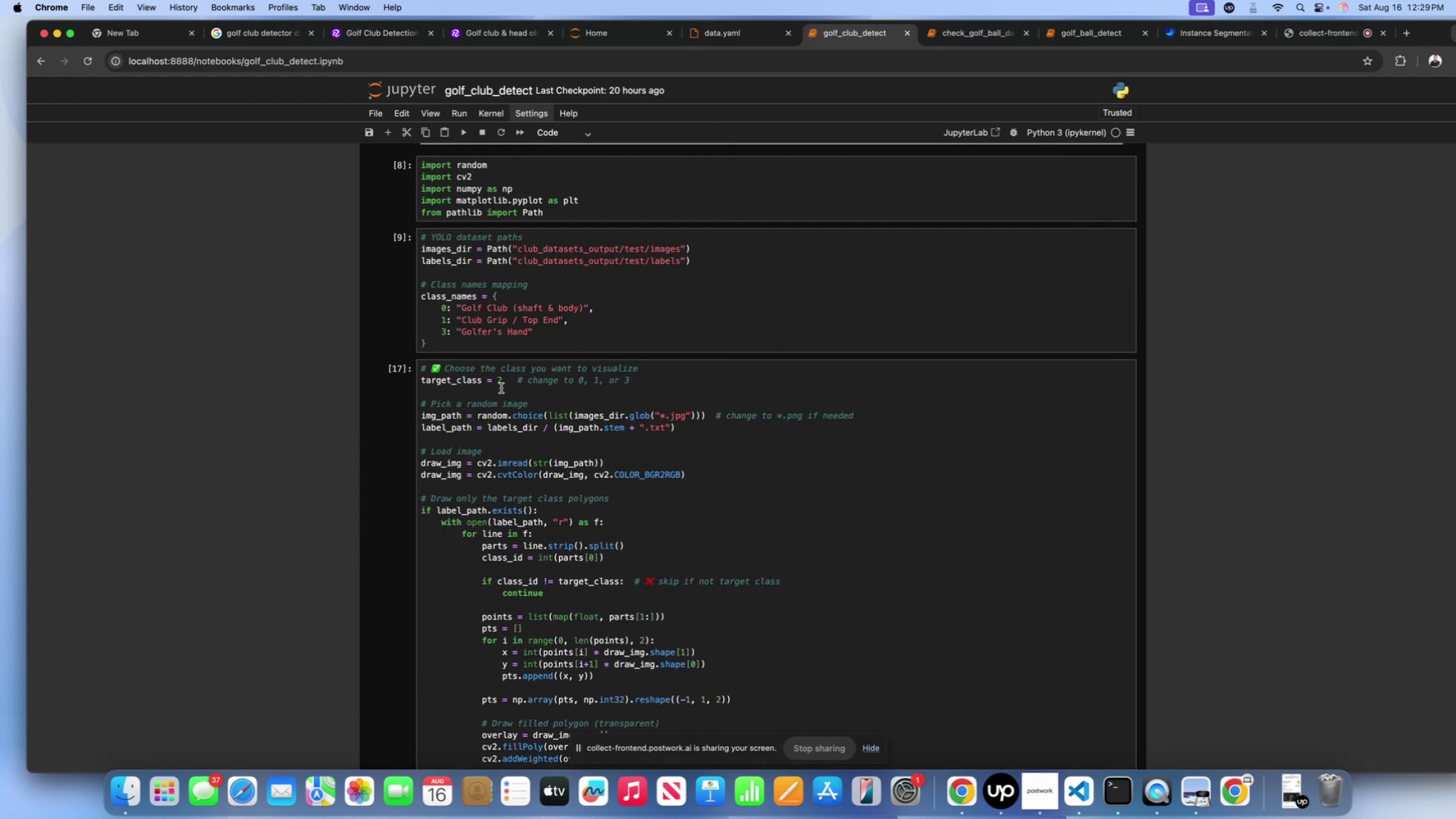 
left_click([503, 383])
 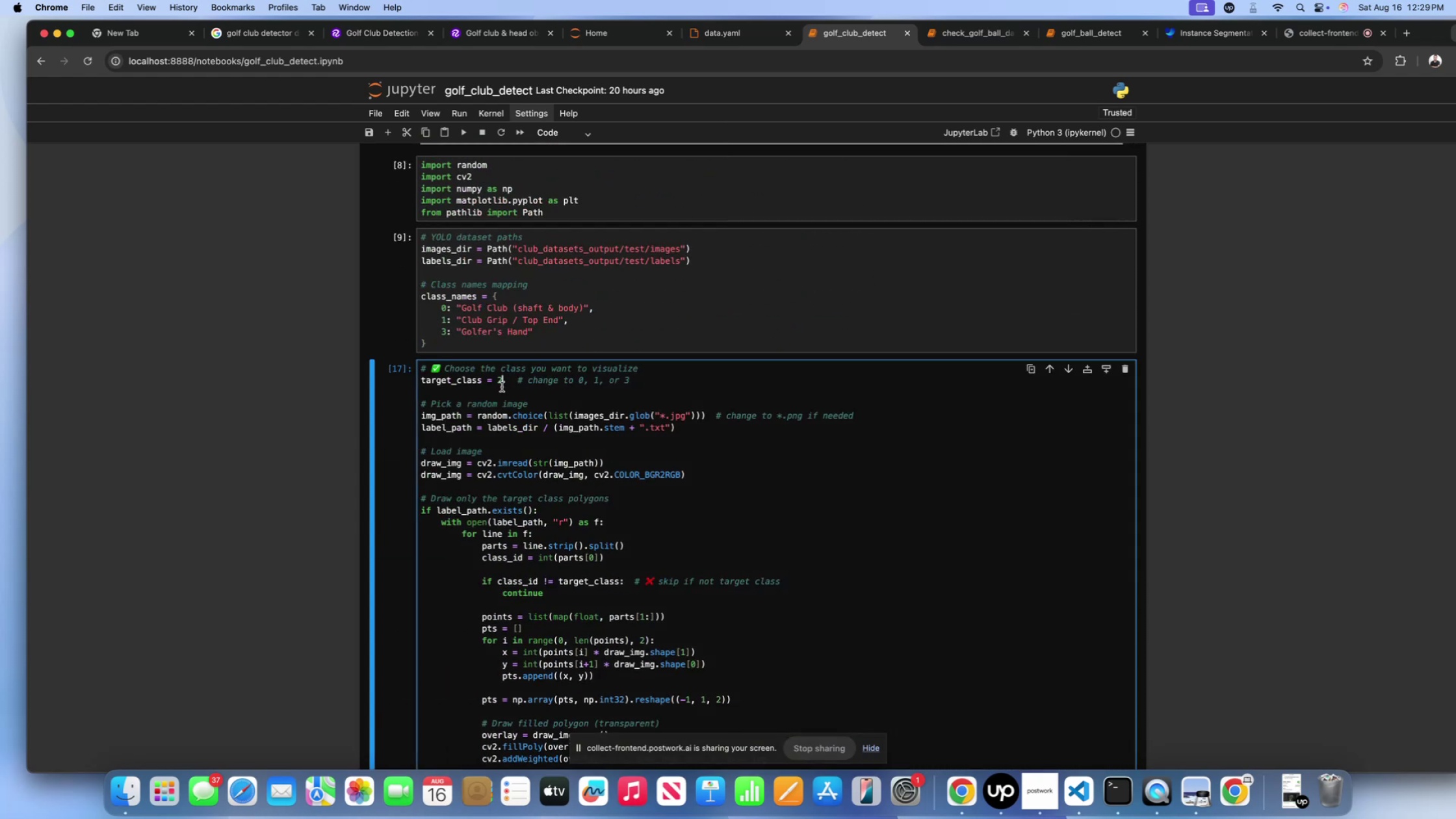 
key(Backspace)
 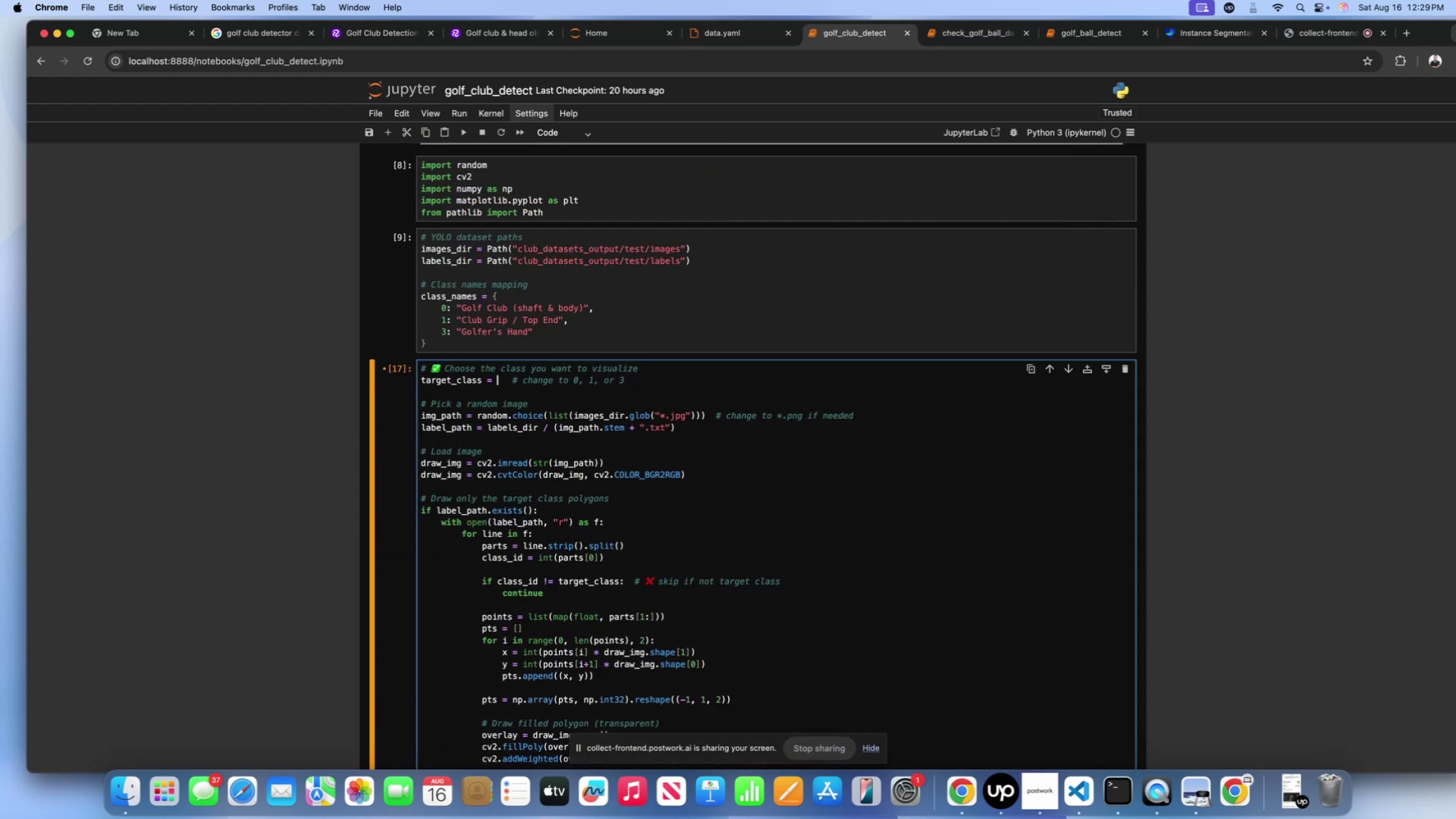 
key(3)
 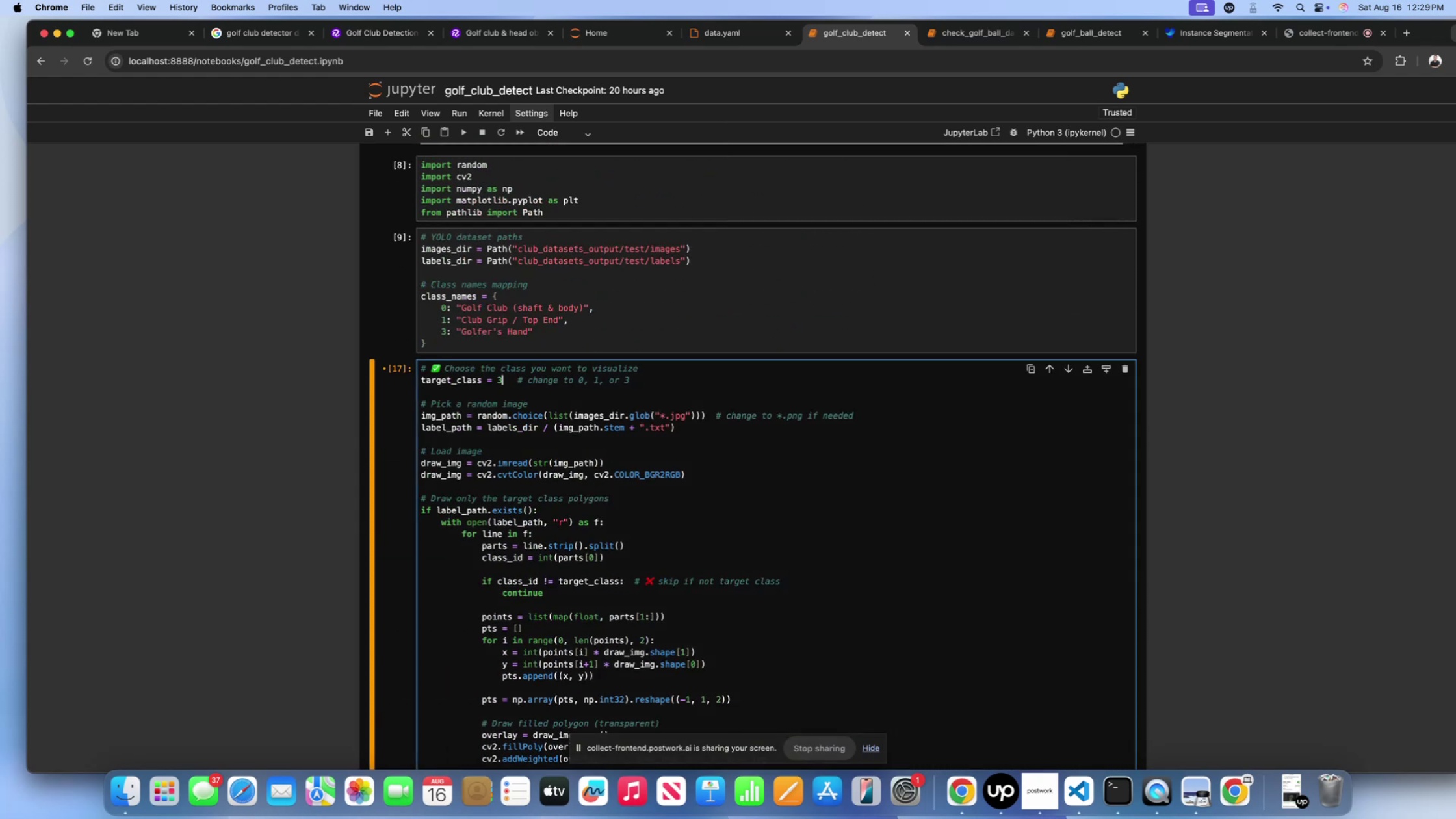 
key(Shift+ShiftLeft)
 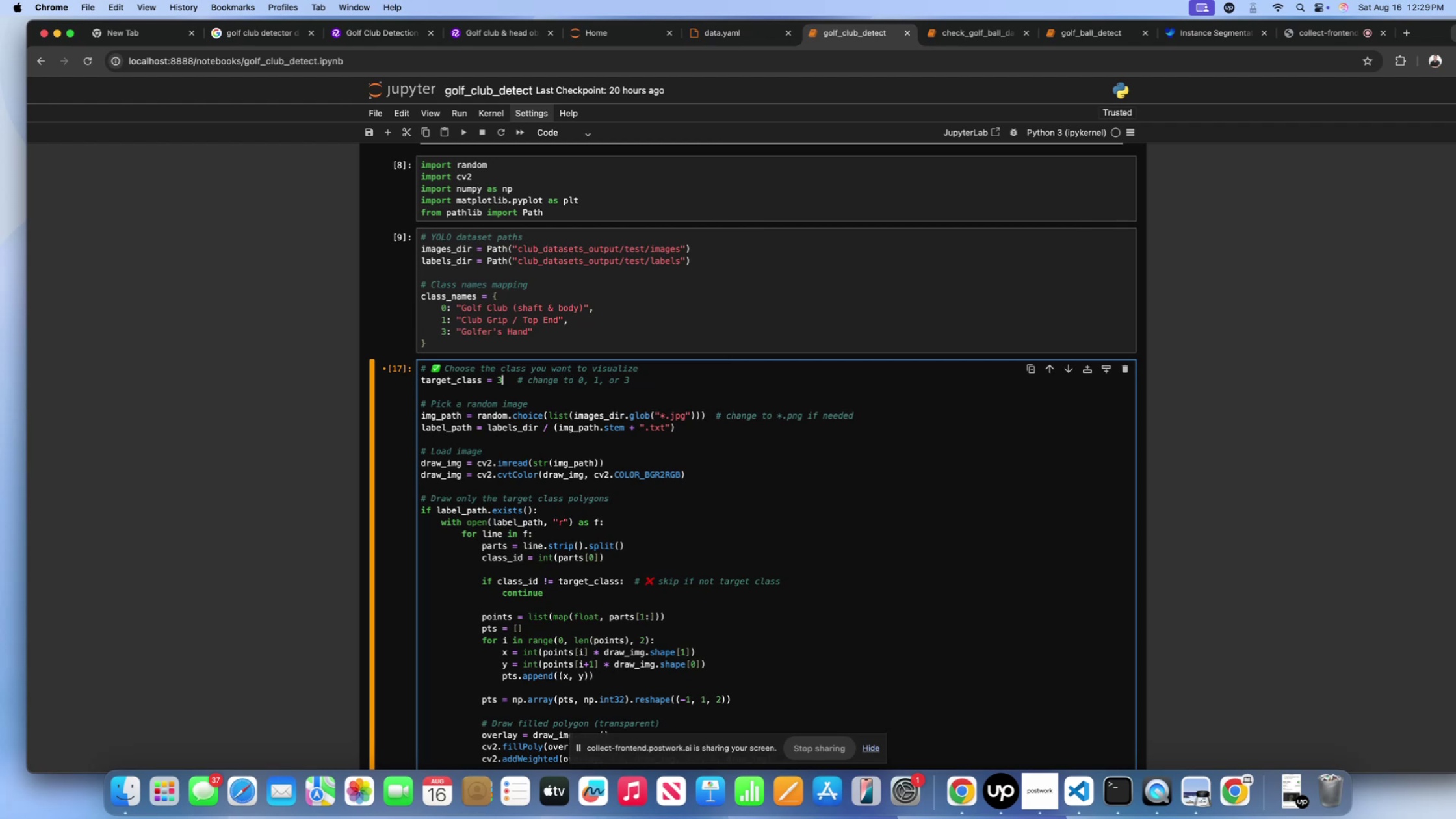 
key(Shift+Enter)
 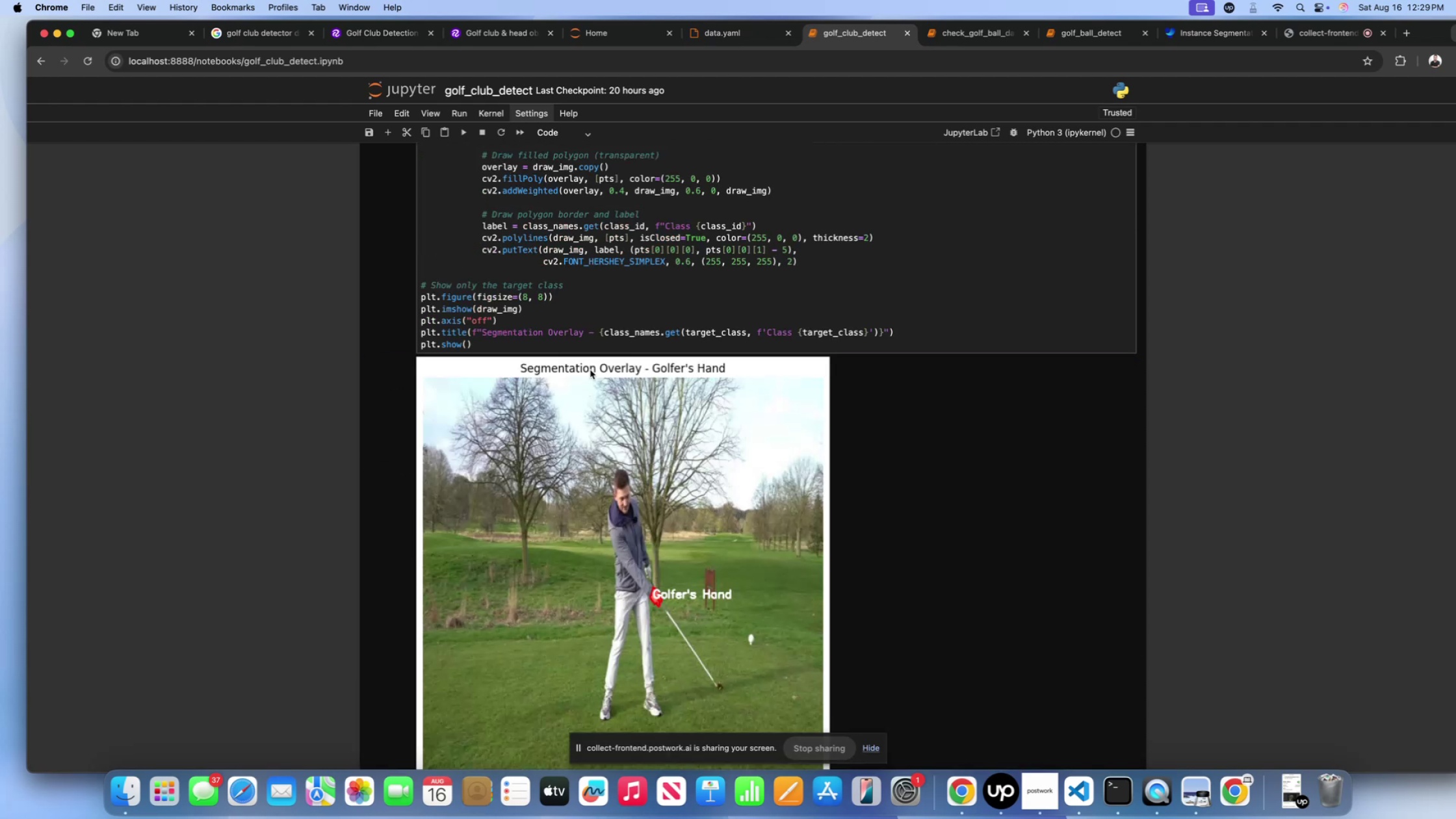 
scroll: coordinate [599, 382], scroll_direction: down, amount: 62.0
 